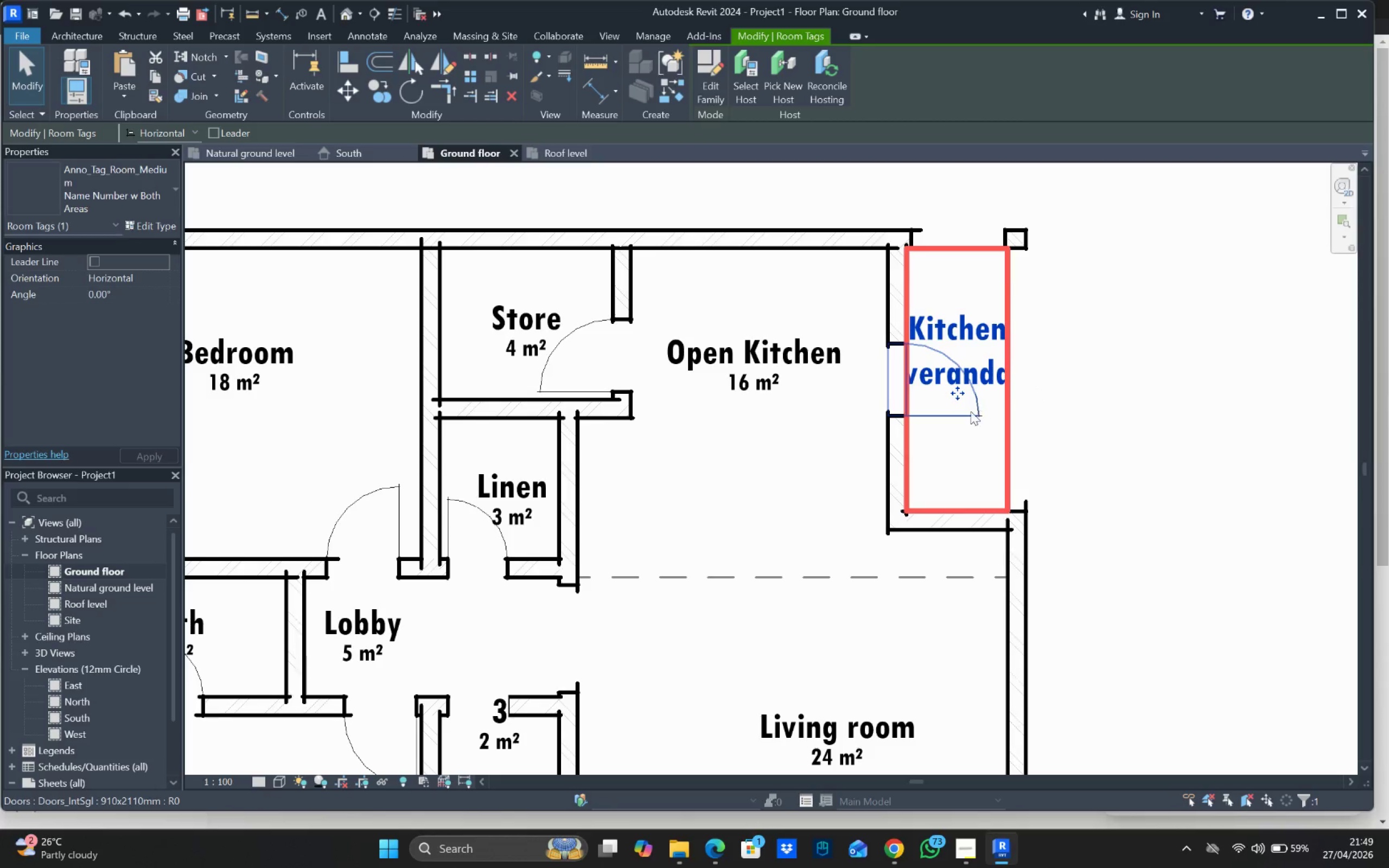 
left_click_drag(start_coordinate=[958, 395], to_coordinate=[969, 405])
 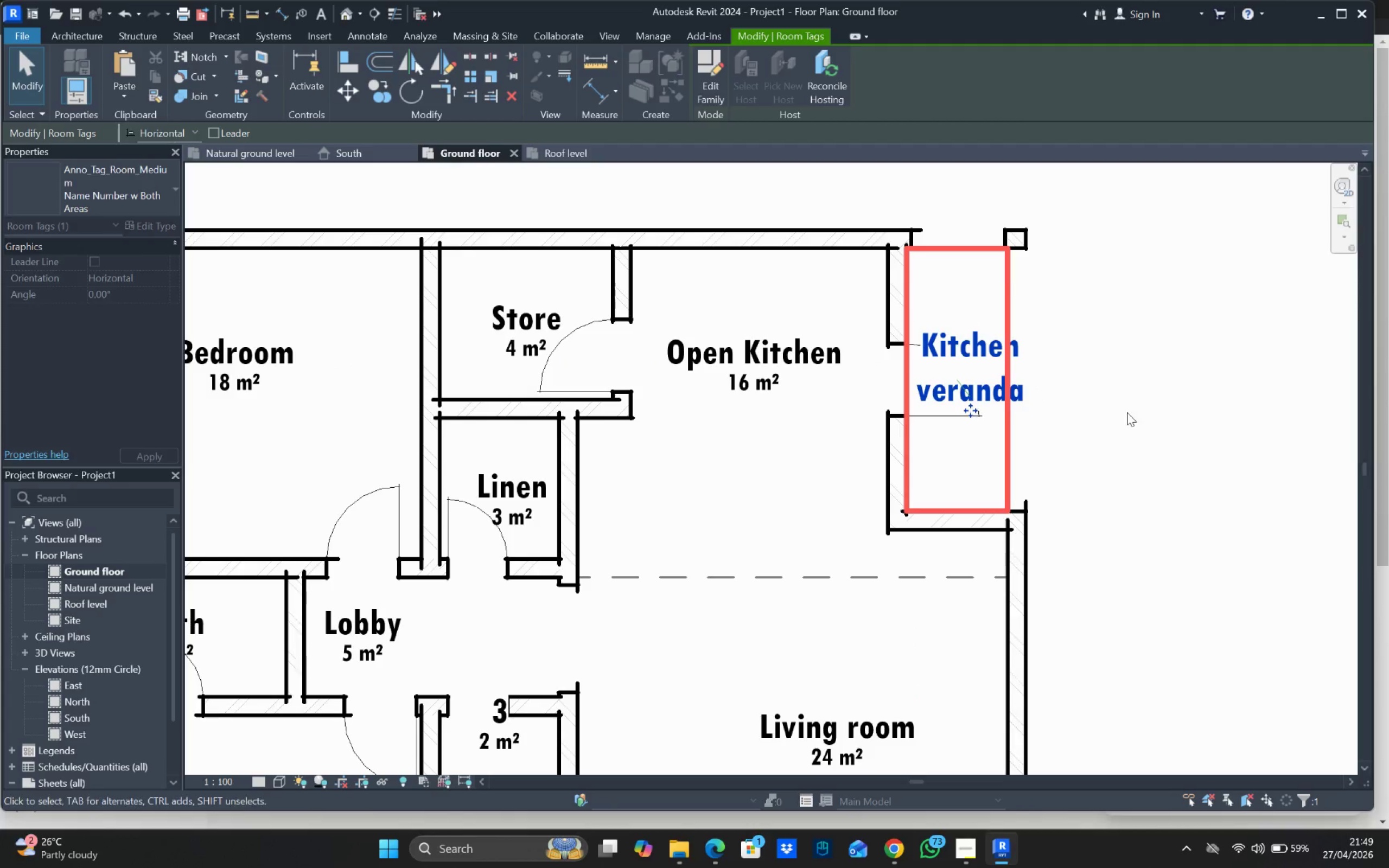 
left_click_drag(start_coordinate=[1133, 412], to_coordinate=[1128, 410])
 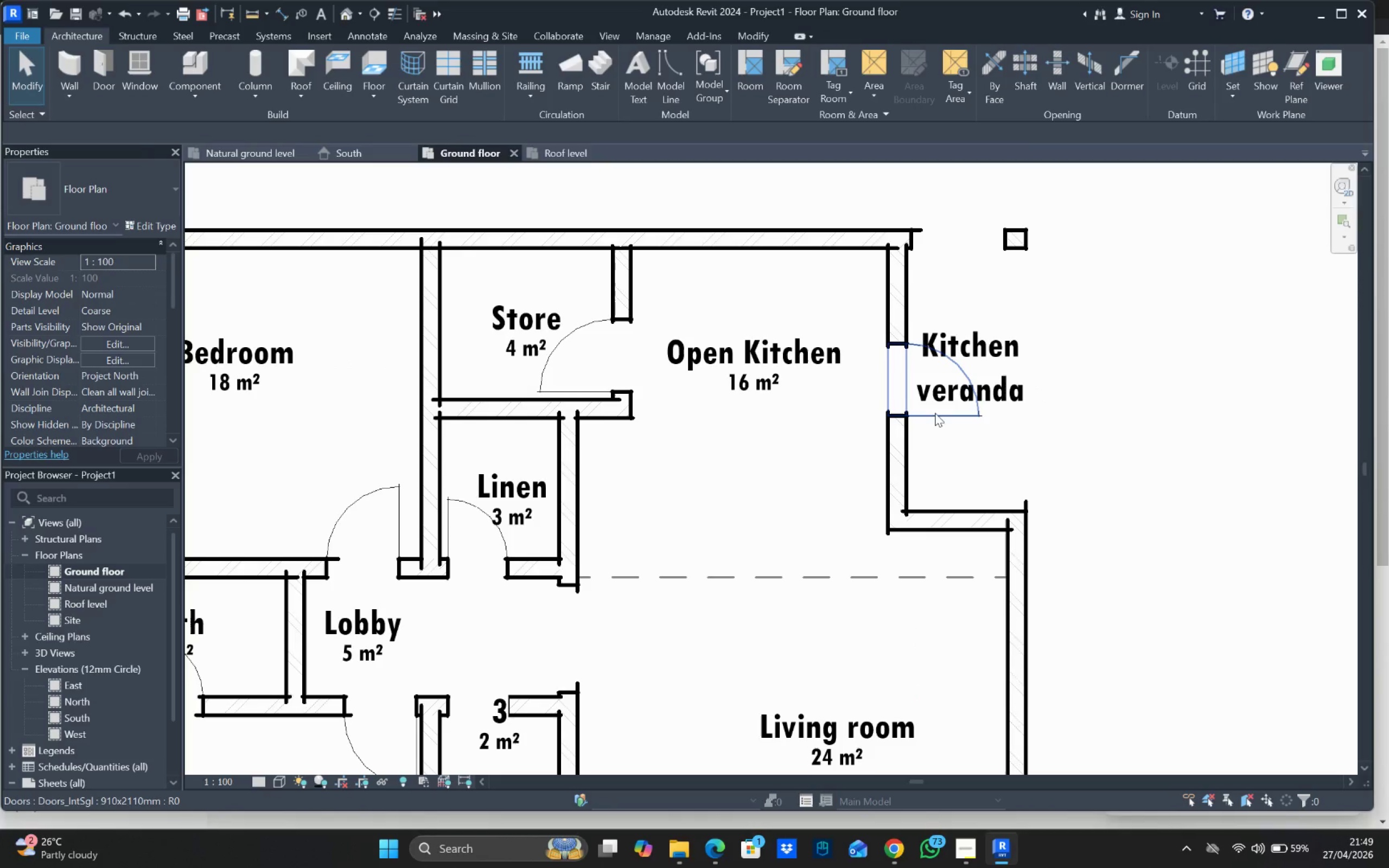 
left_click_drag(start_coordinate=[935, 413], to_coordinate=[937, 452])
 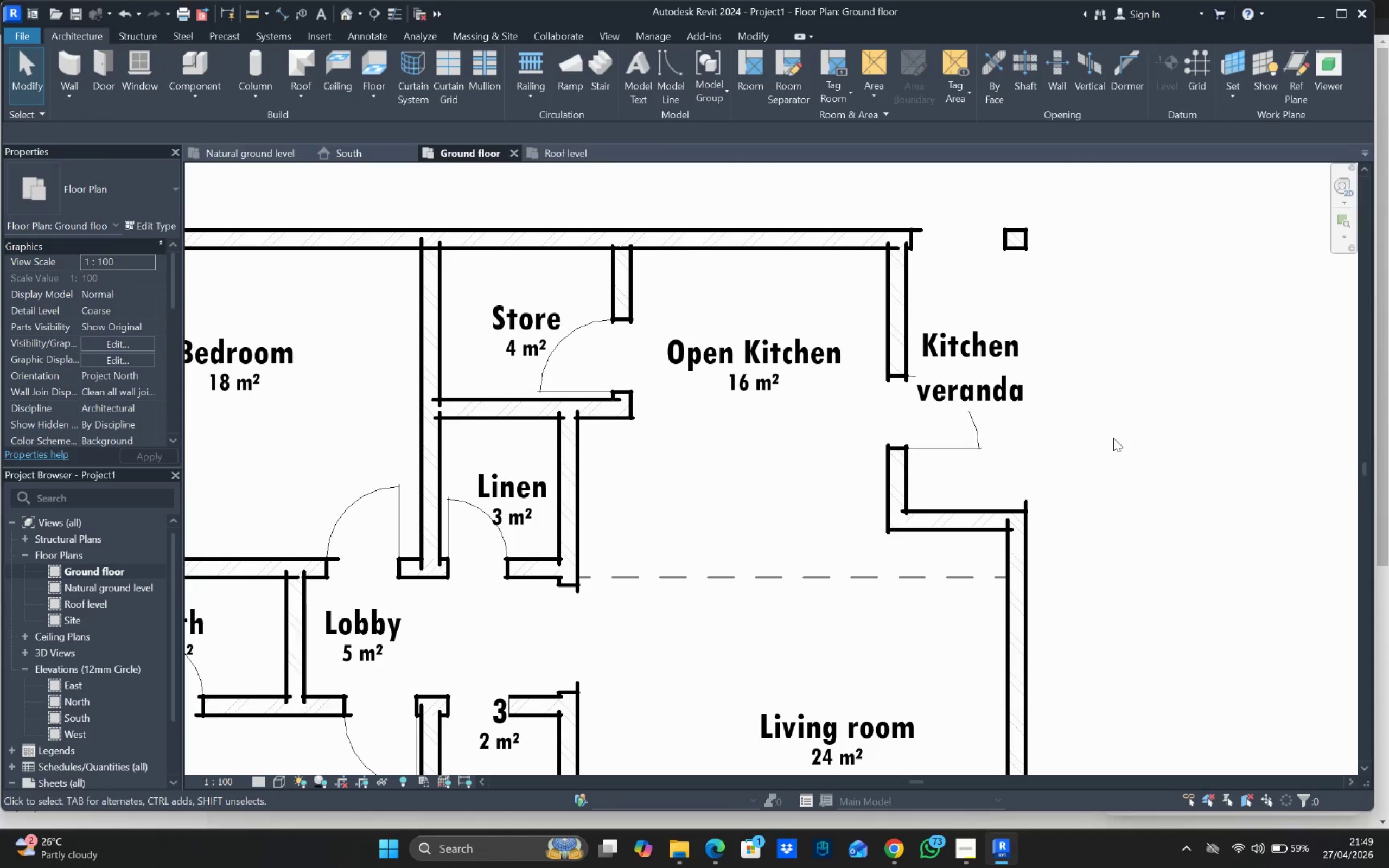 
scroll: coordinate [1137, 408], scroll_direction: down, amount: 7.0
 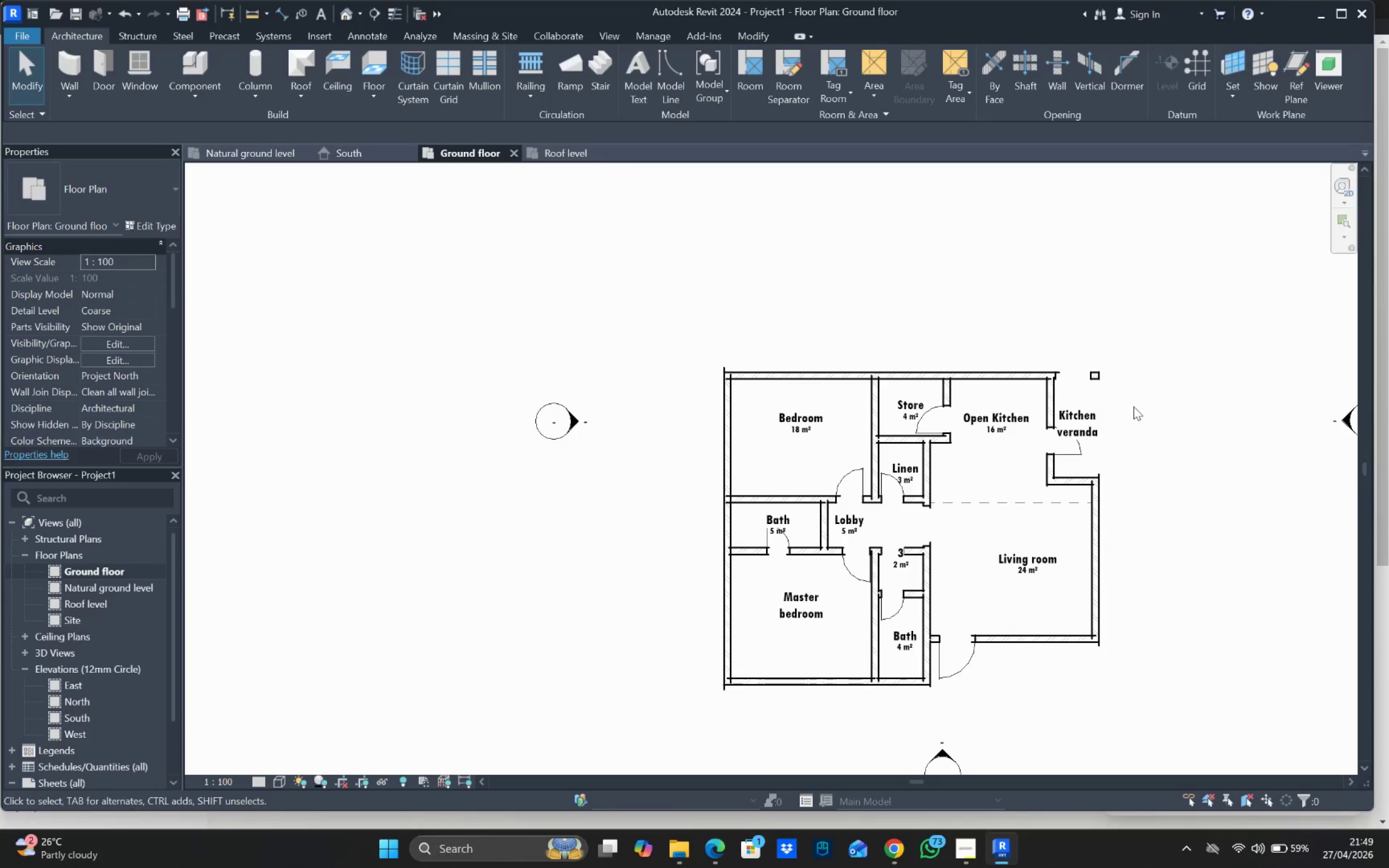 
scroll: coordinate [992, 384], scroll_direction: up, amount: 2.0
 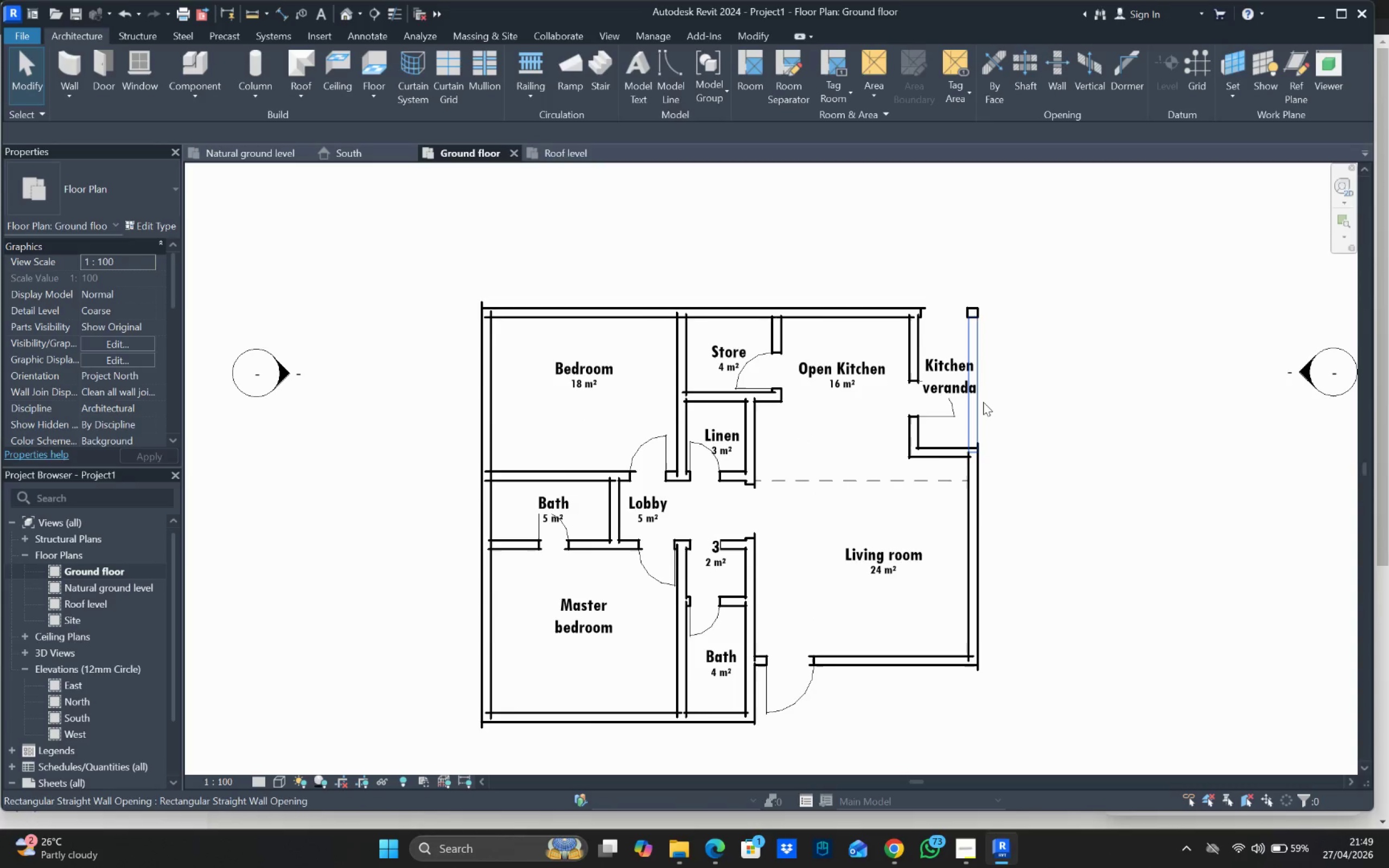 
left_click([983, 403])
 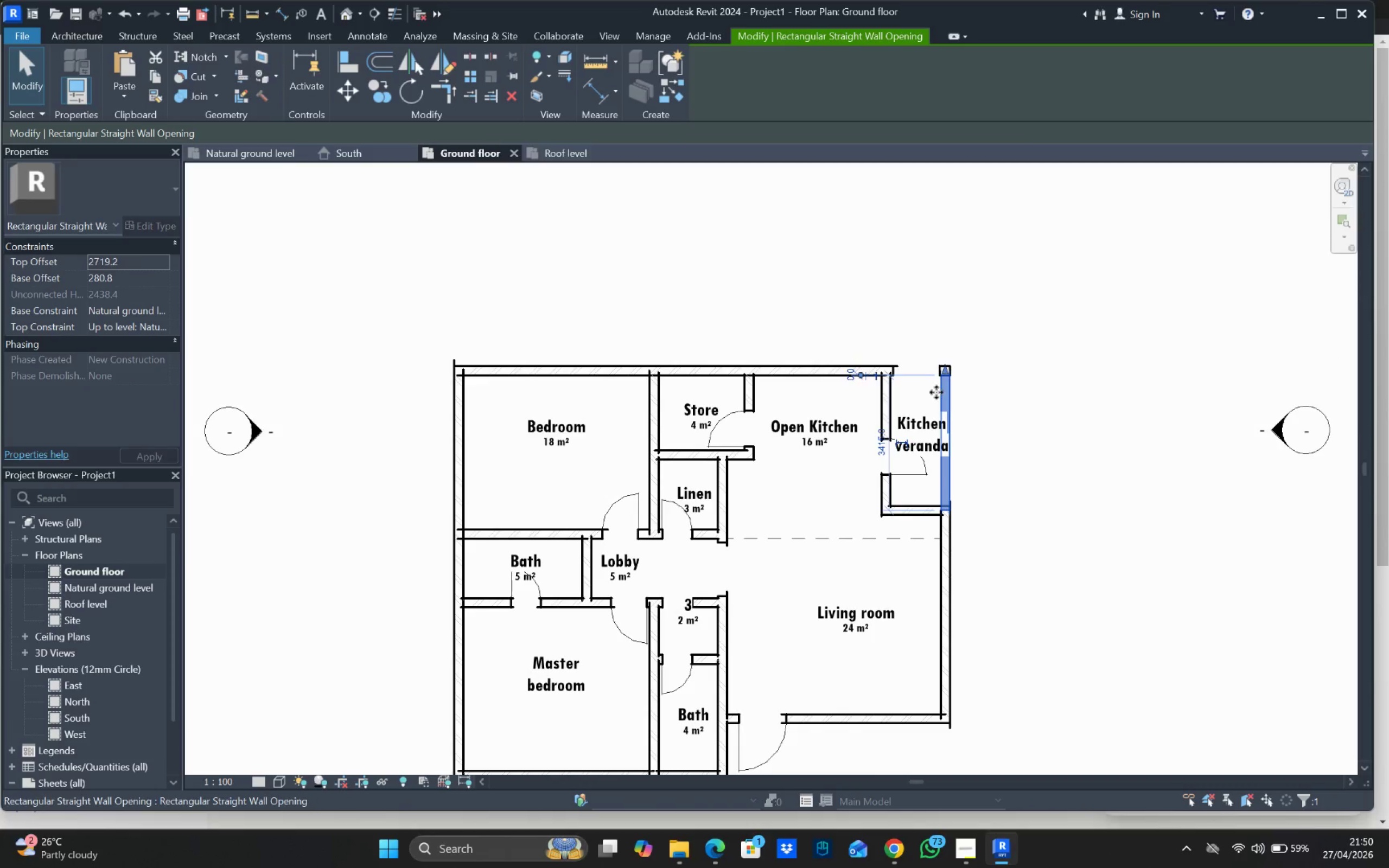 
left_click([917, 374])
 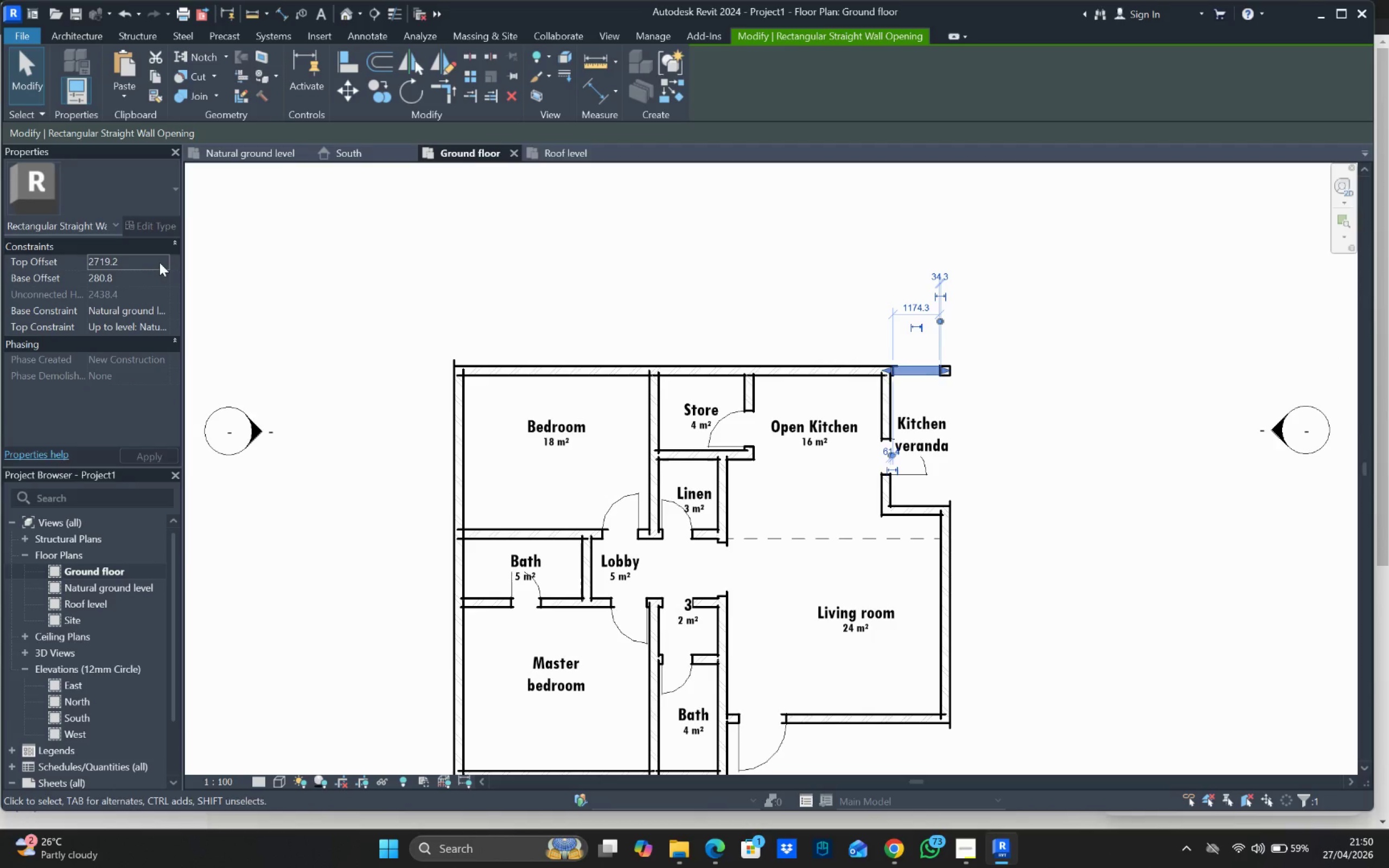 
wait(5.73)
 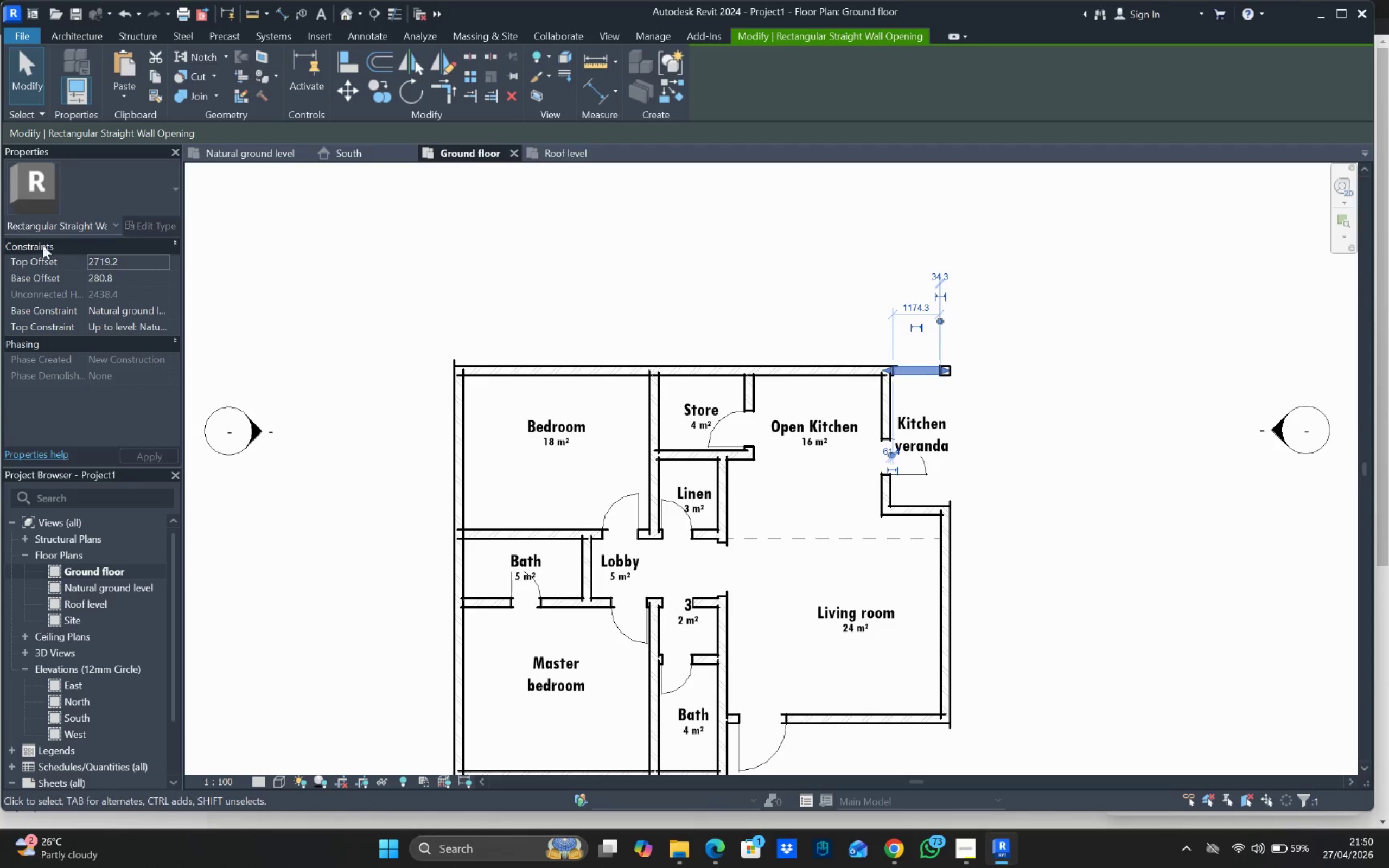 
mouse_move([154, 326])
 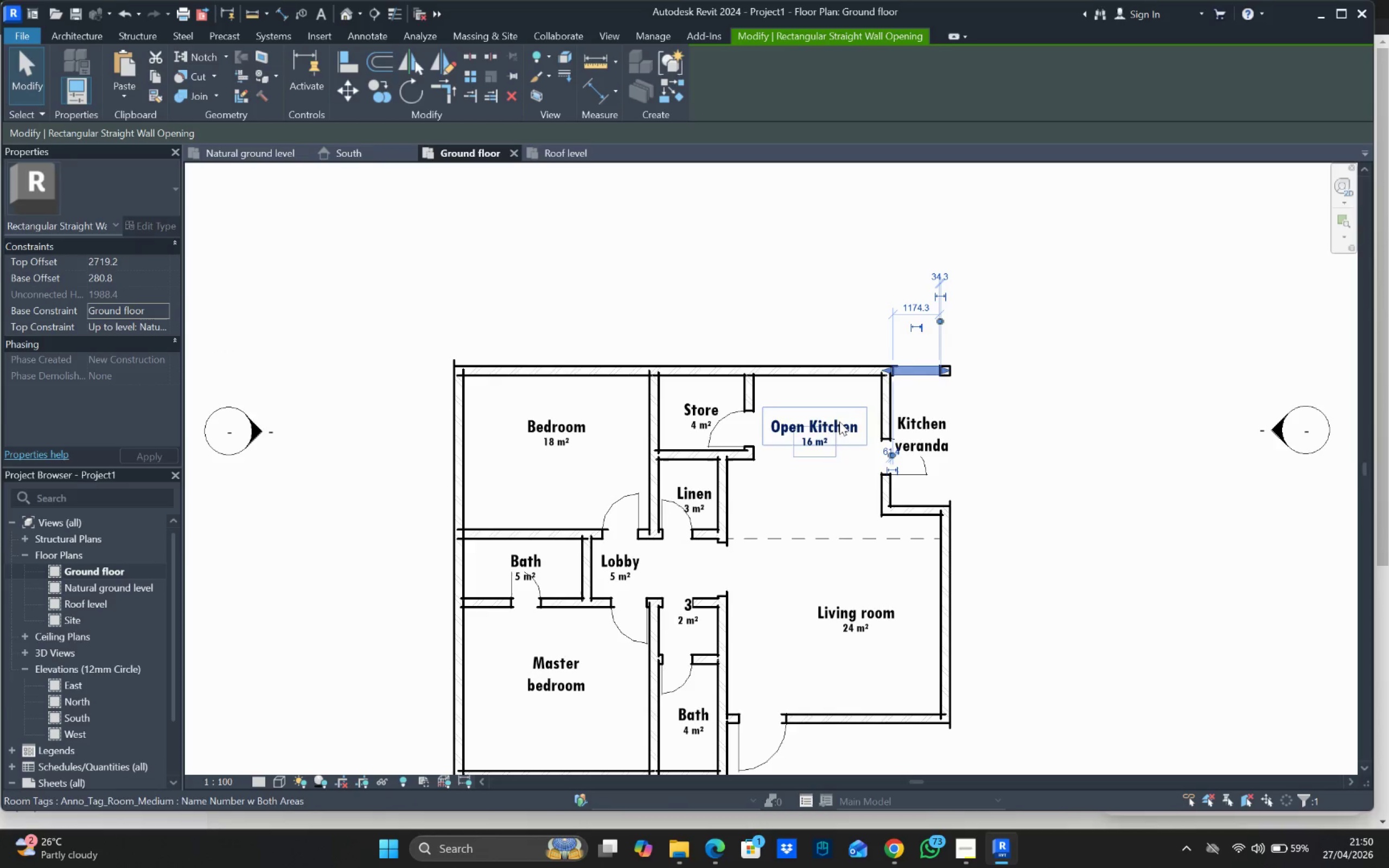 
left_click([944, 425])
 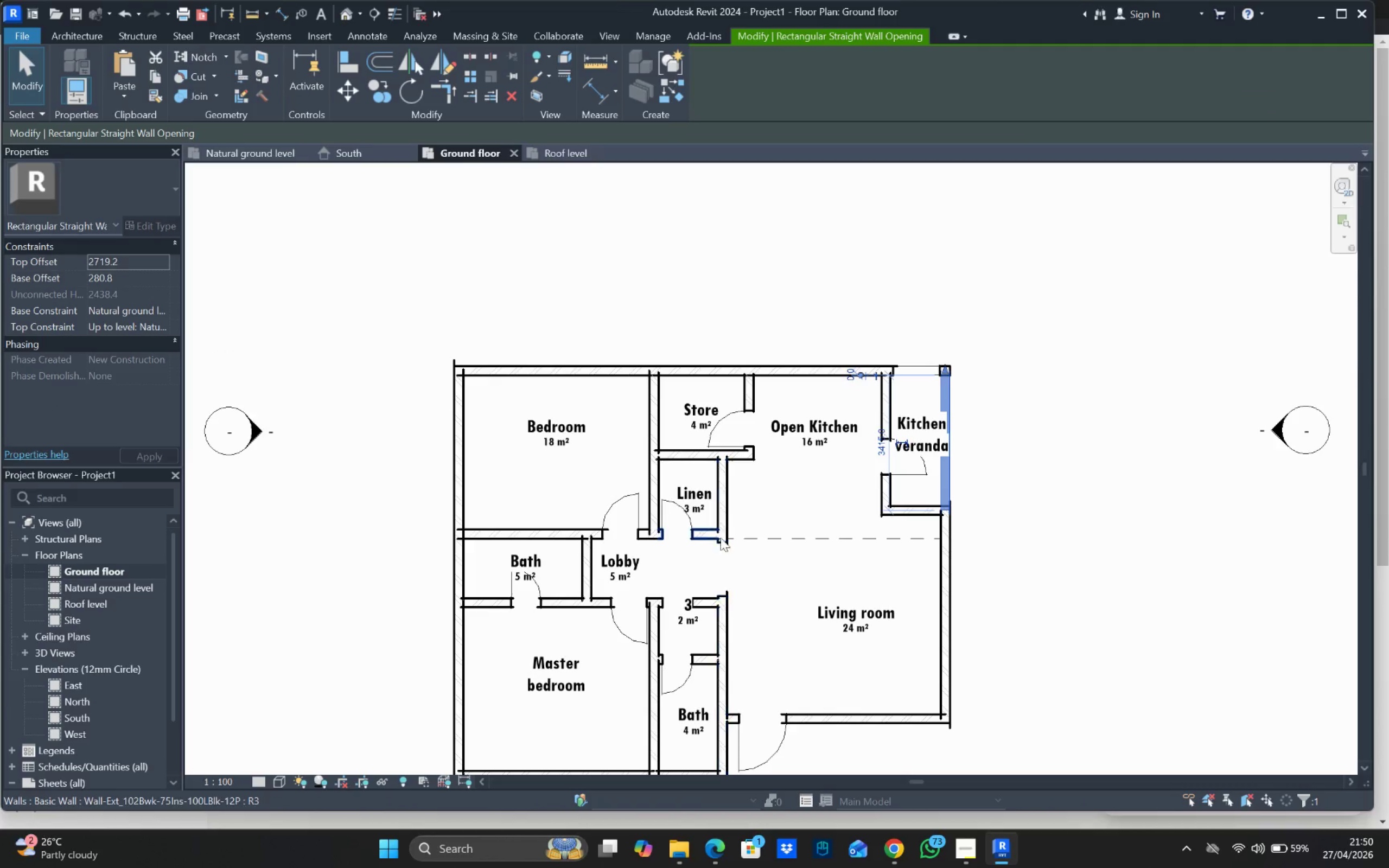 
hold_key(key=ControlLeft, duration=2.01)
left_click([717, 565])
 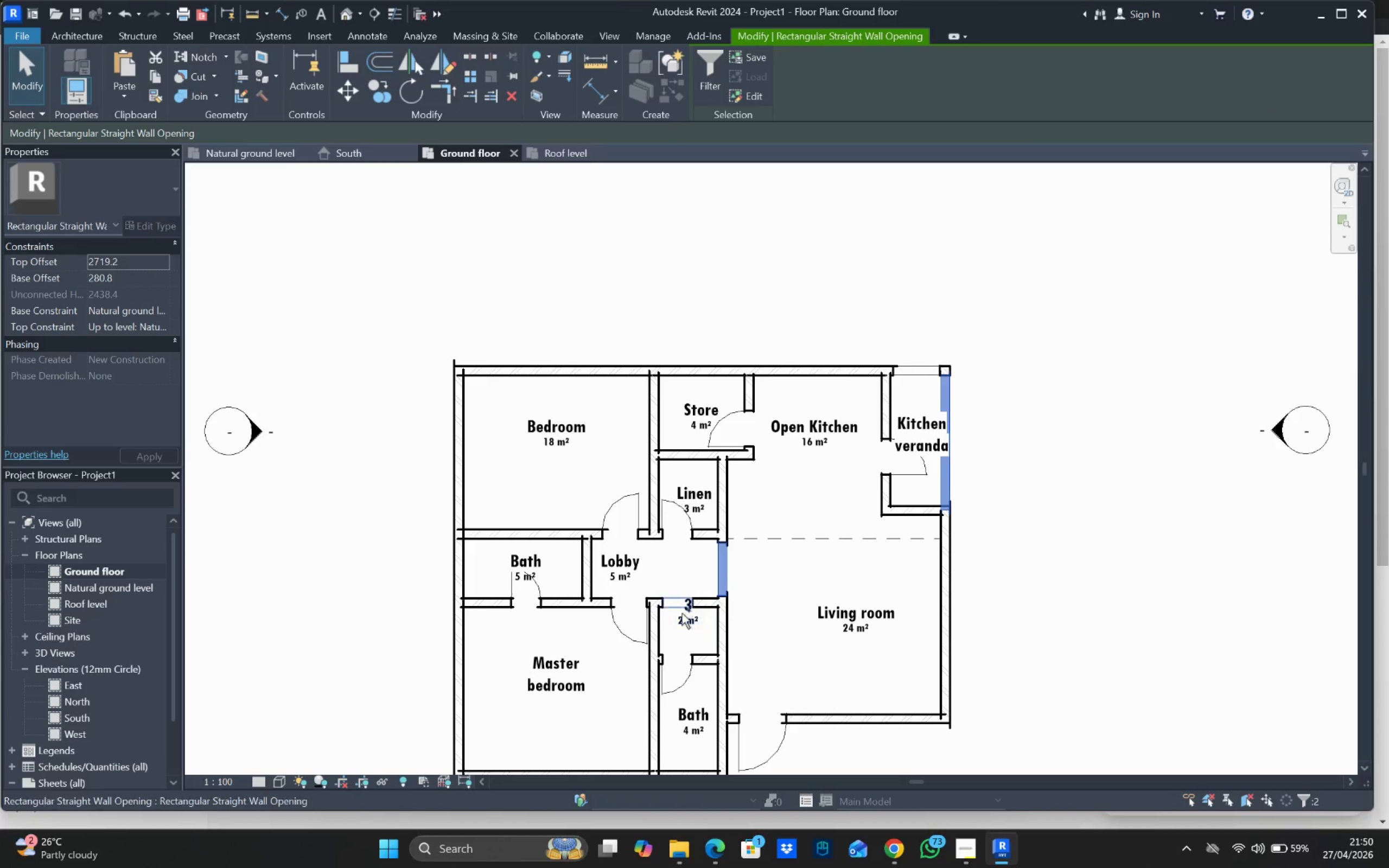 
left_click([676, 603])
 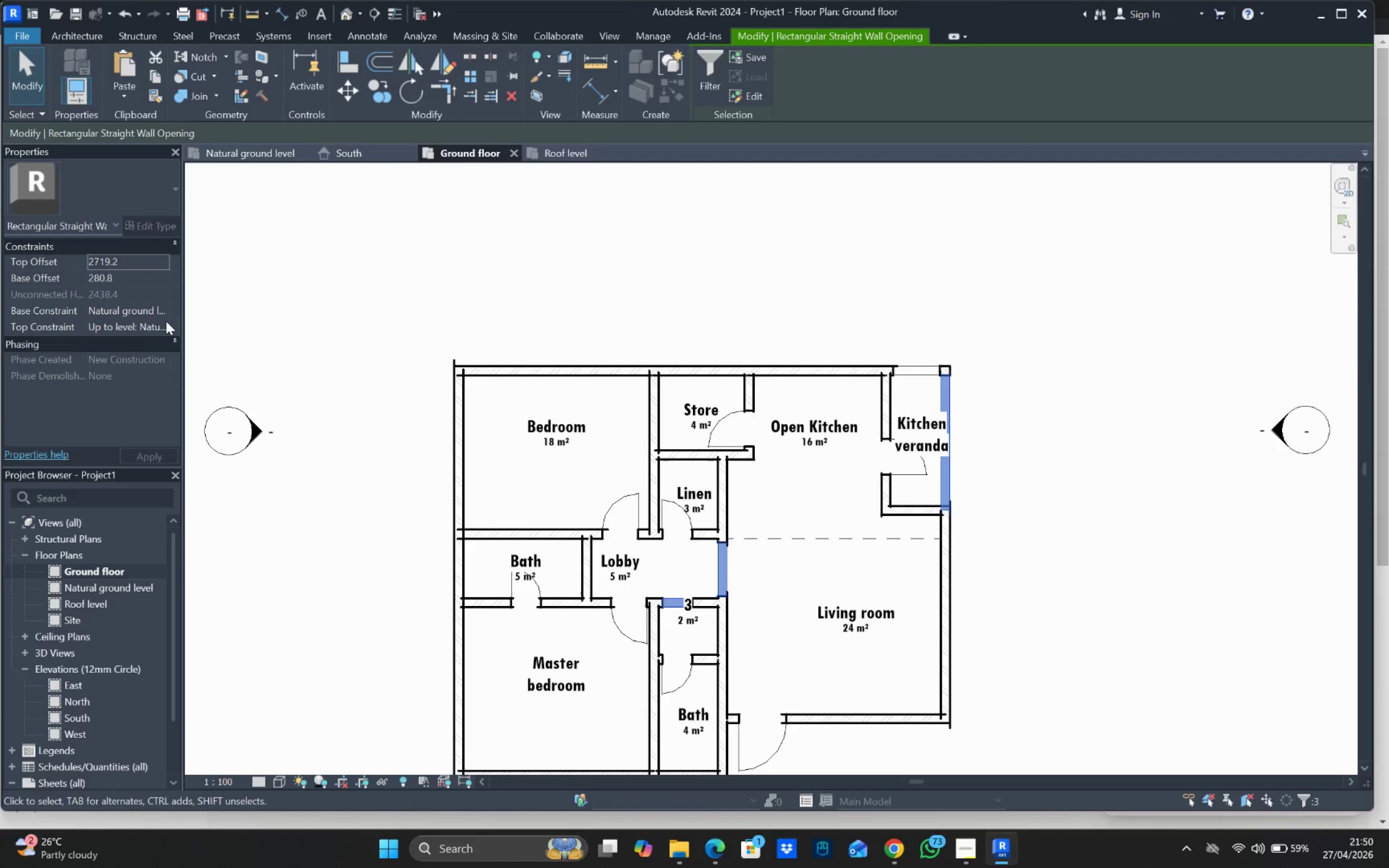 
left_click([166, 310])
 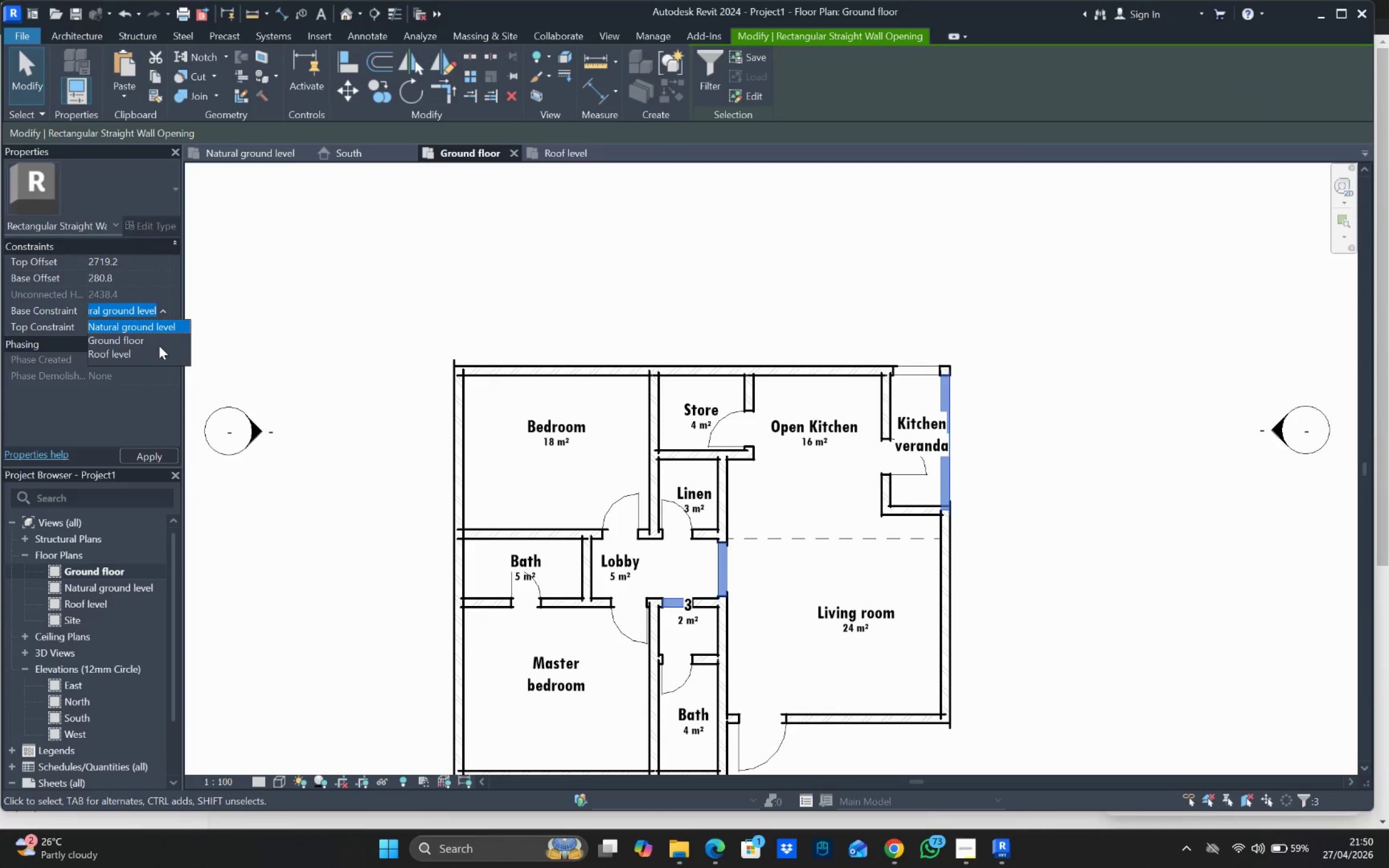 
left_click([157, 340])
 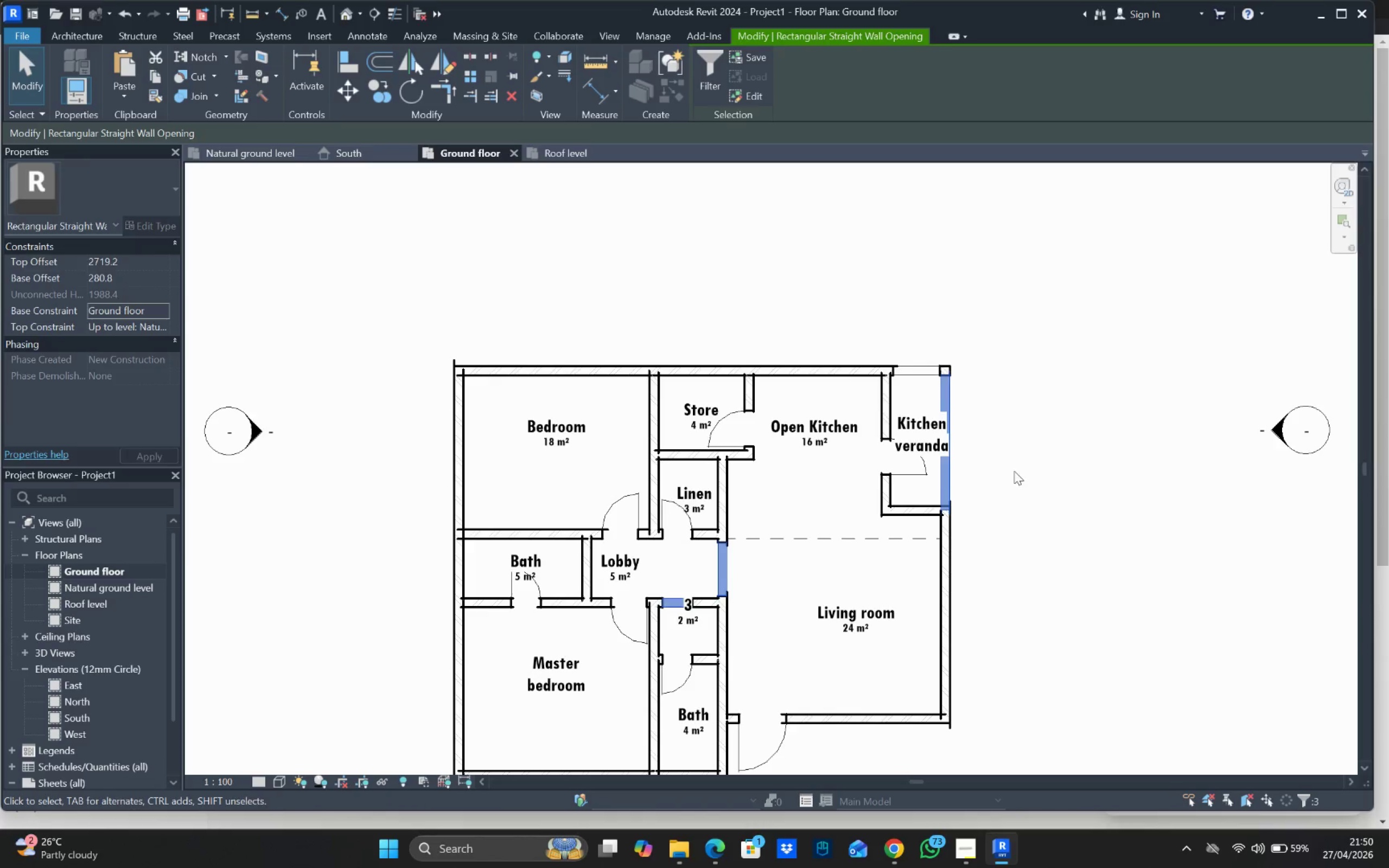 
scroll: coordinate [831, 430], scroll_direction: down, amount: 5.0
 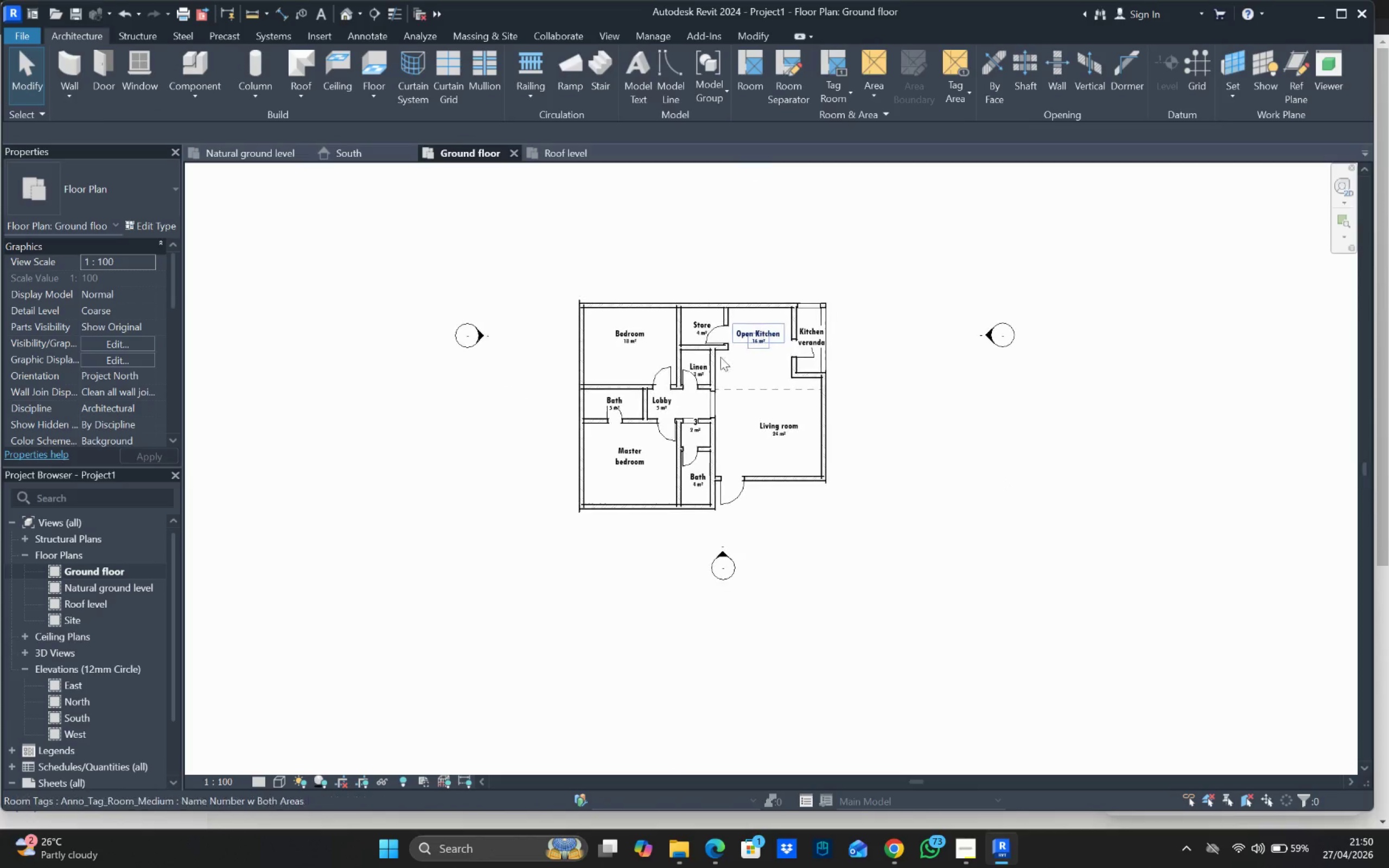 
scroll: coordinate [724, 456], scroll_direction: up, amount: 8.0
 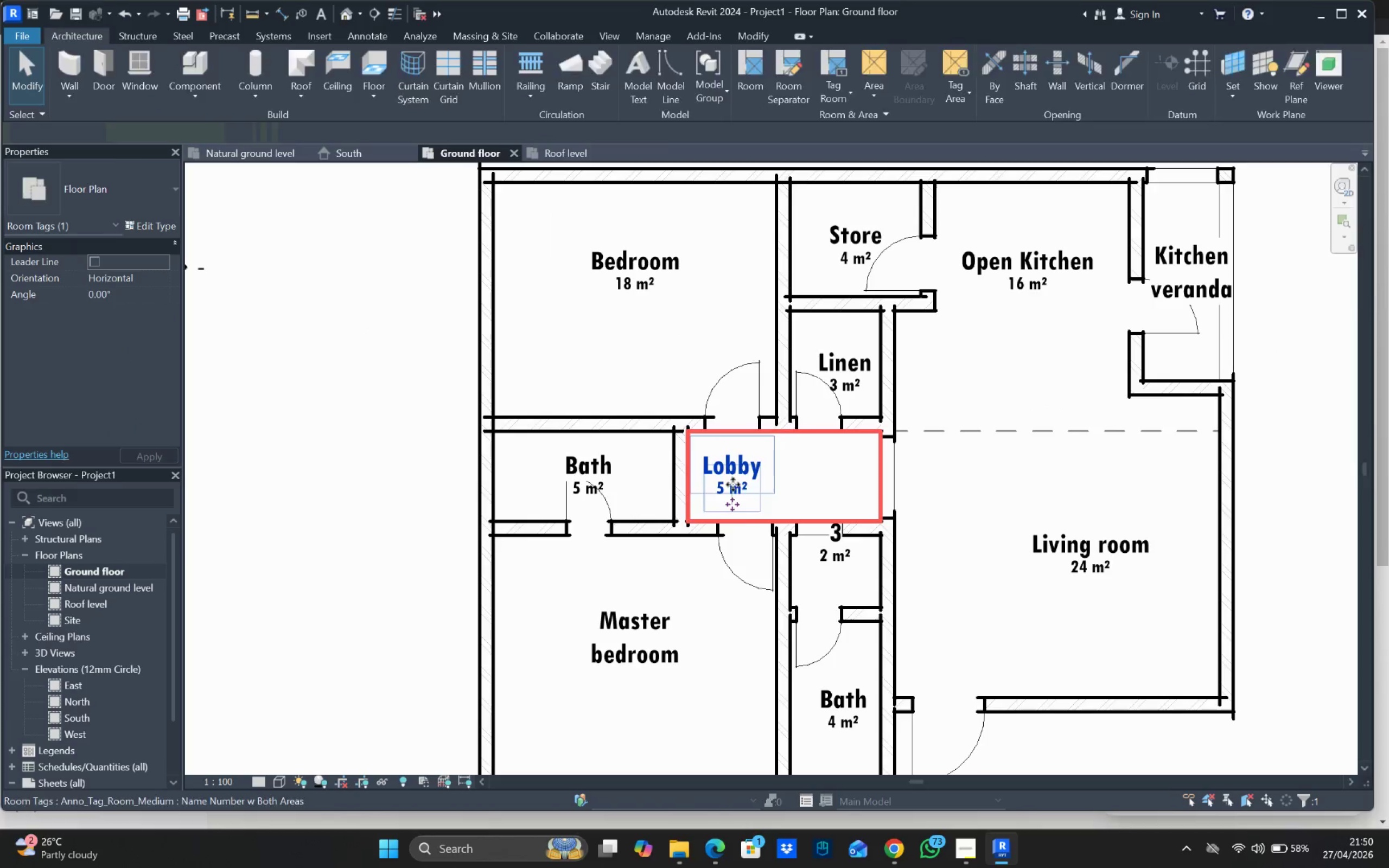 
left_click_drag(start_coordinate=[738, 508], to_coordinate=[800, 508])
 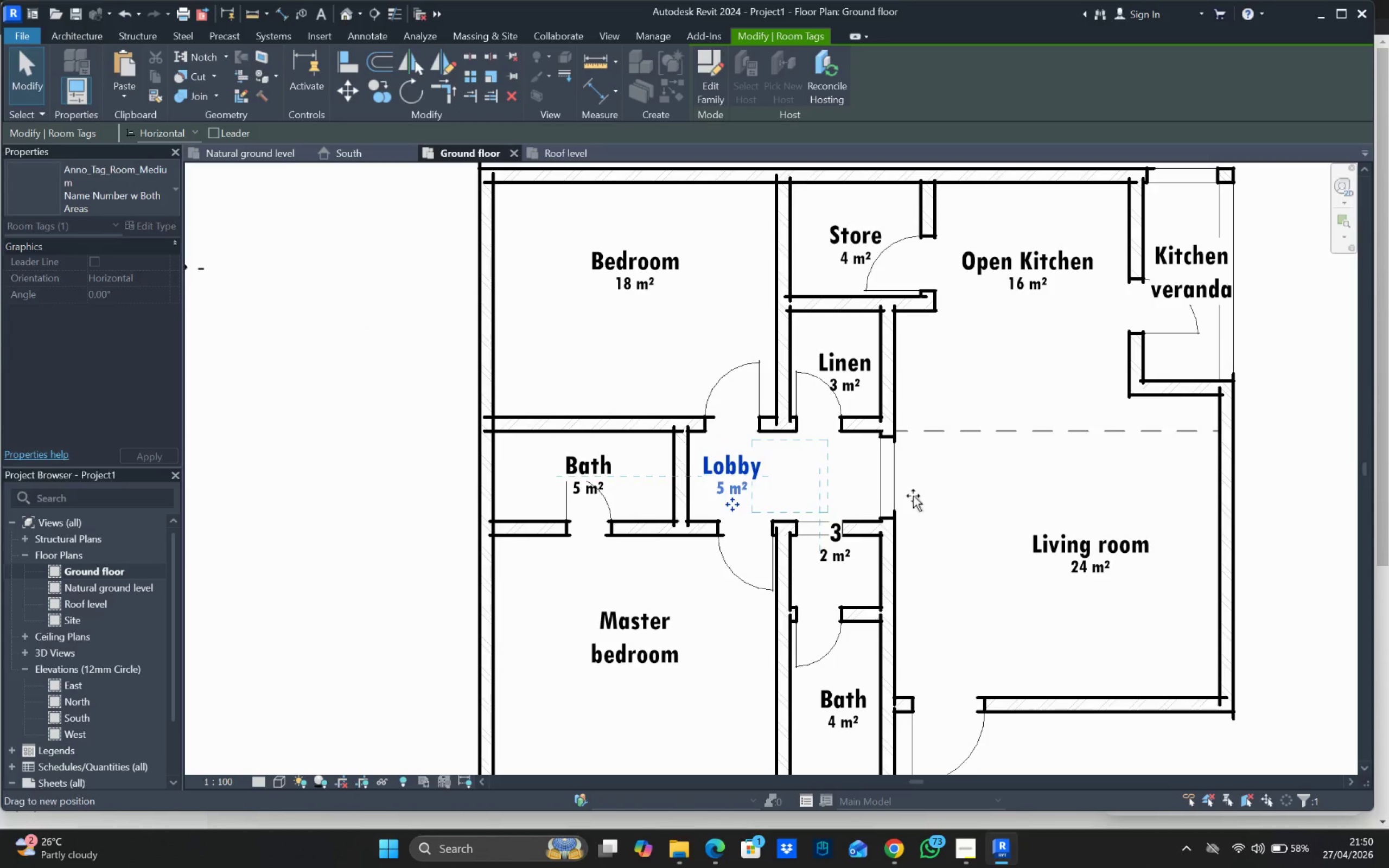 
left_click([996, 487])
 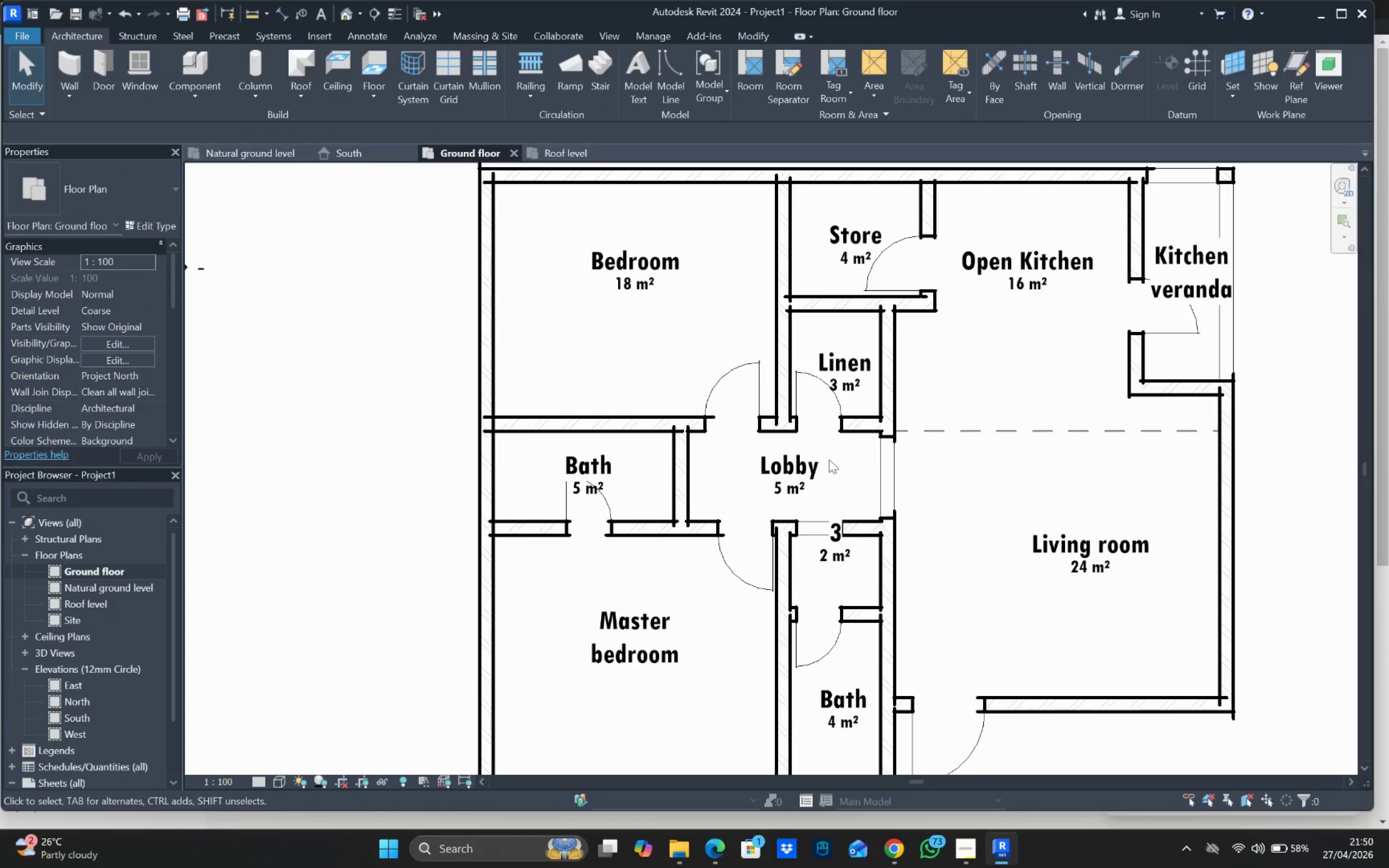 
scroll: coordinate [757, 469], scroll_direction: down, amount: 8.0
 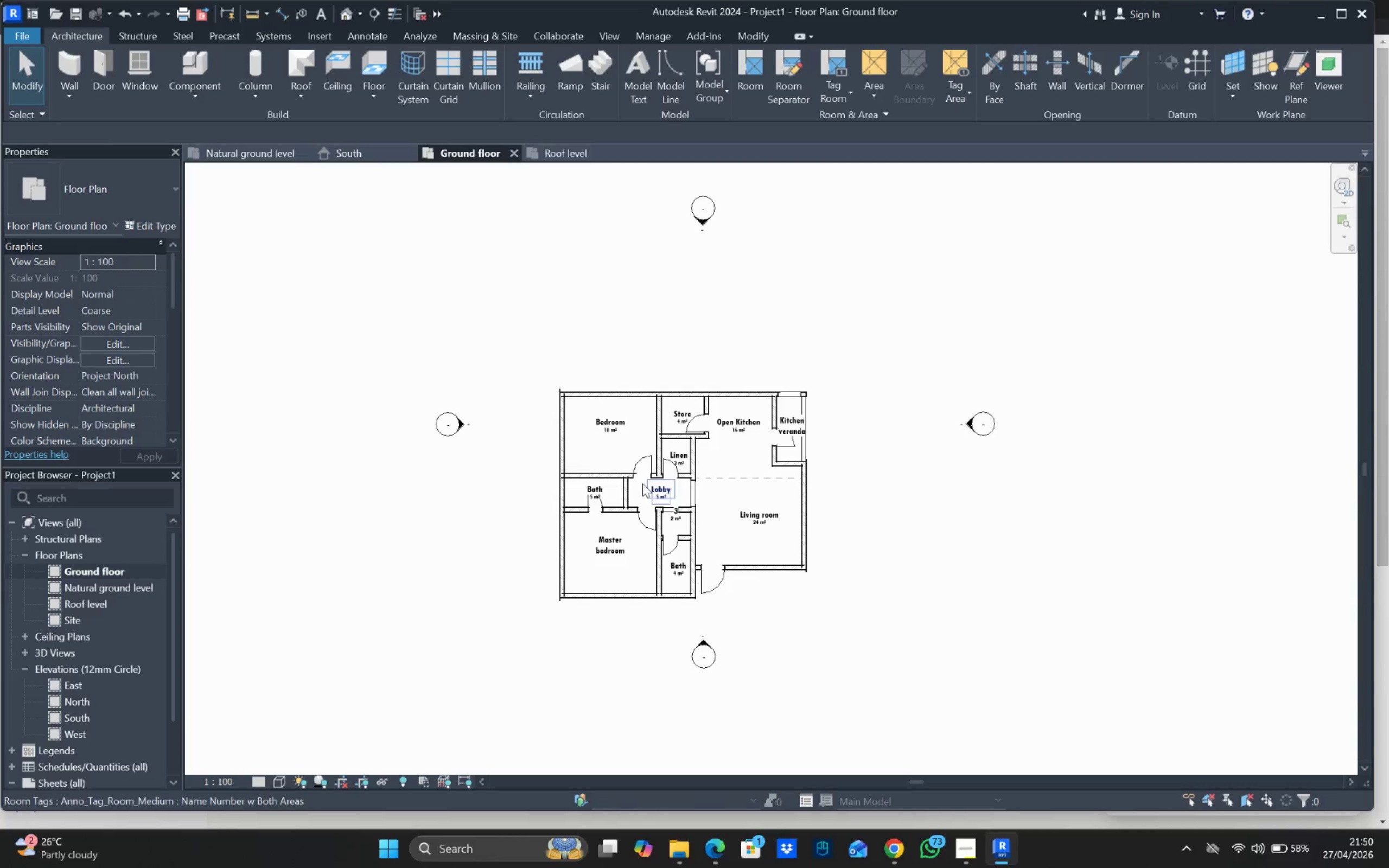 
scroll: coordinate [589, 481], scroll_direction: up, amount: 4.0
 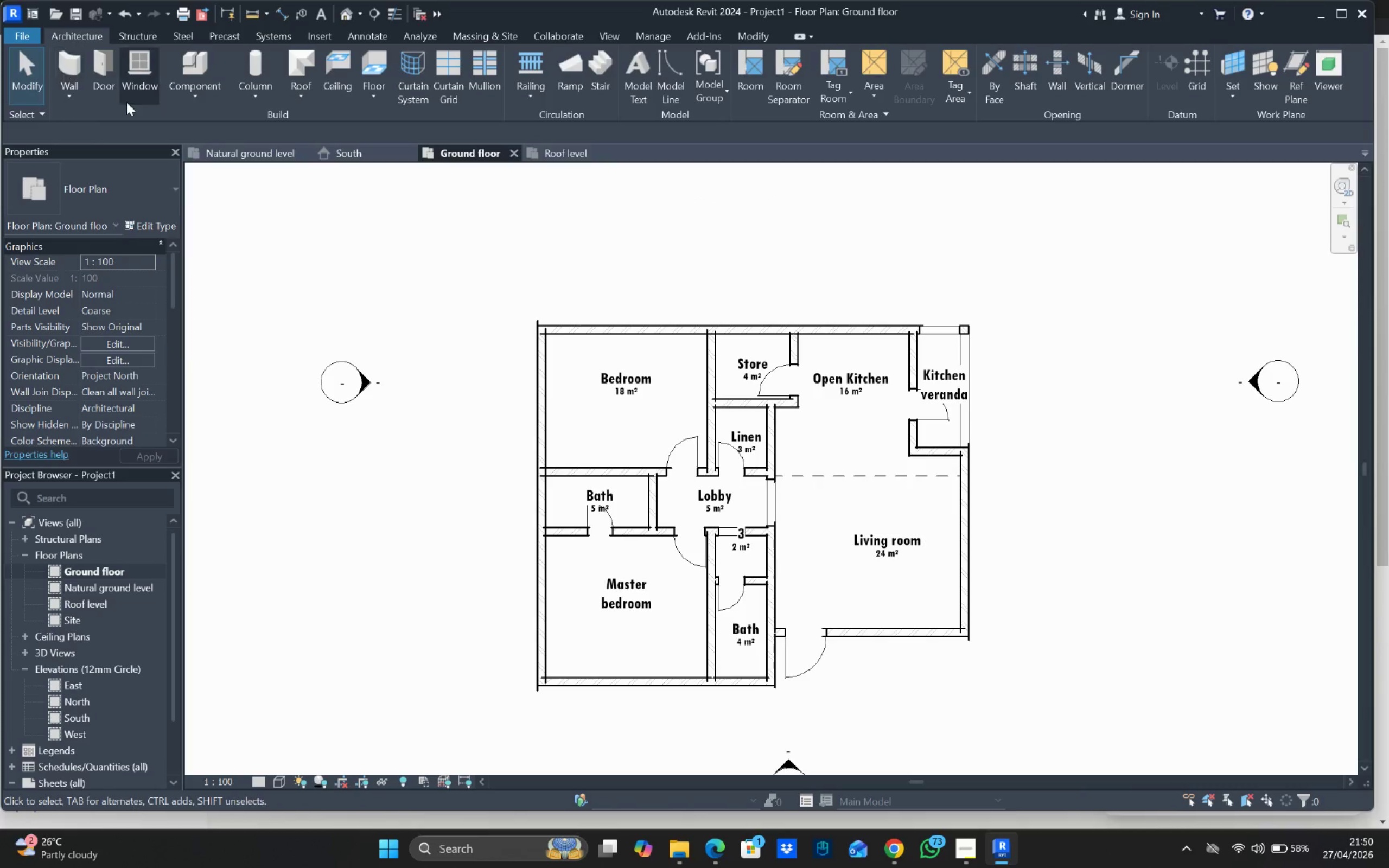 
left_click([196, 95])
 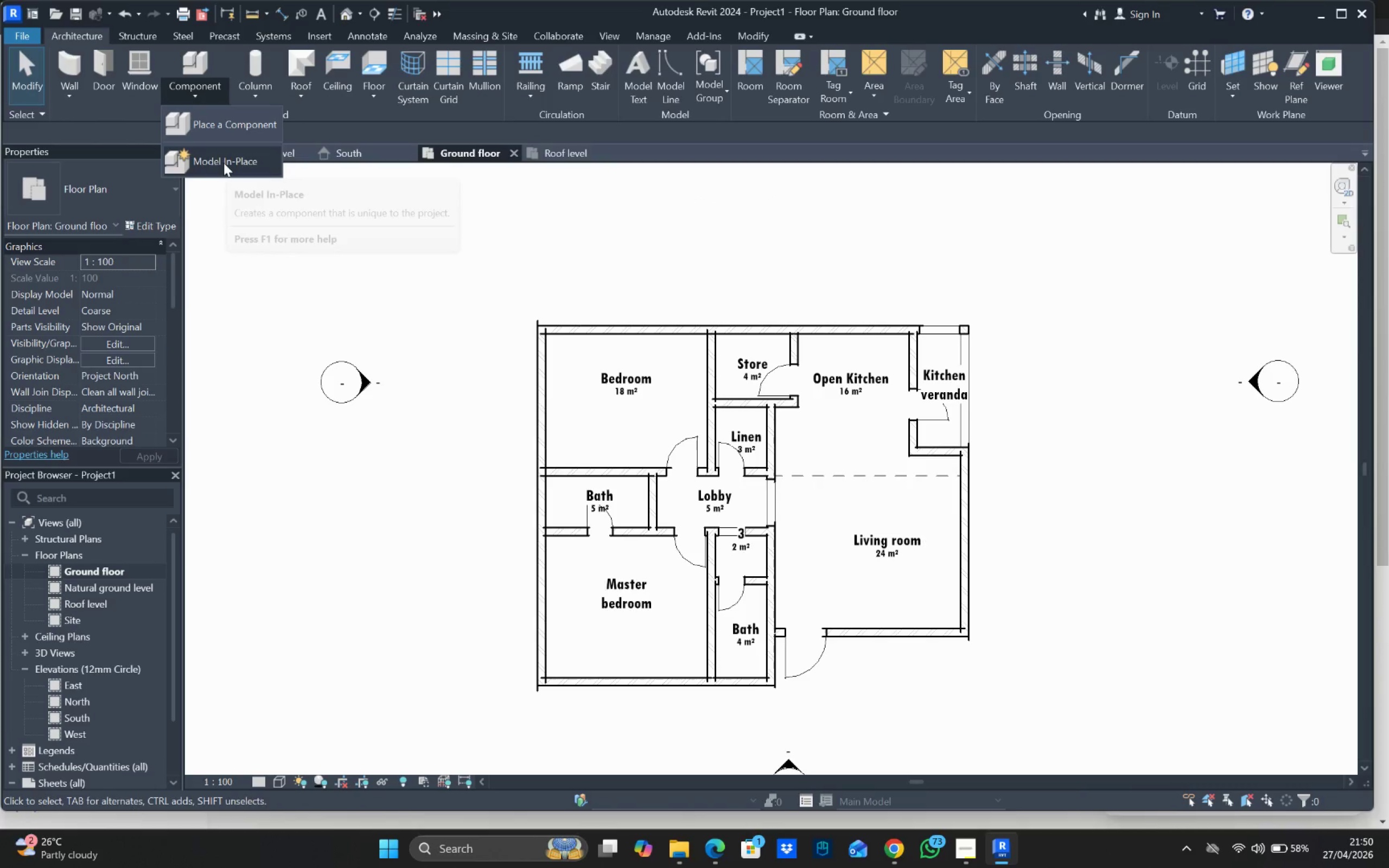 
left_click([236, 125])
 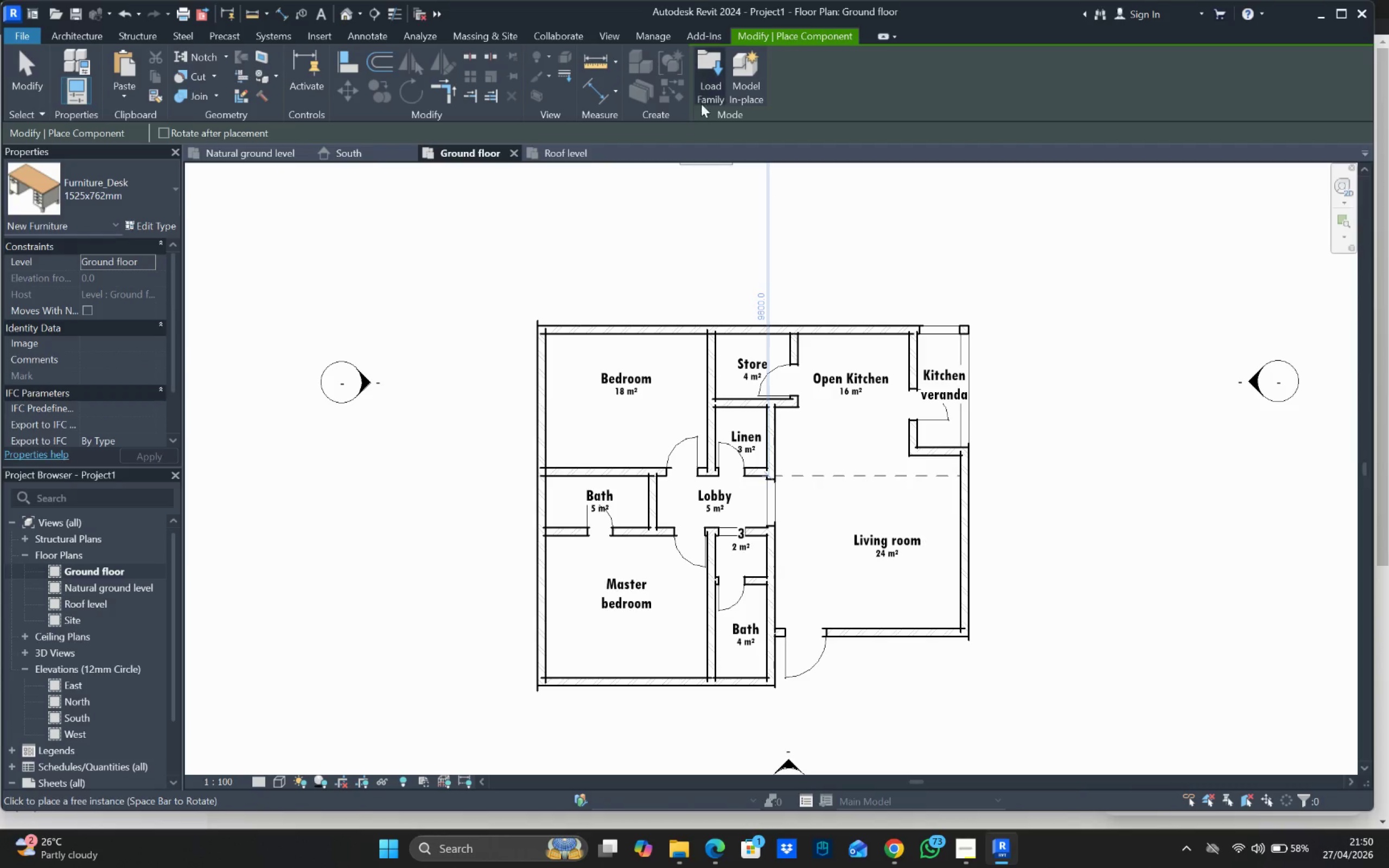 
left_click([706, 77])
 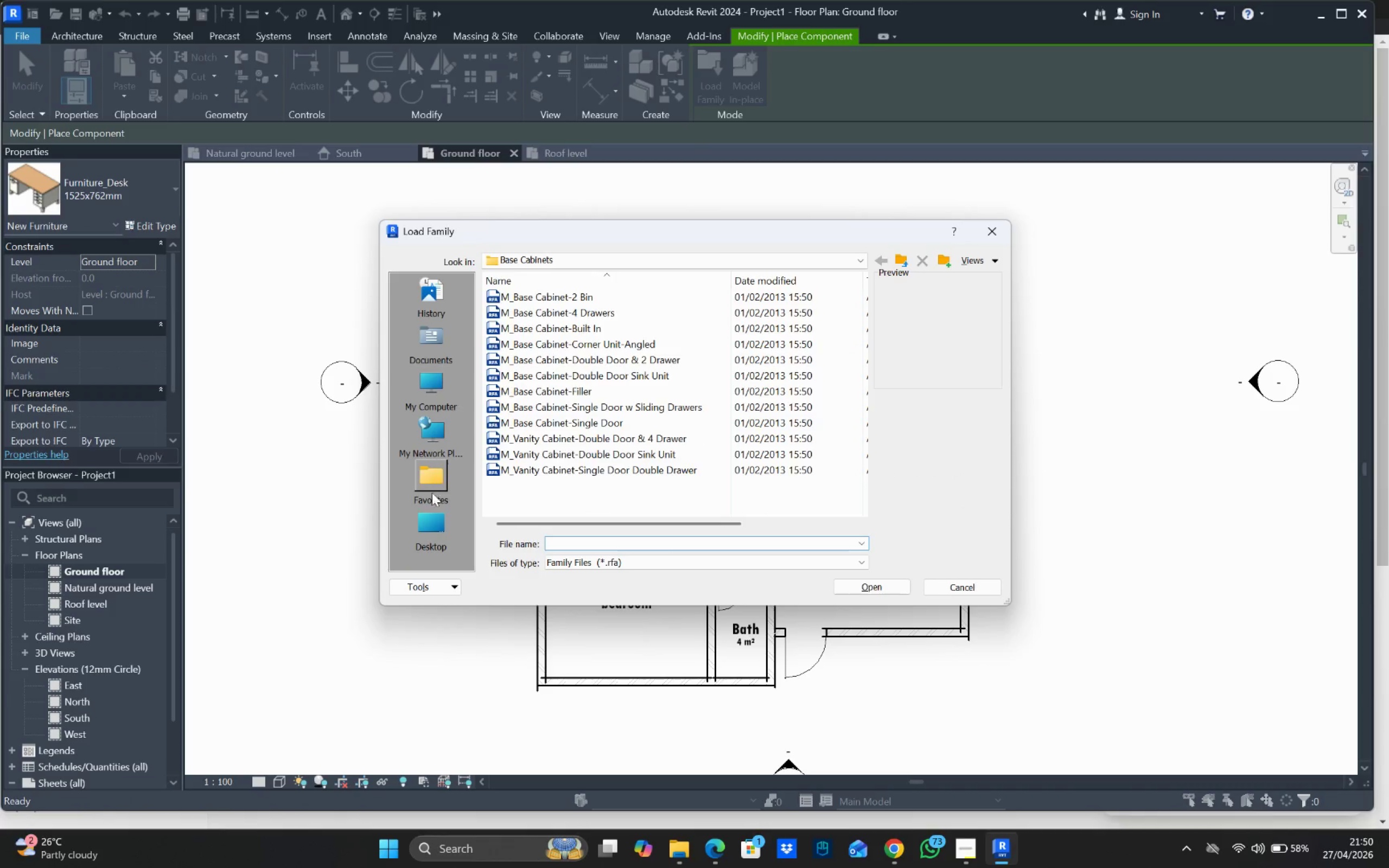 
double_click([436, 334])
 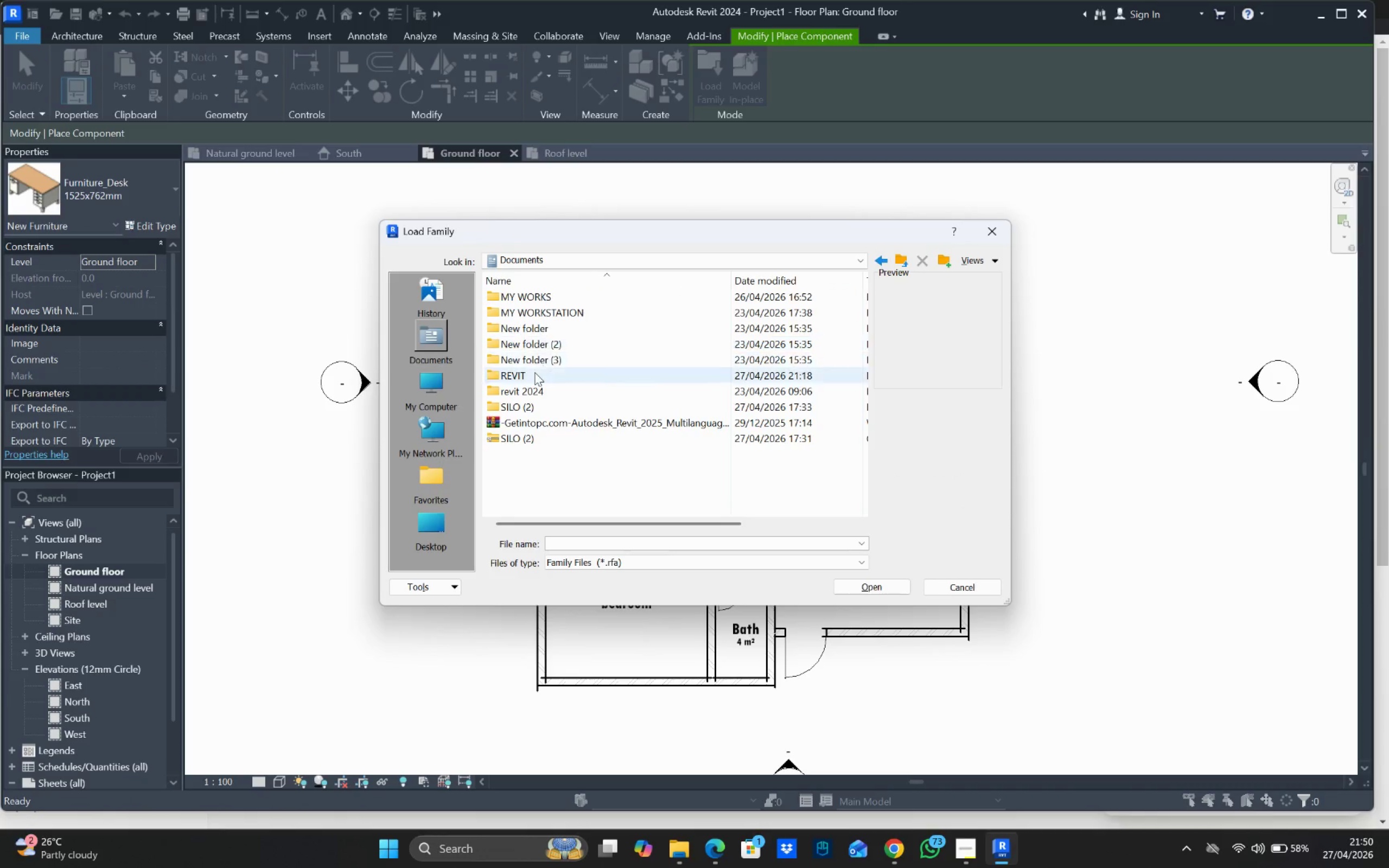 
double_click([534, 372])
 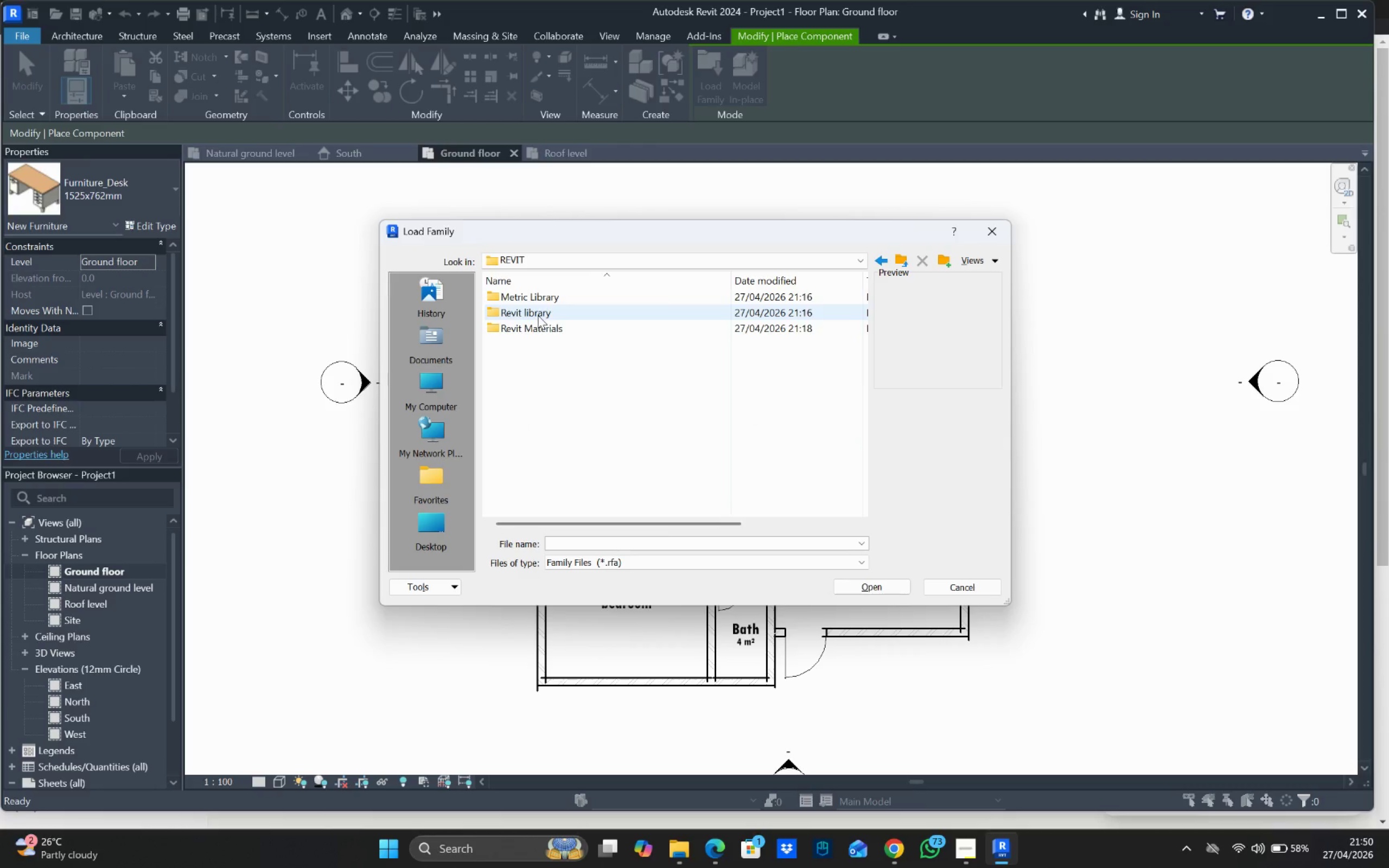 
double_click([538, 315])
 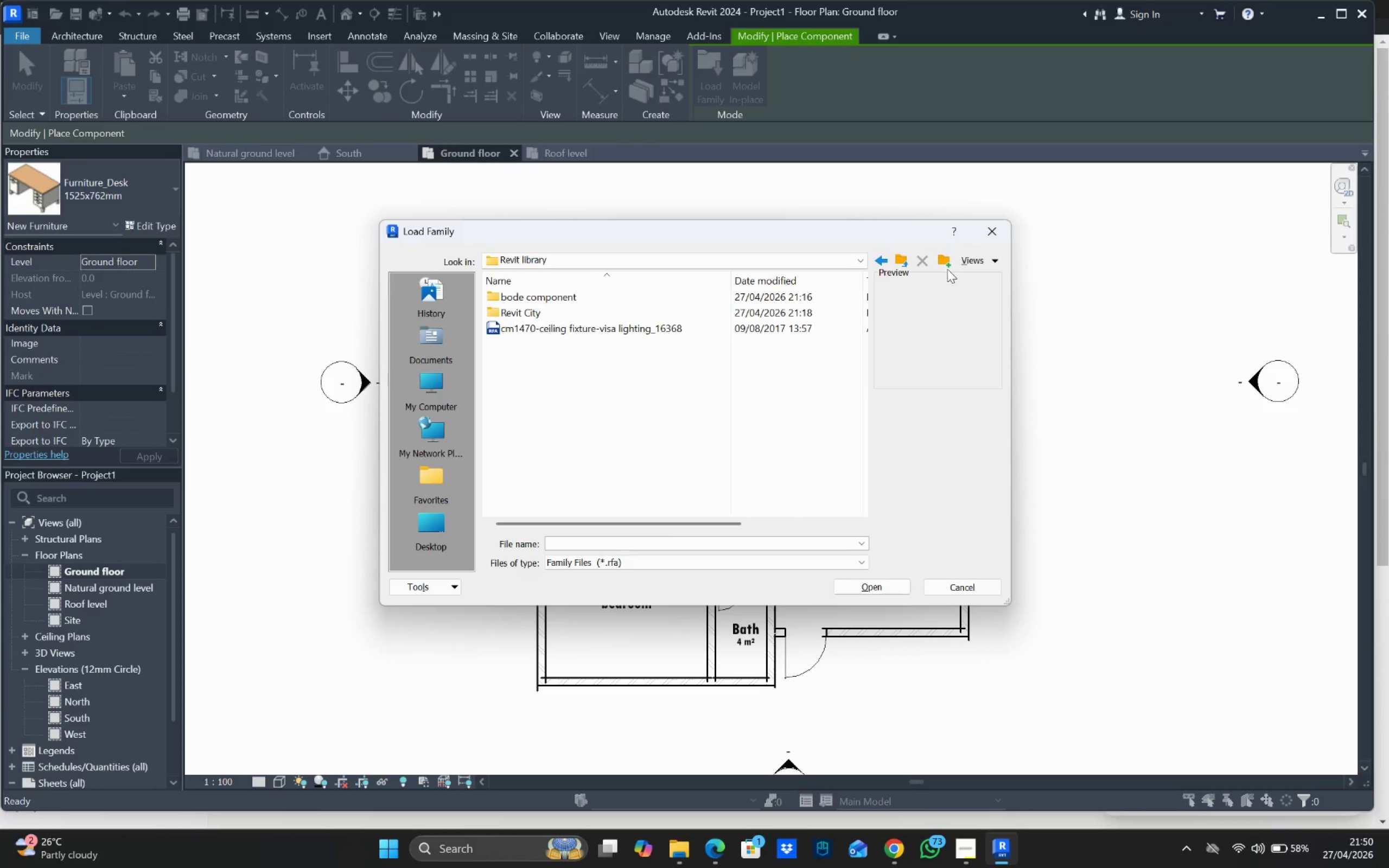 
left_click([876, 258])
 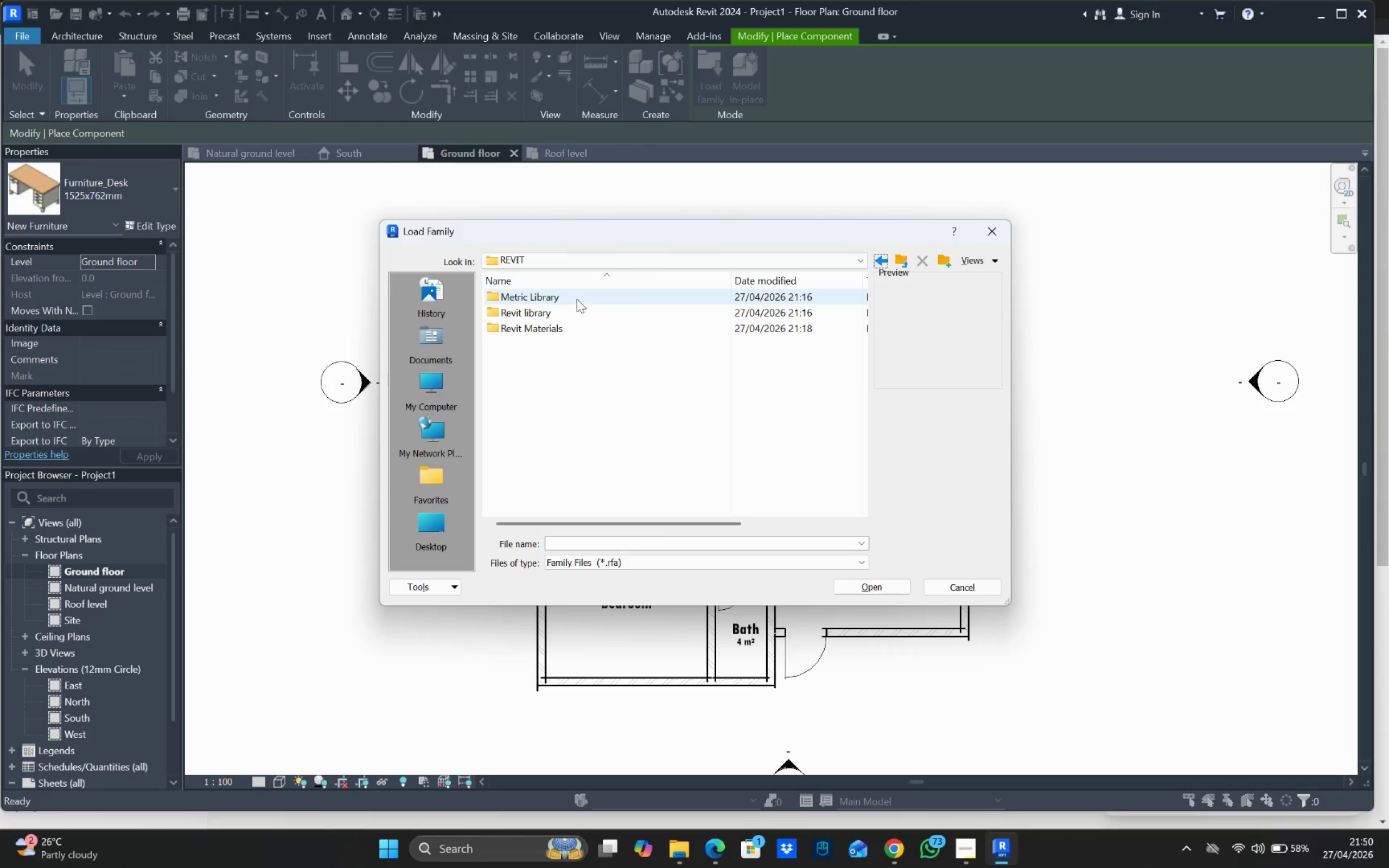 
double_click([577, 297])
 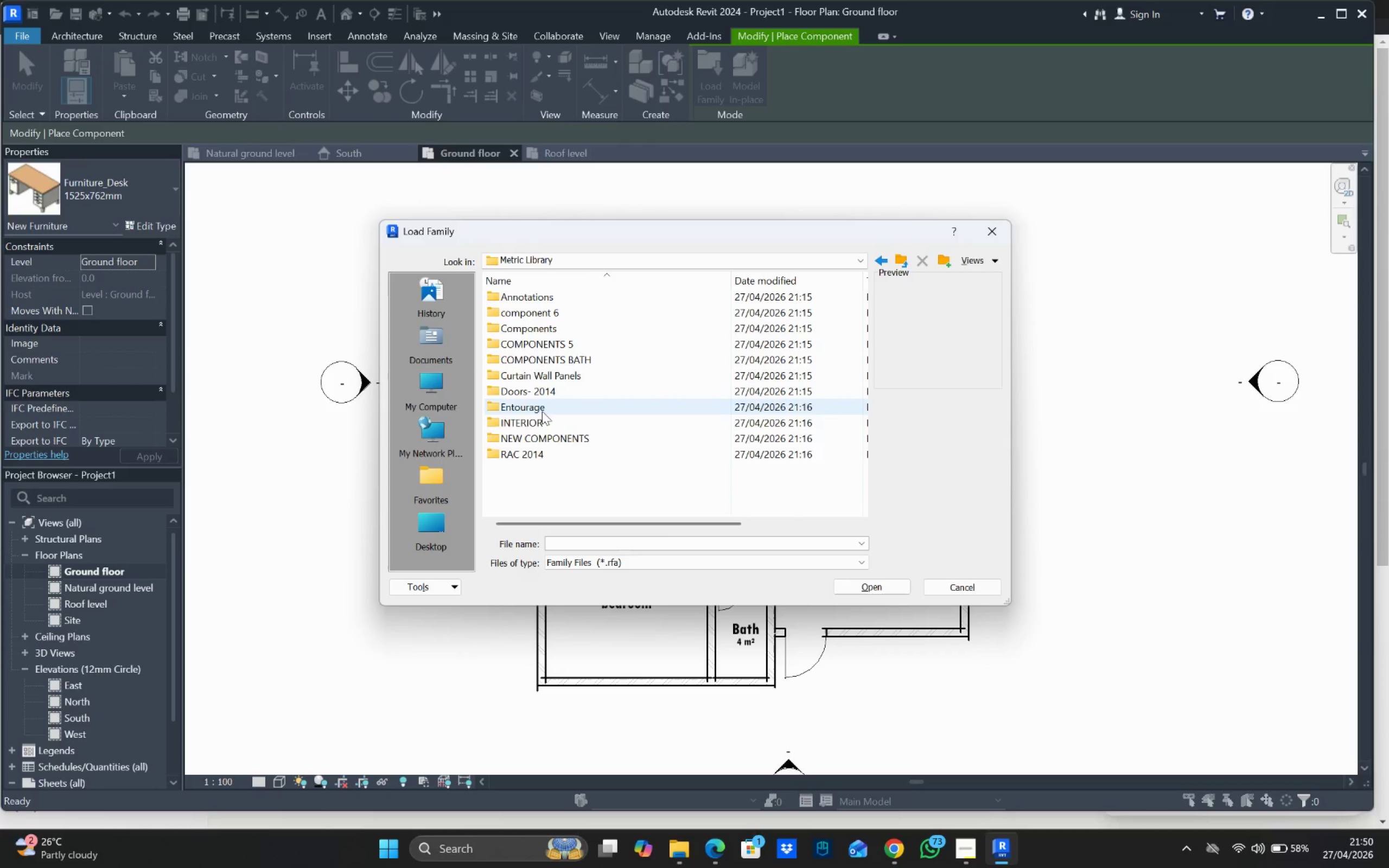 
double_click([542, 459])
 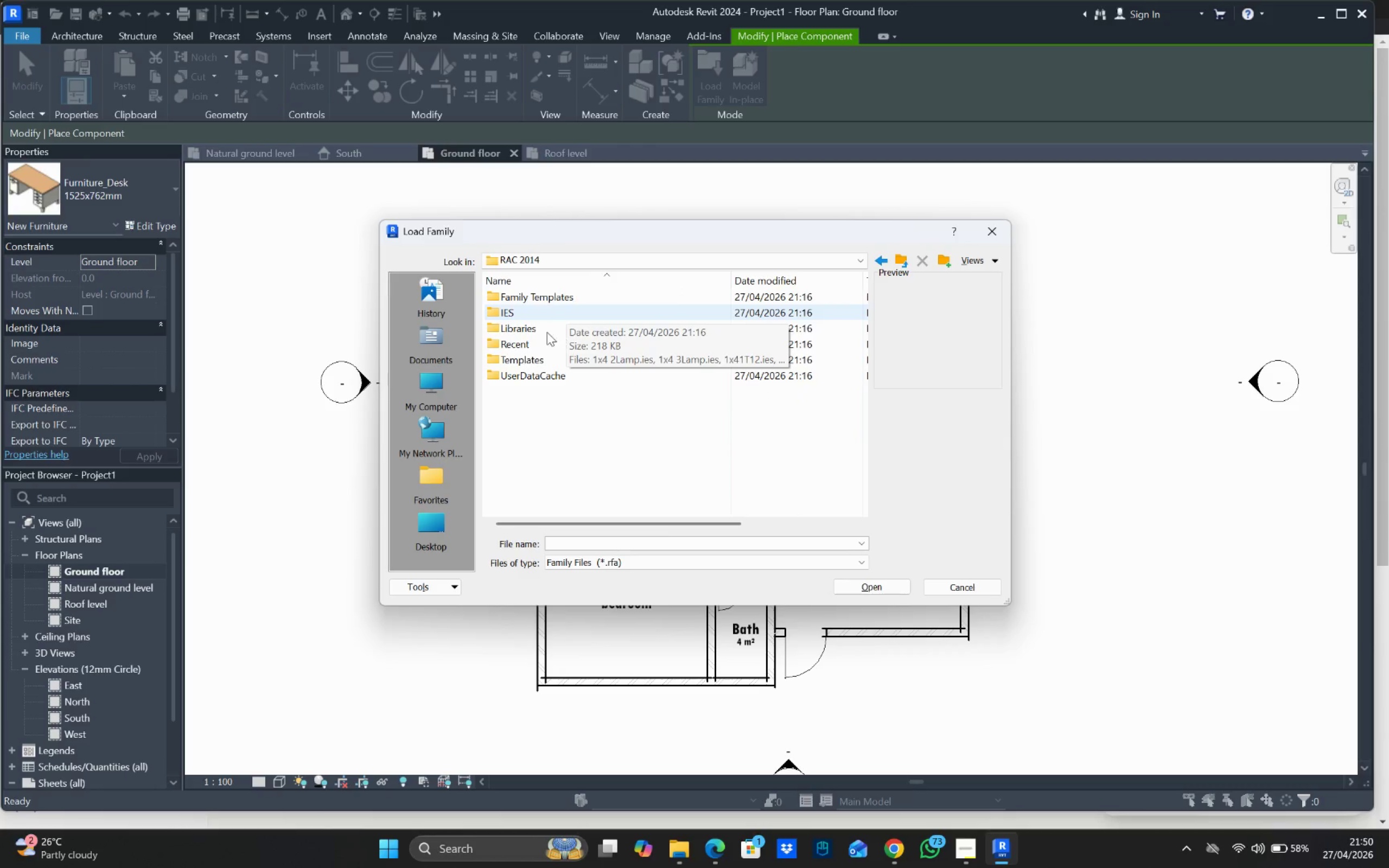 
double_click([540, 329])
 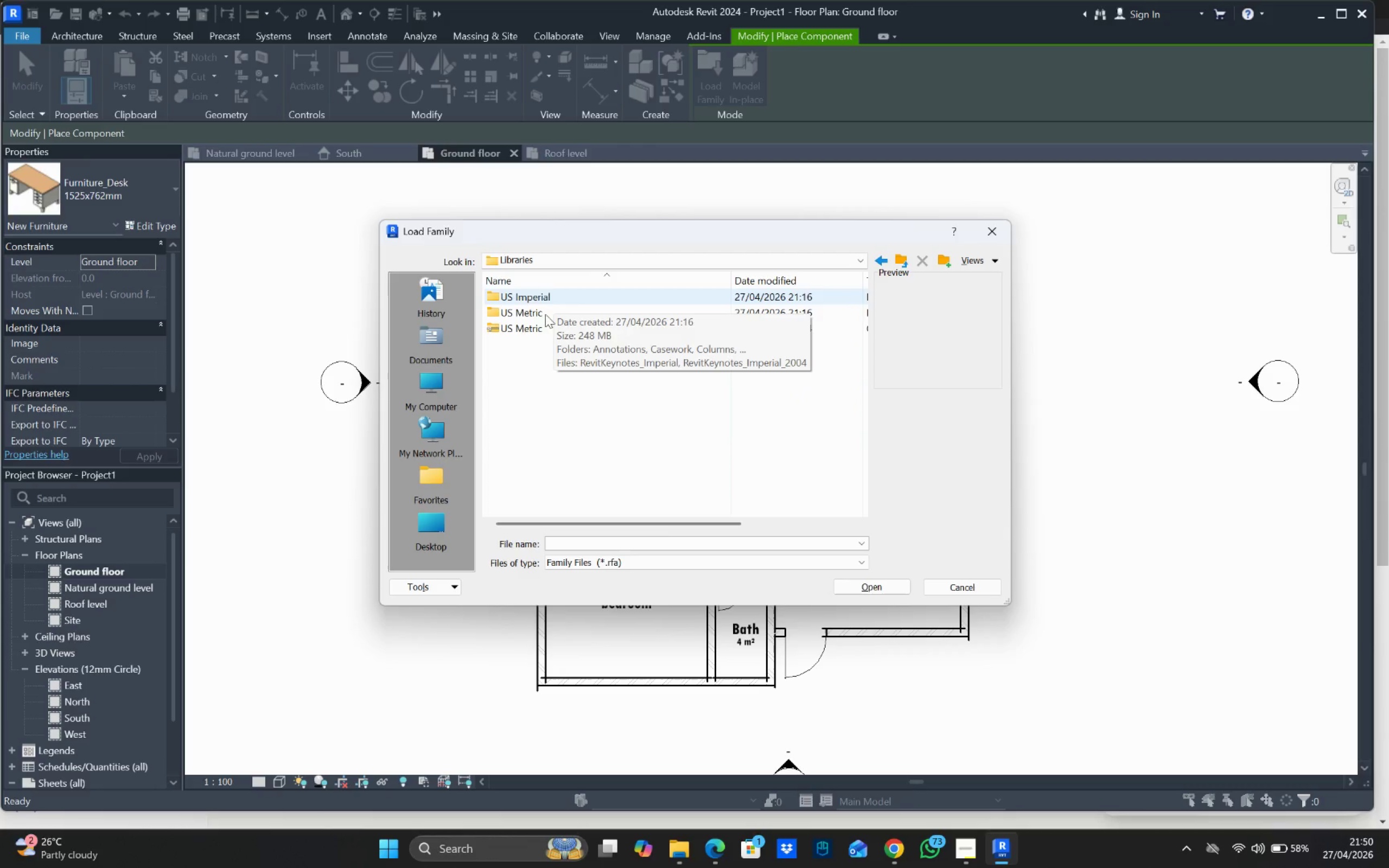 
double_click([539, 312])
 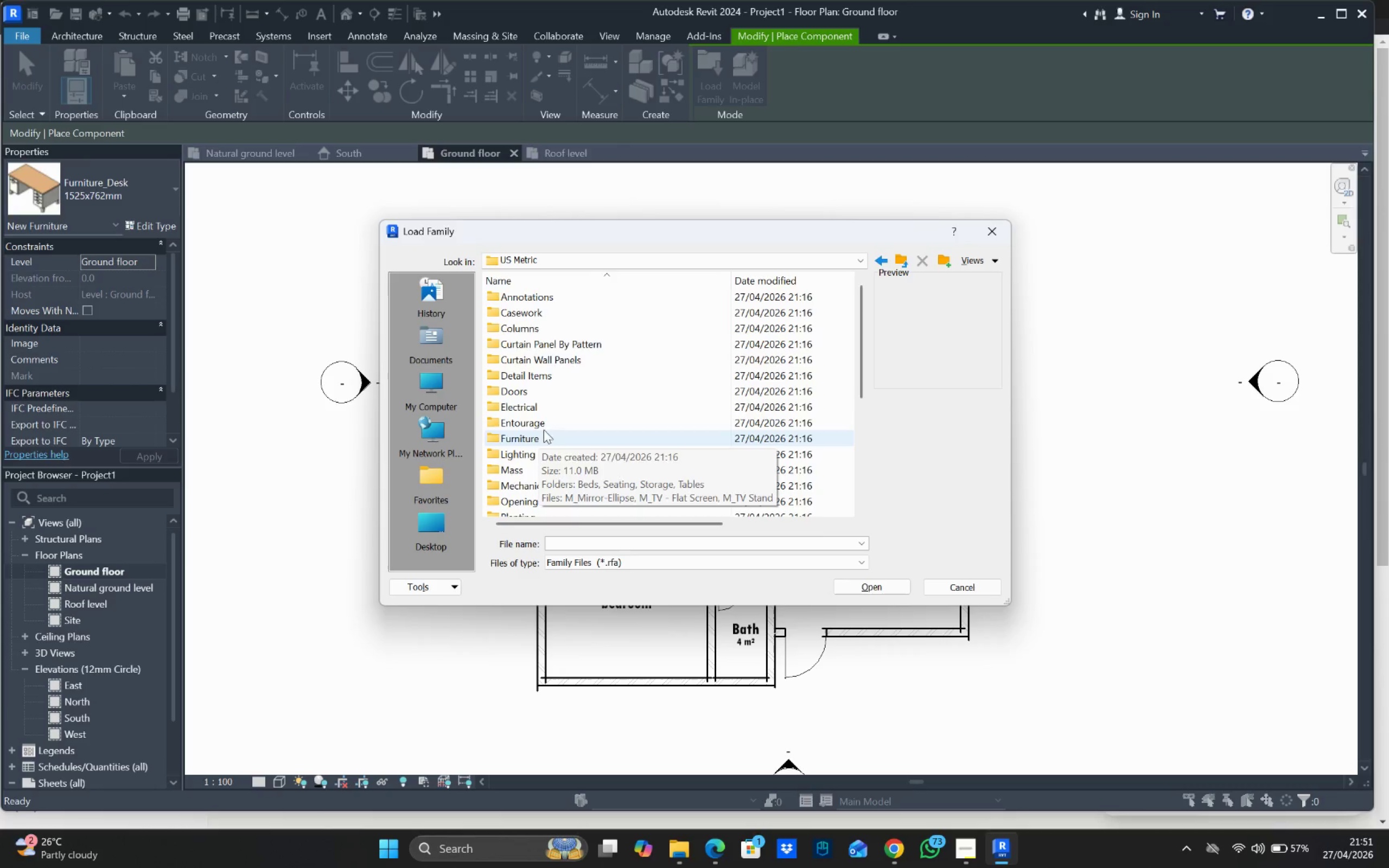 
wait(6.82)
 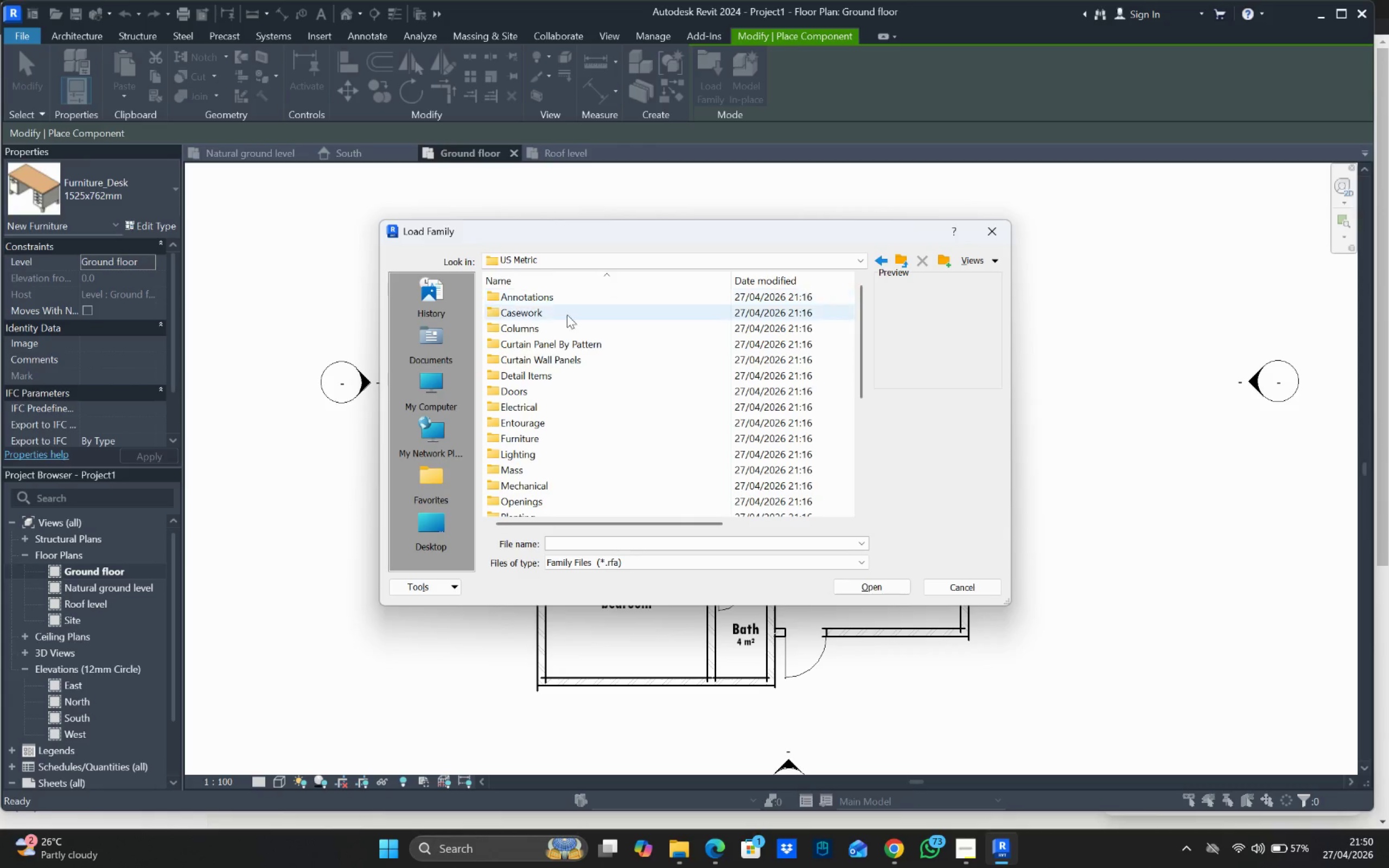 
scroll: coordinate [538, 394], scroll_direction: down, amount: 6.0
 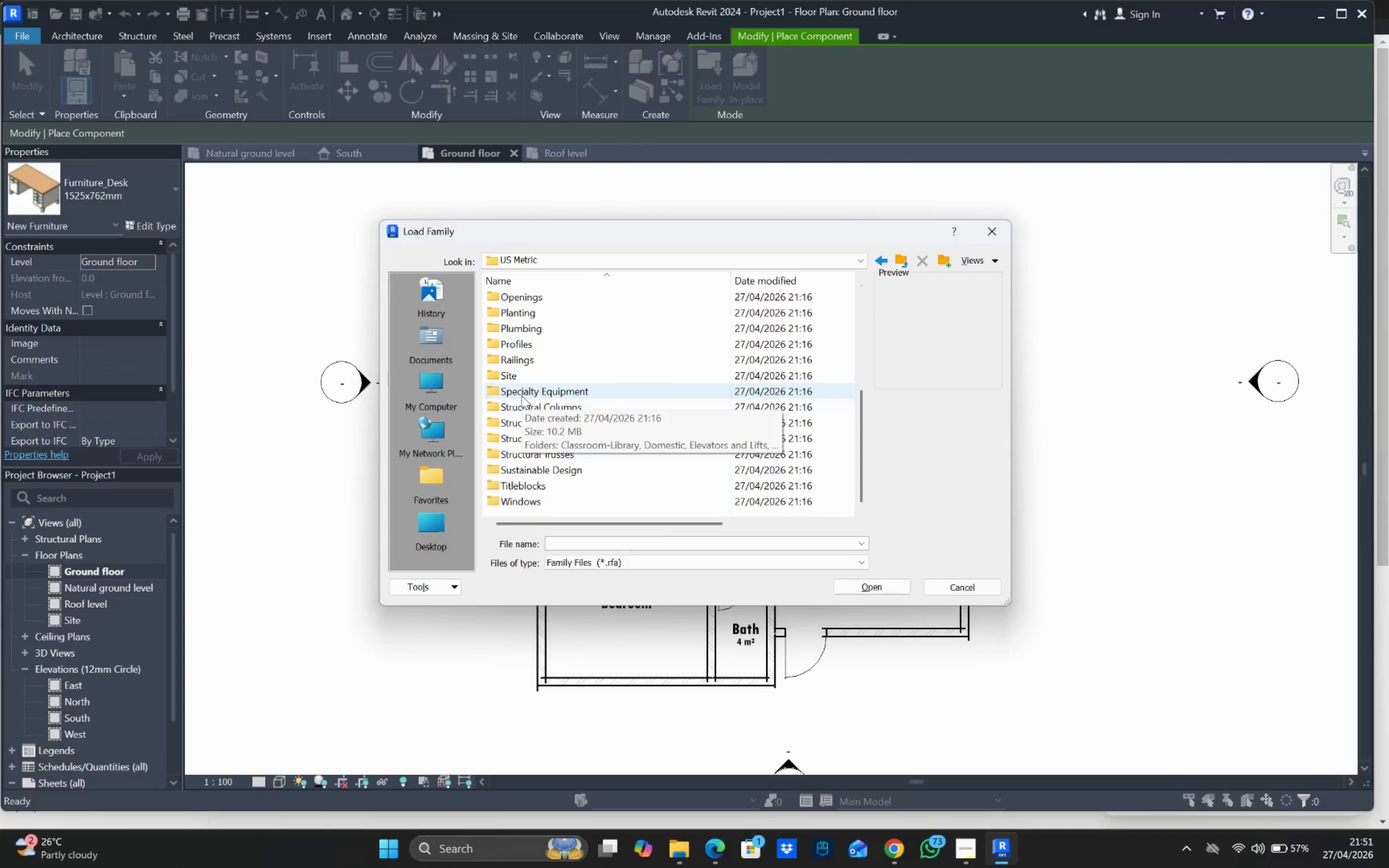 
scroll: coordinate [521, 390], scroll_direction: up, amount: 7.0
 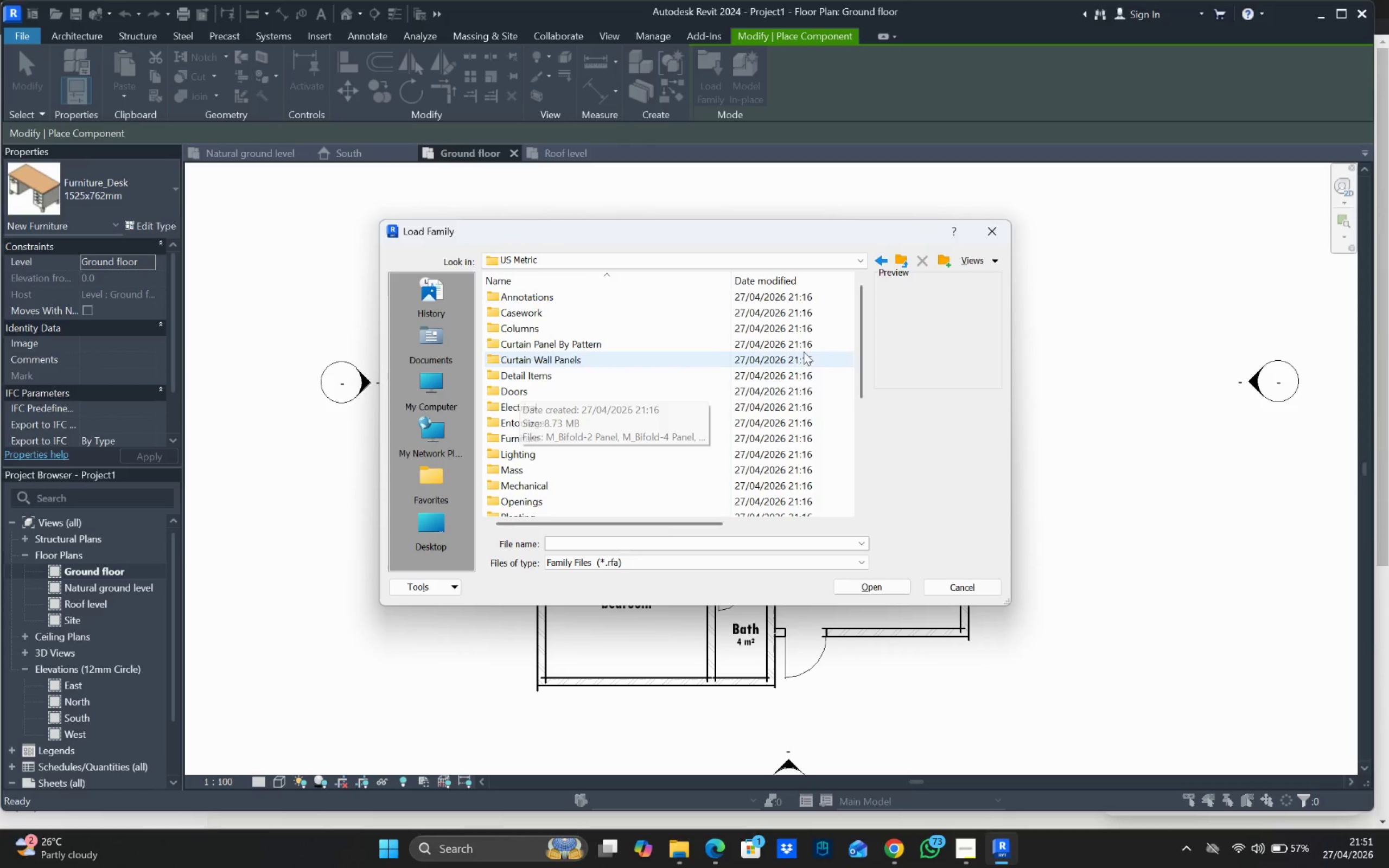 
wait(5.88)
 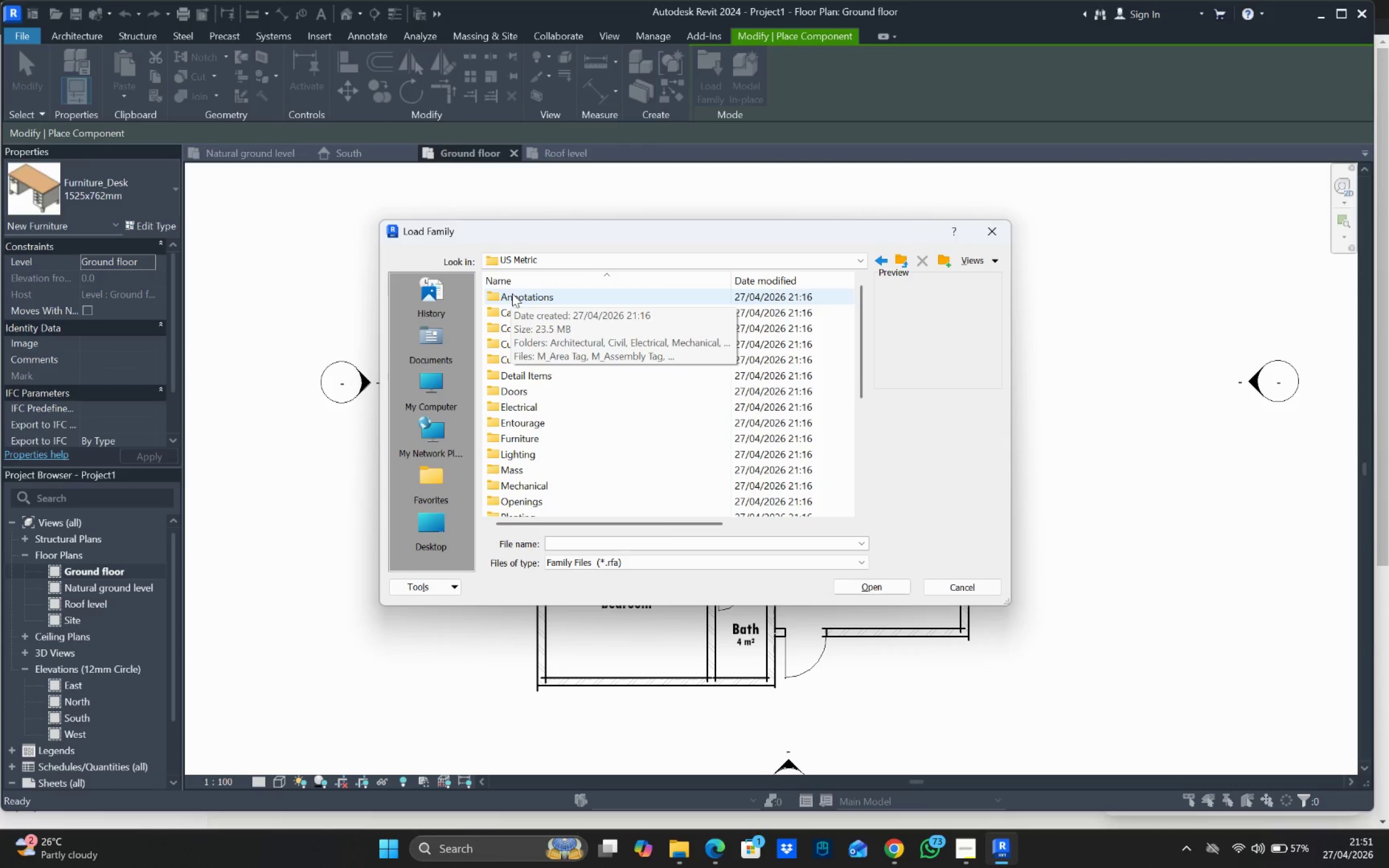 
double_click([541, 312])
 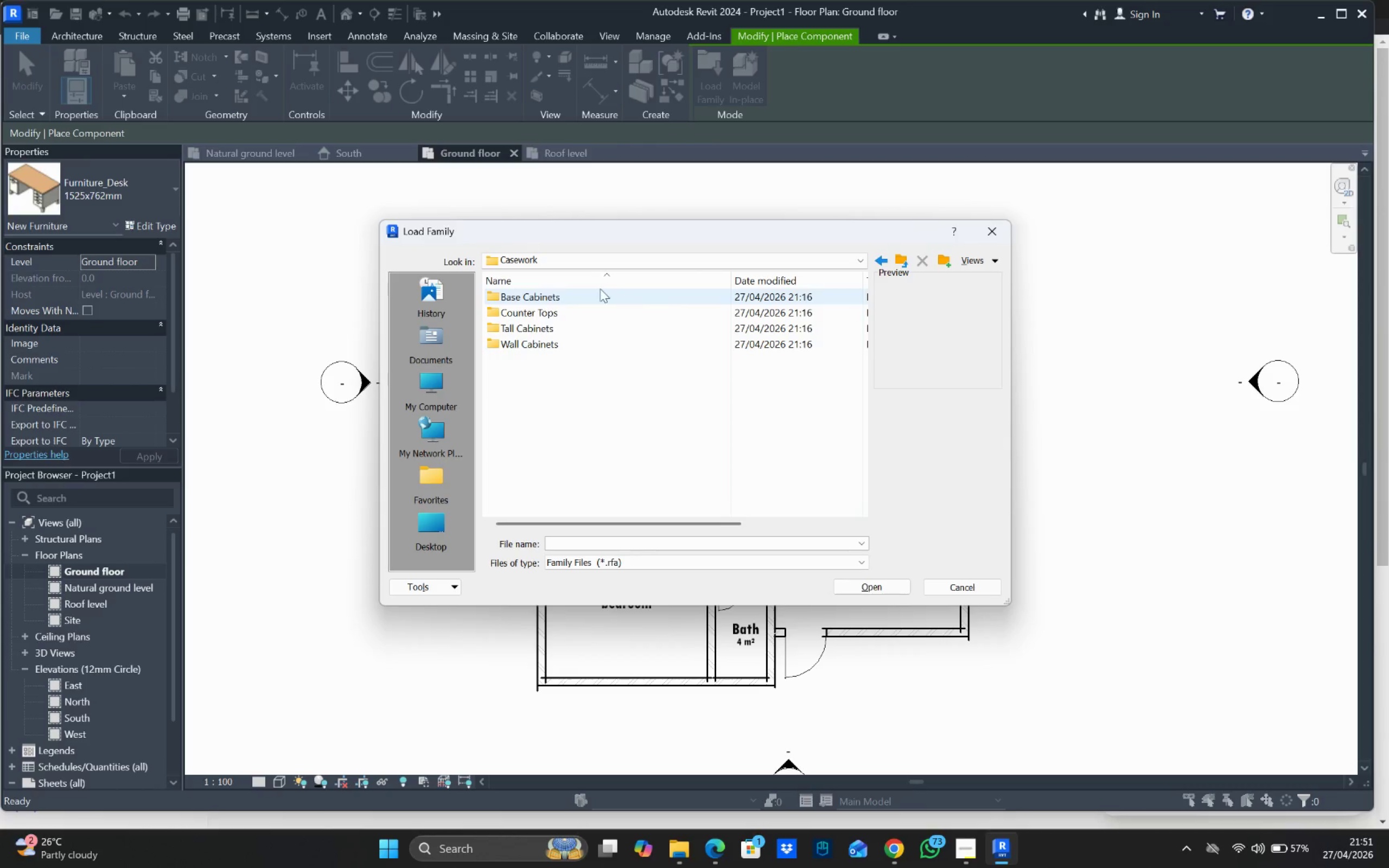 
mouse_move([535, 312])
 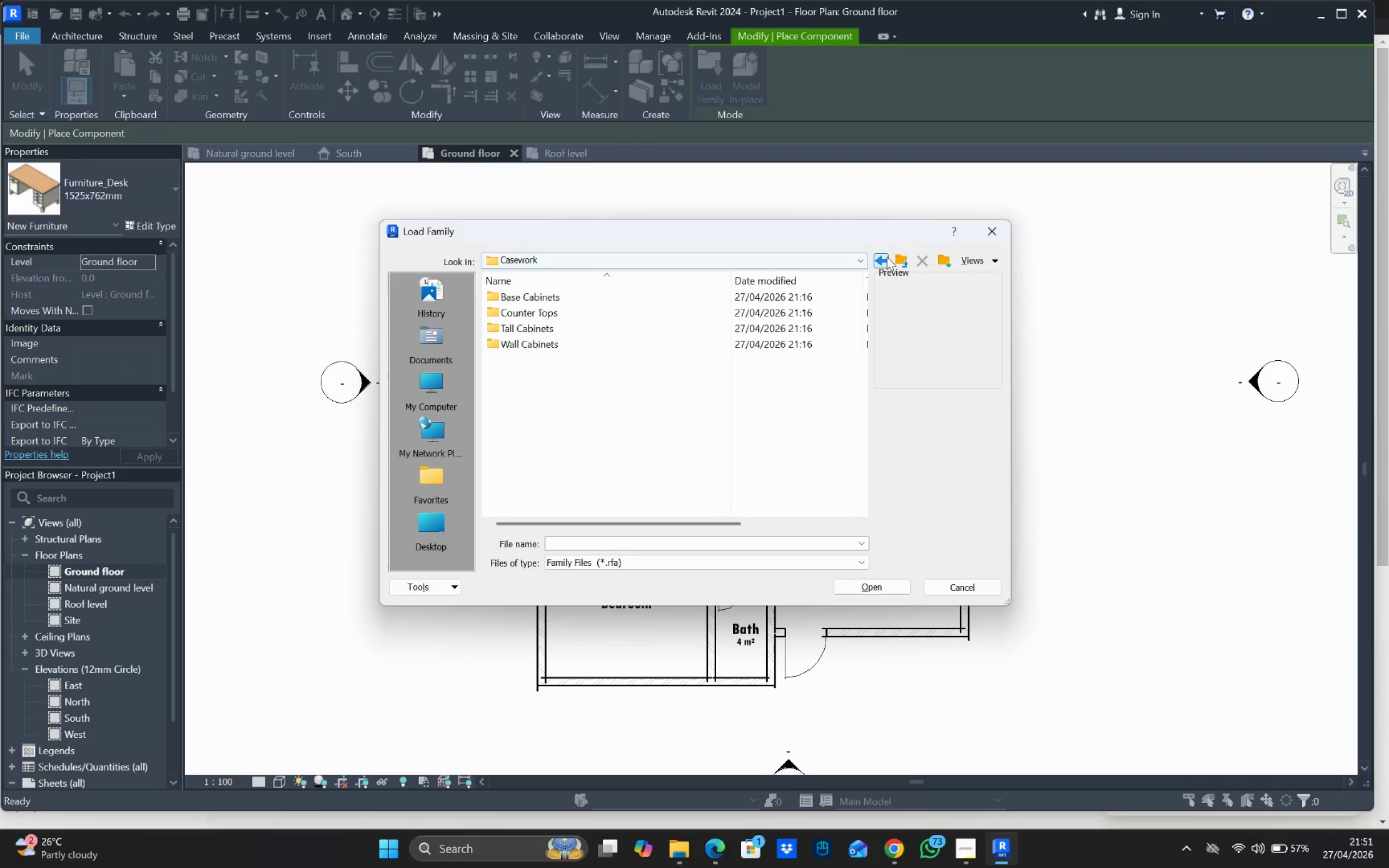 
left_click([887, 257])
 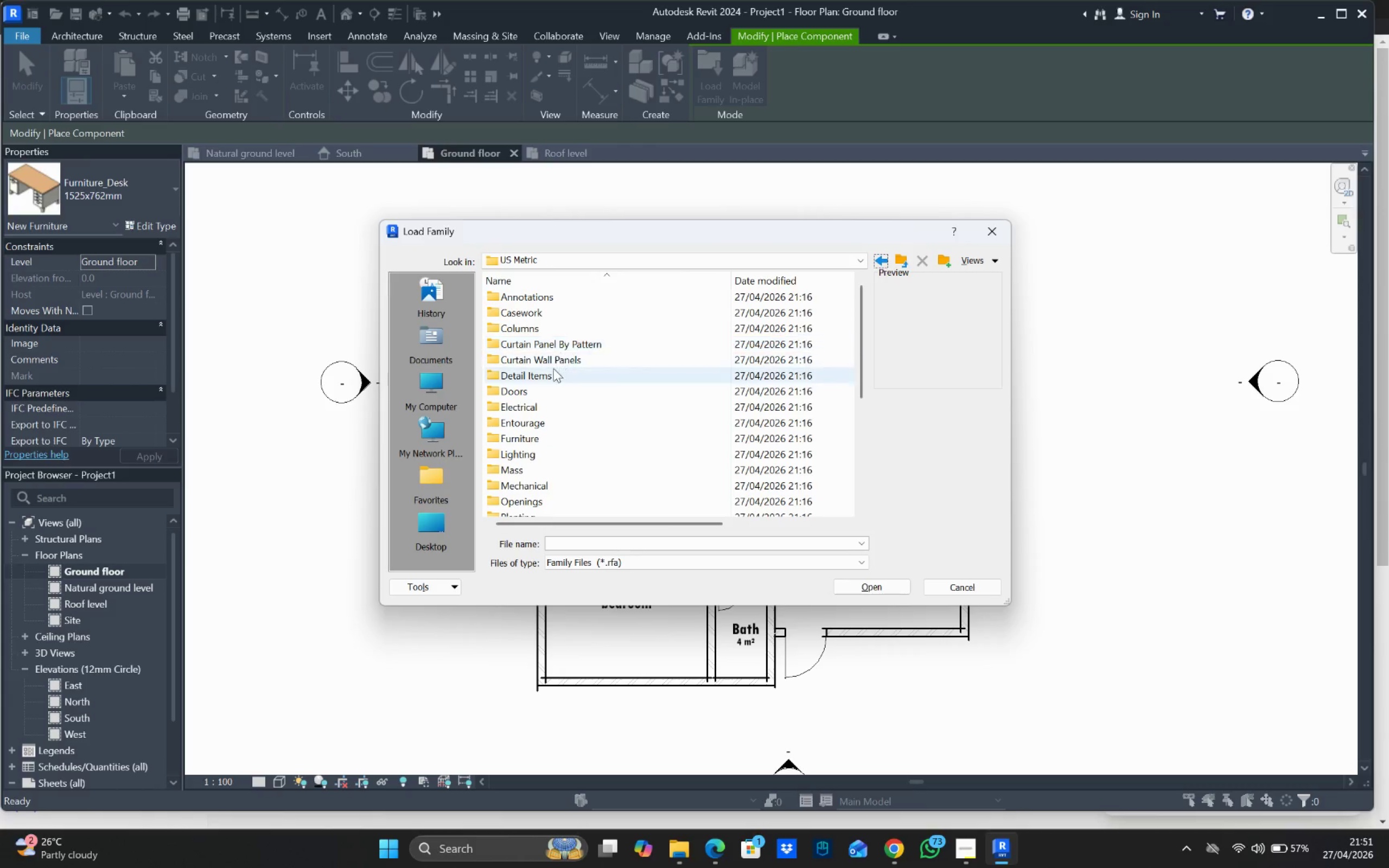 
double_click([552, 373])
 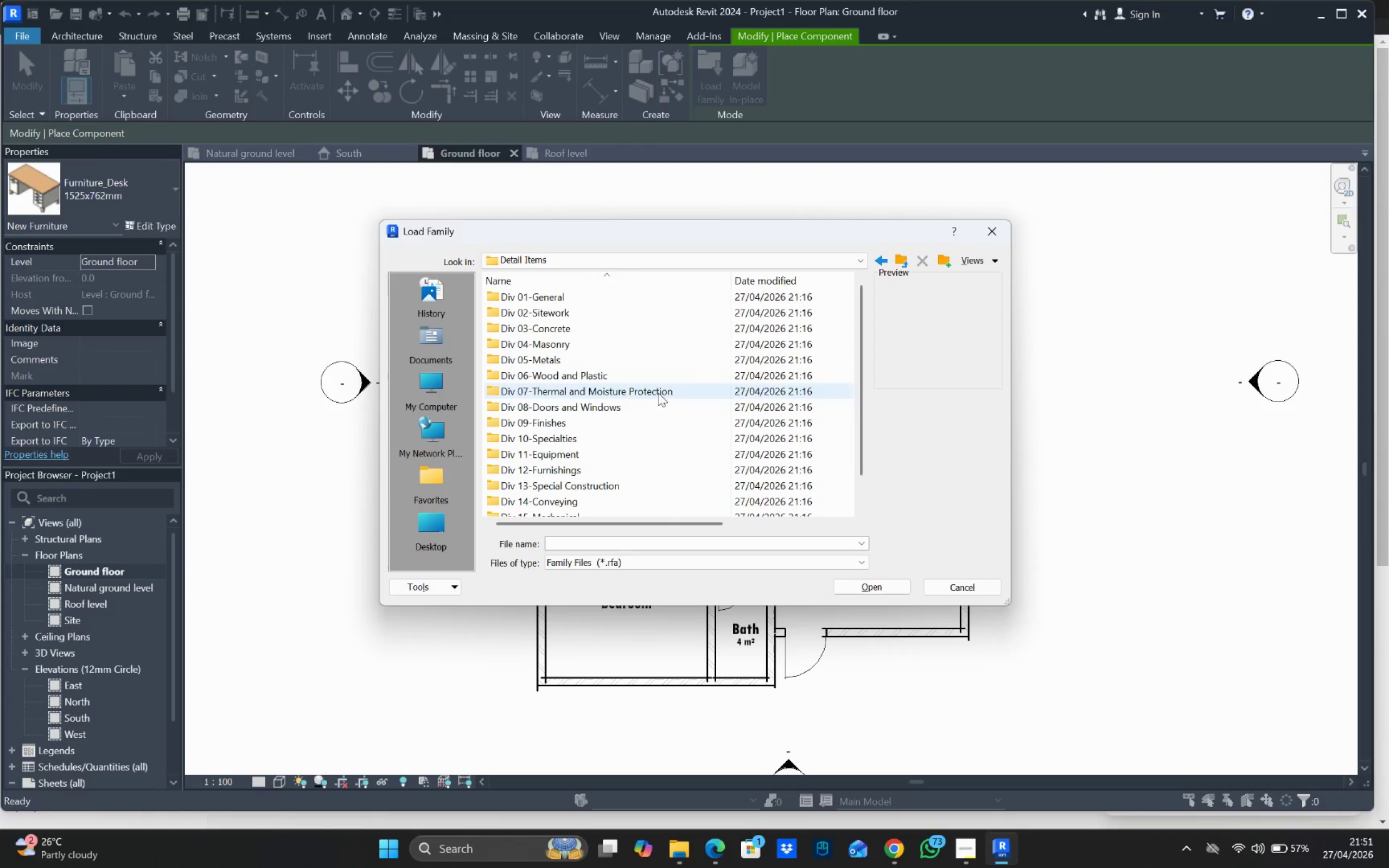 
mouse_move([571, 377])
 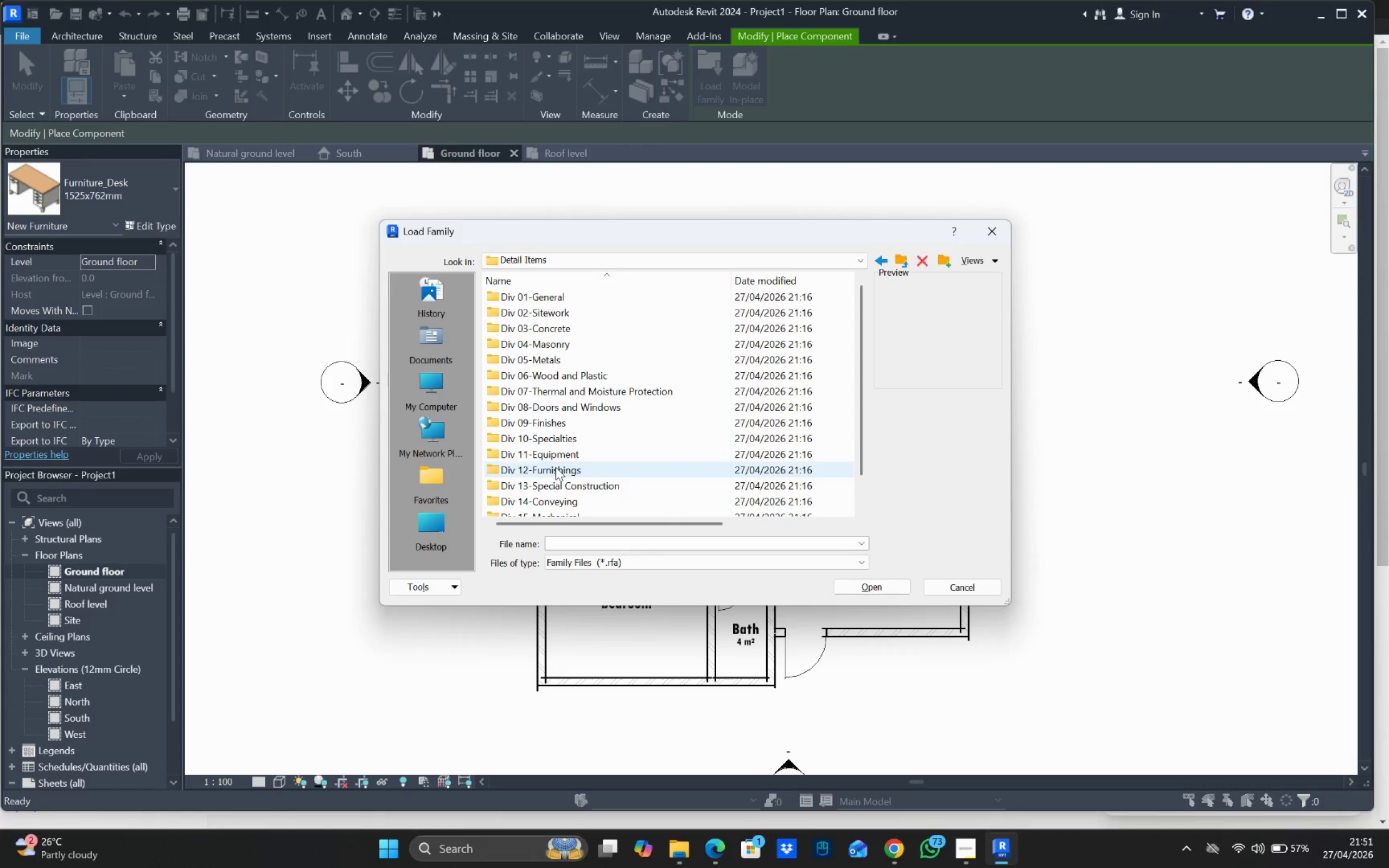 
double_click([556, 467])
 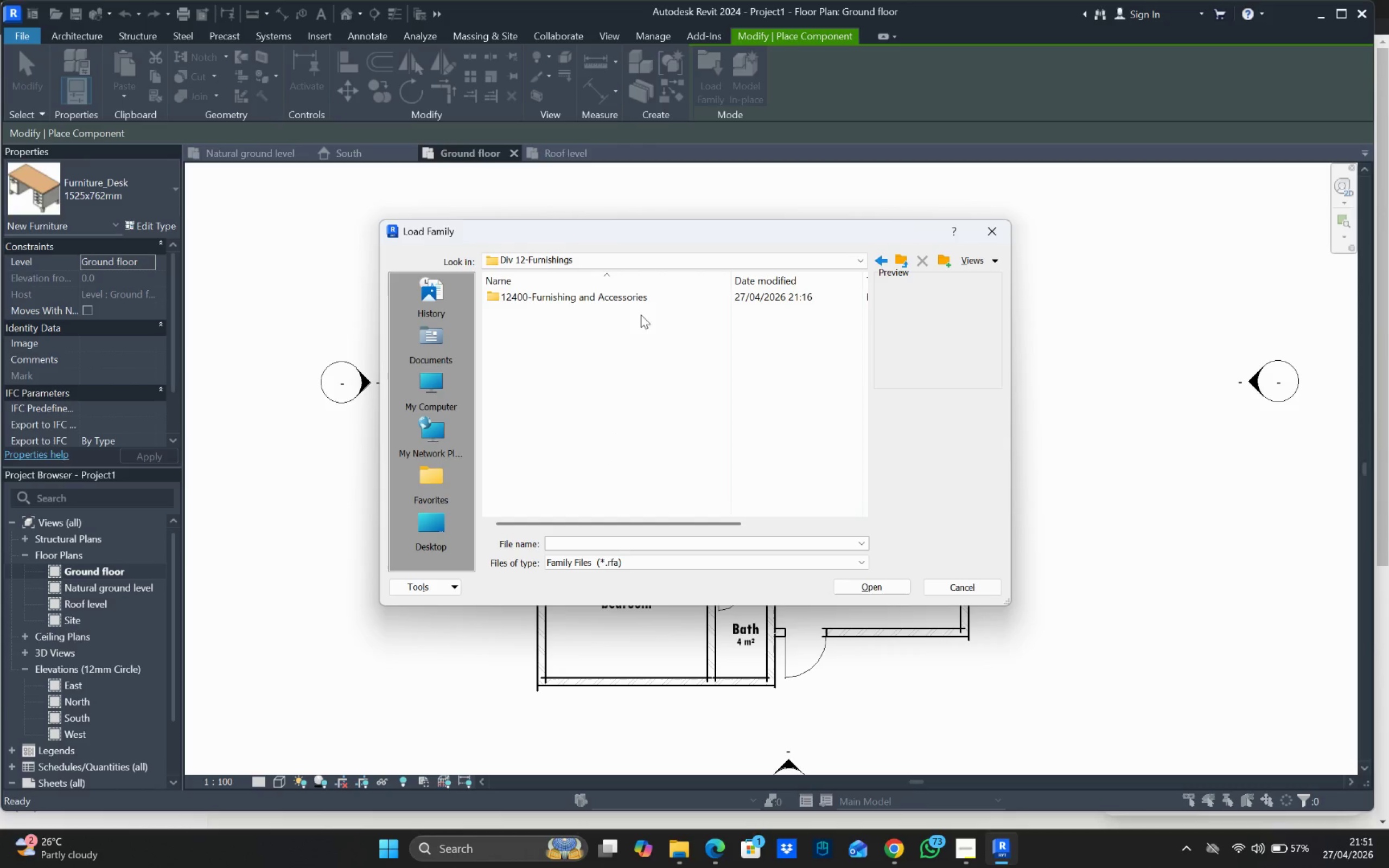 
double_click([632, 296])
 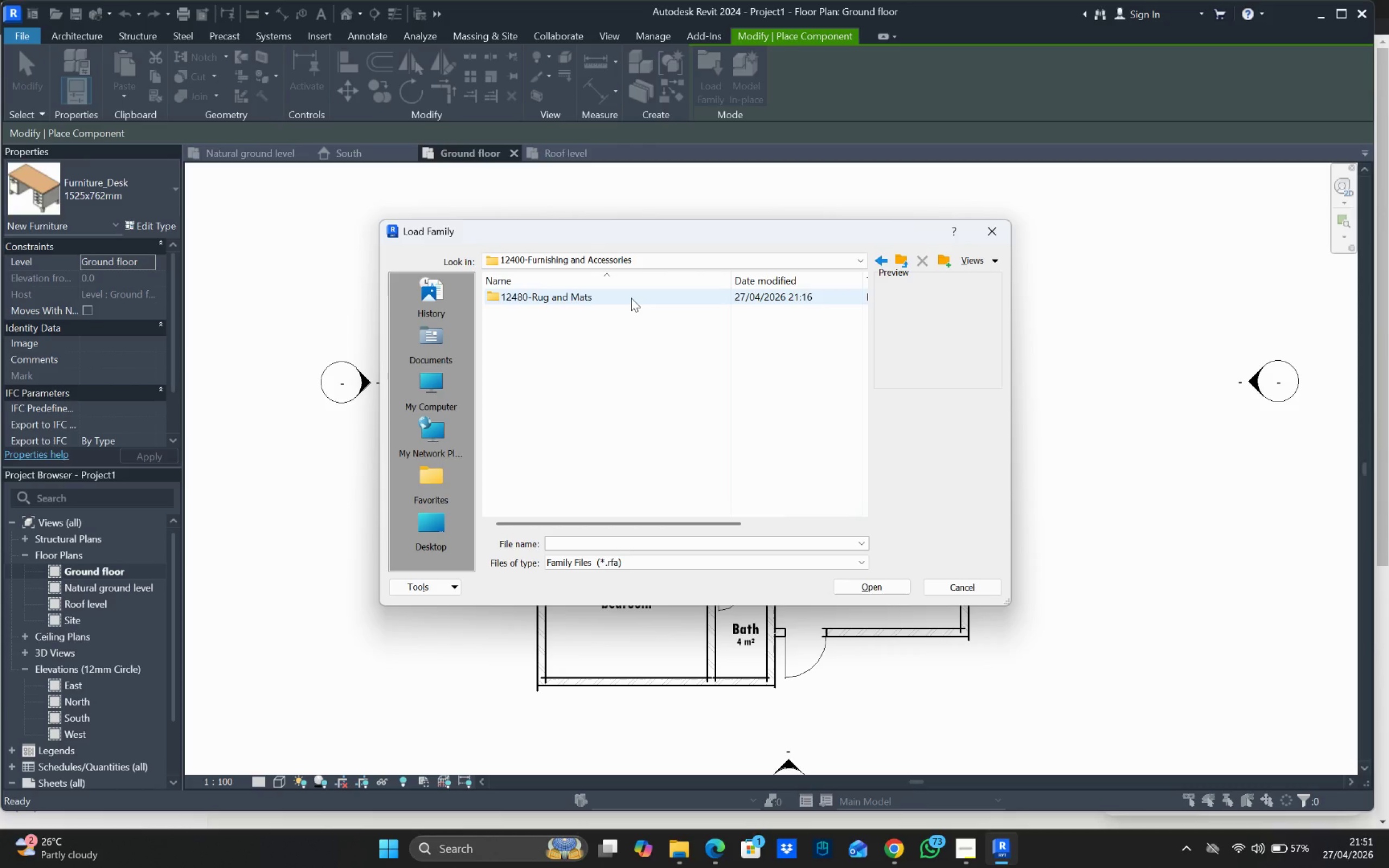 
double_click([631, 298])
 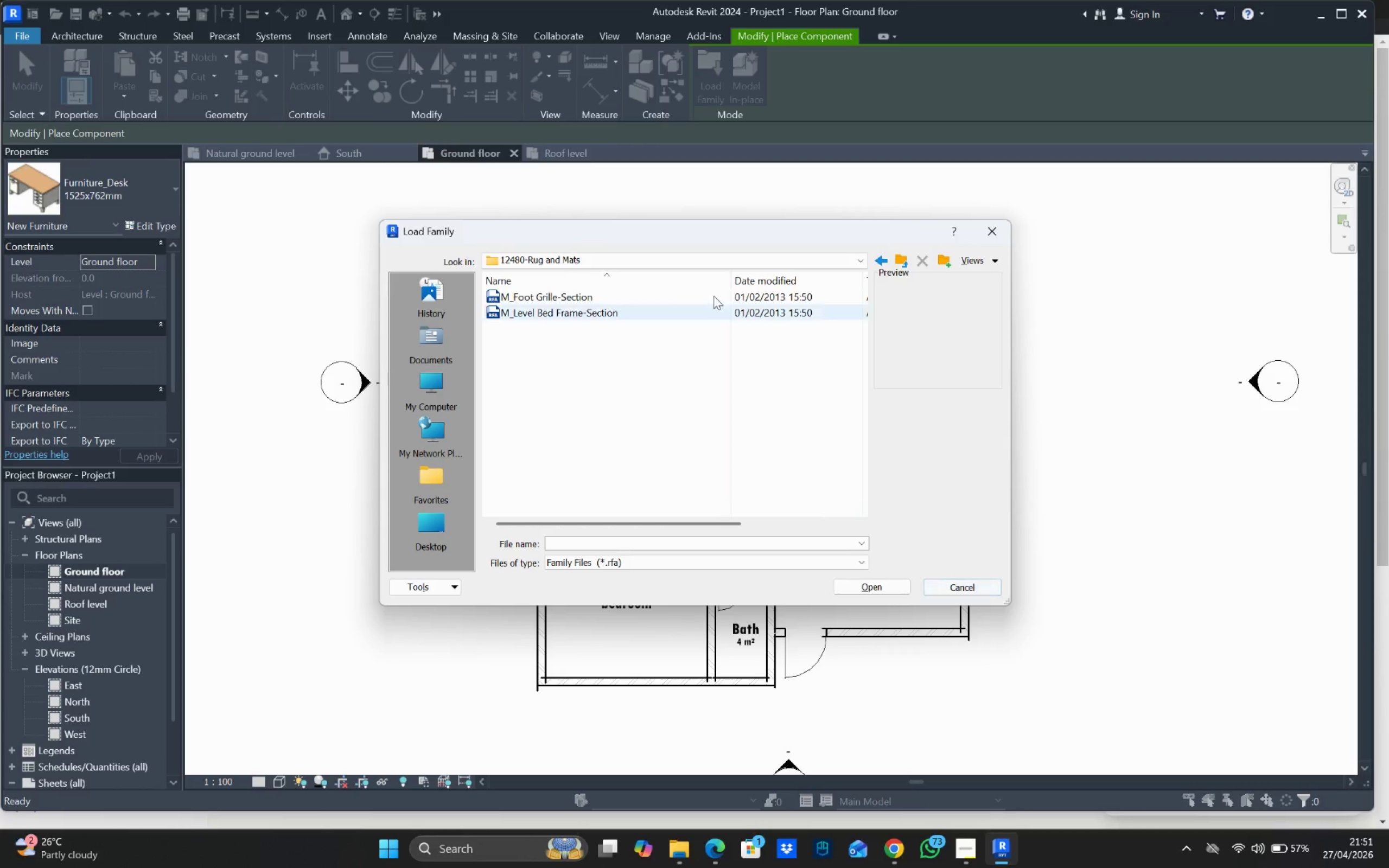 
left_click([686, 292])
 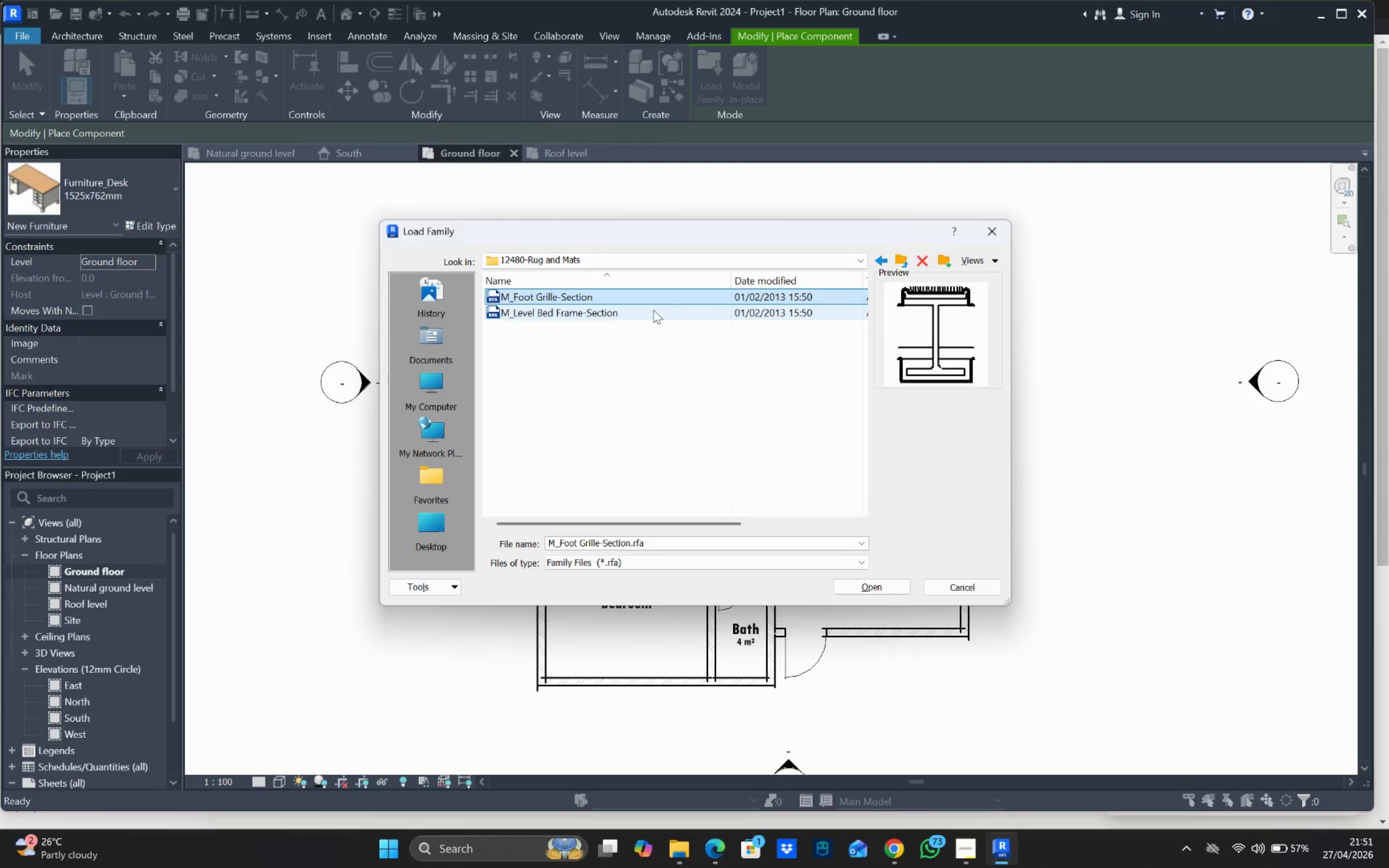 
left_click([645, 312])
 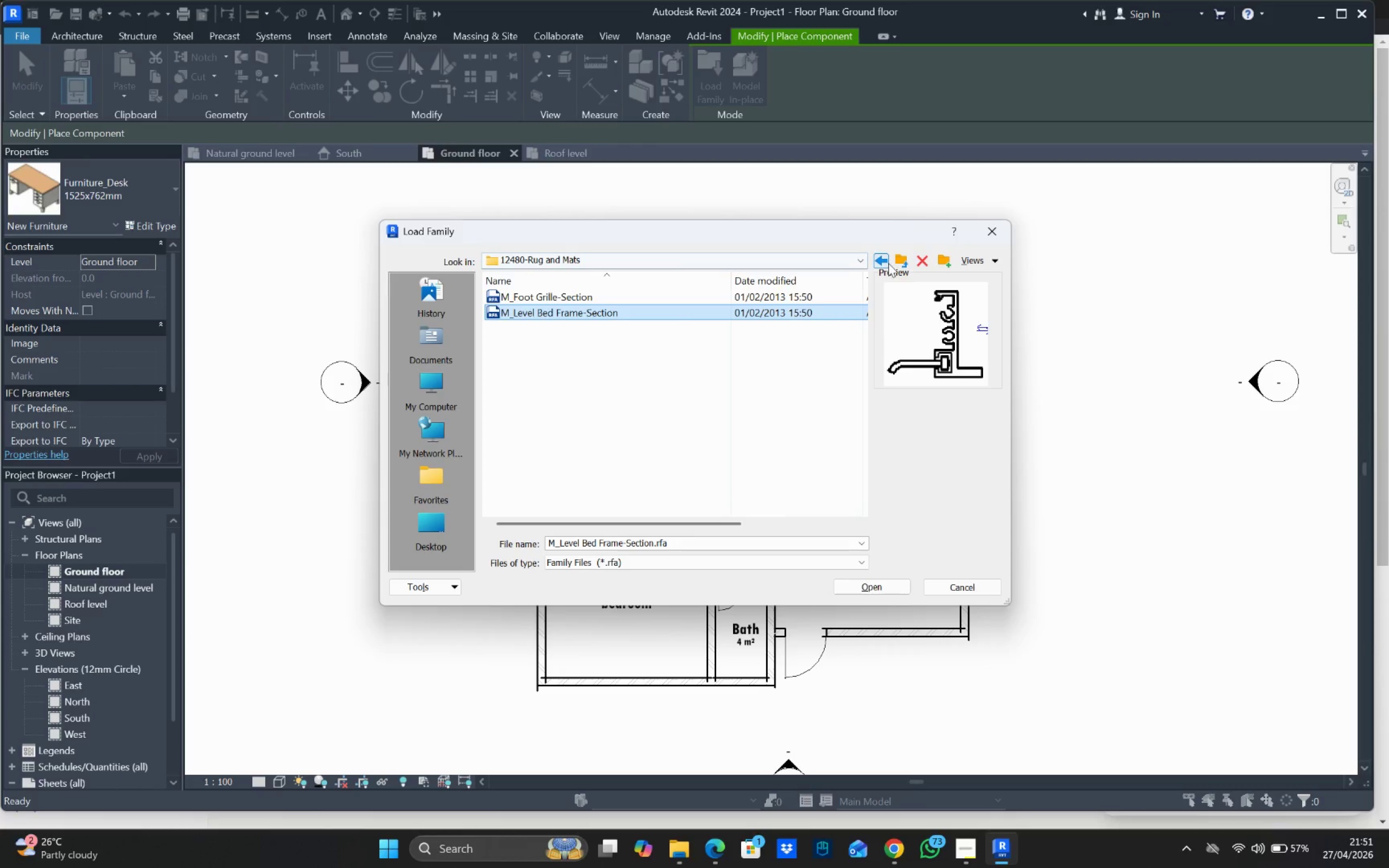 
double_click([883, 262])
 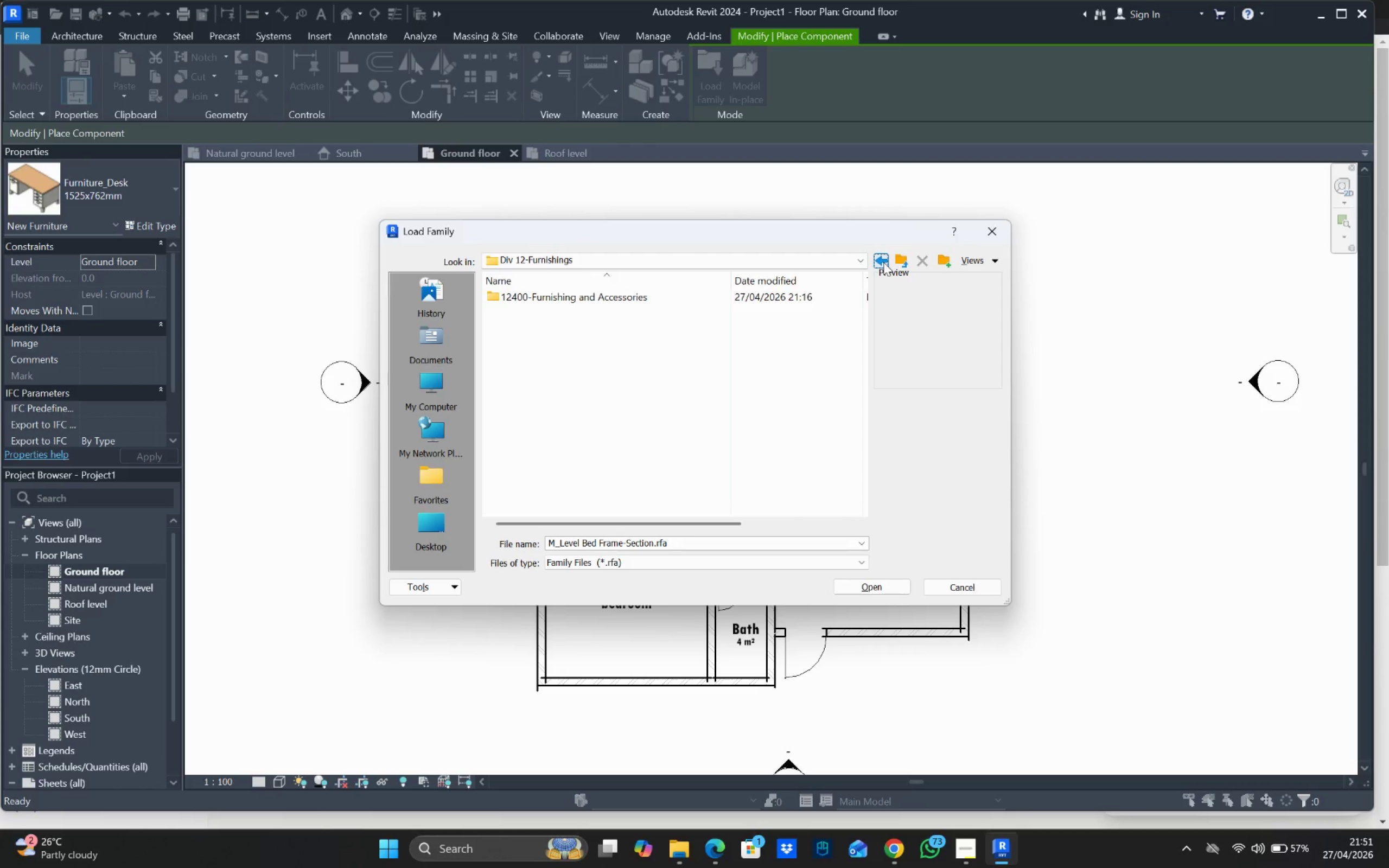 
left_click([883, 262])
 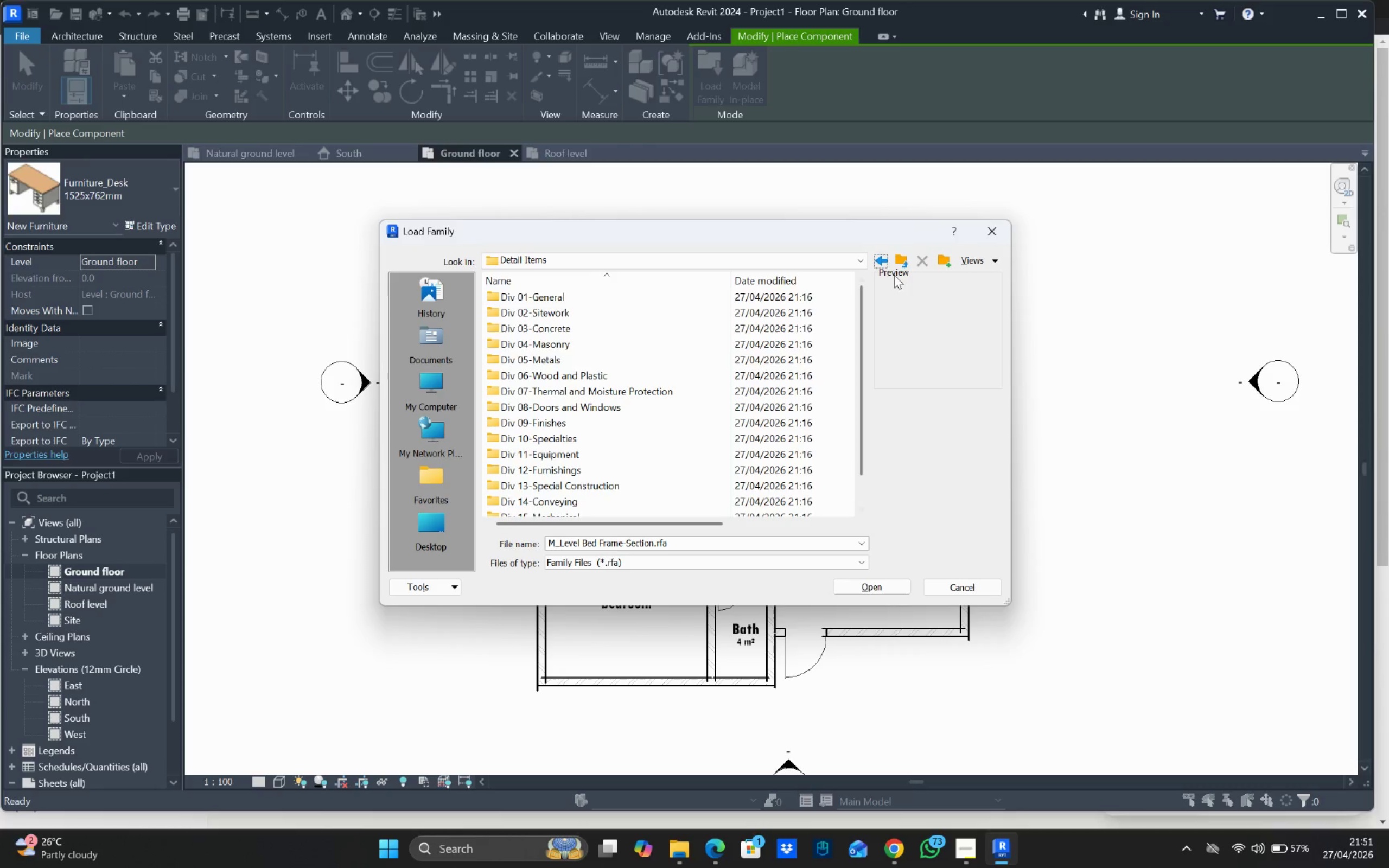 
left_click([885, 260])
 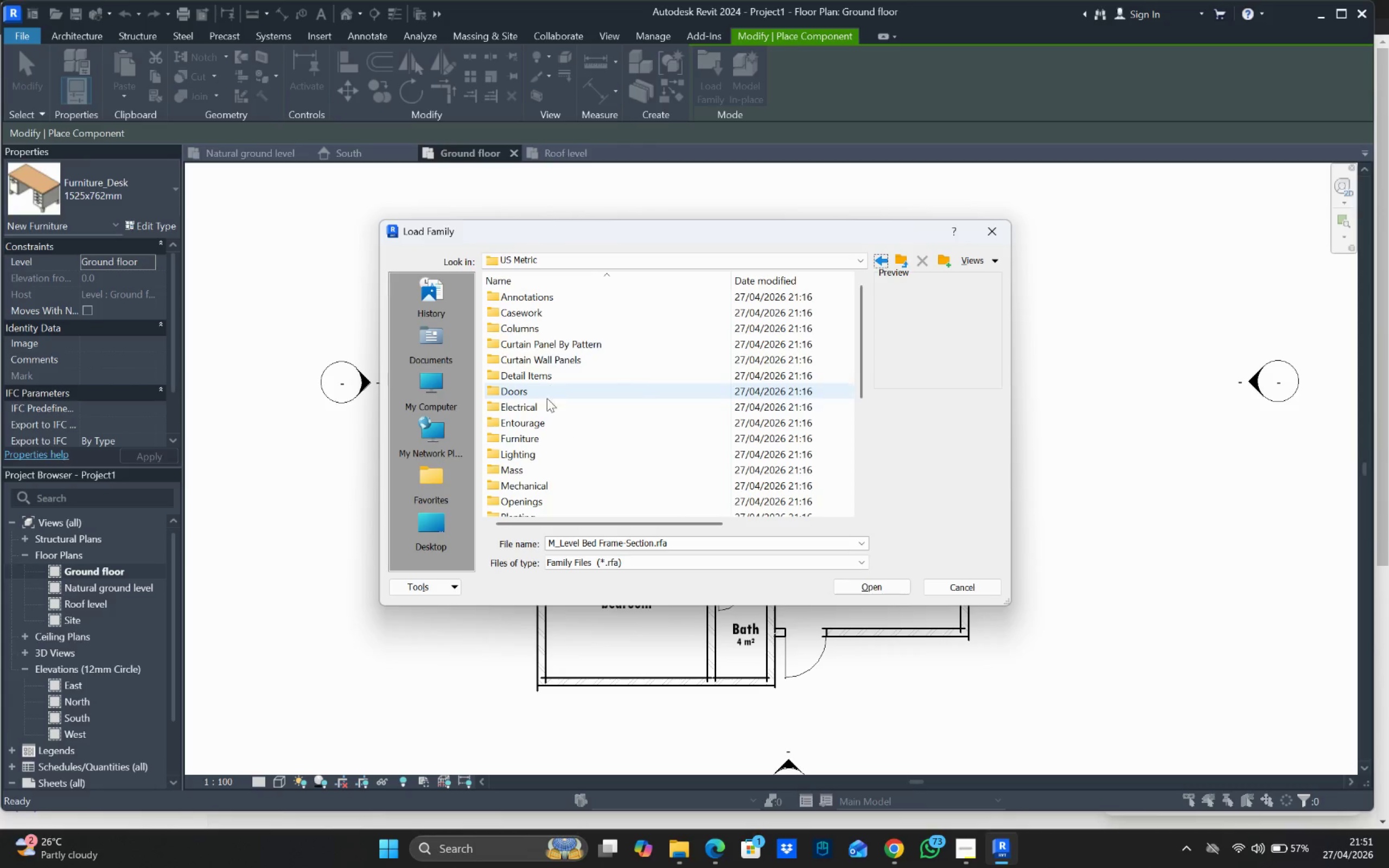 
double_click([544, 410])
 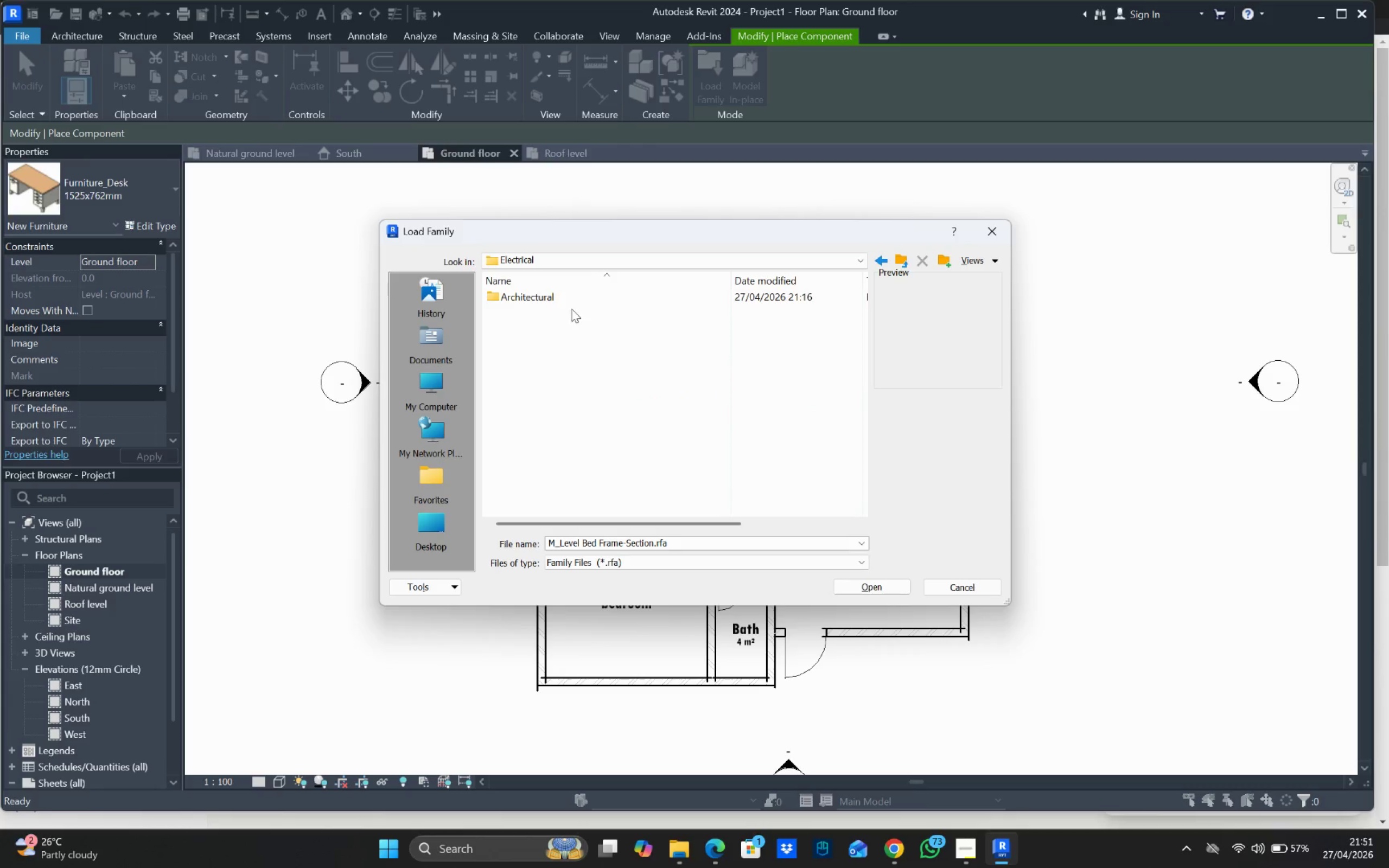 
double_click([571, 299])
 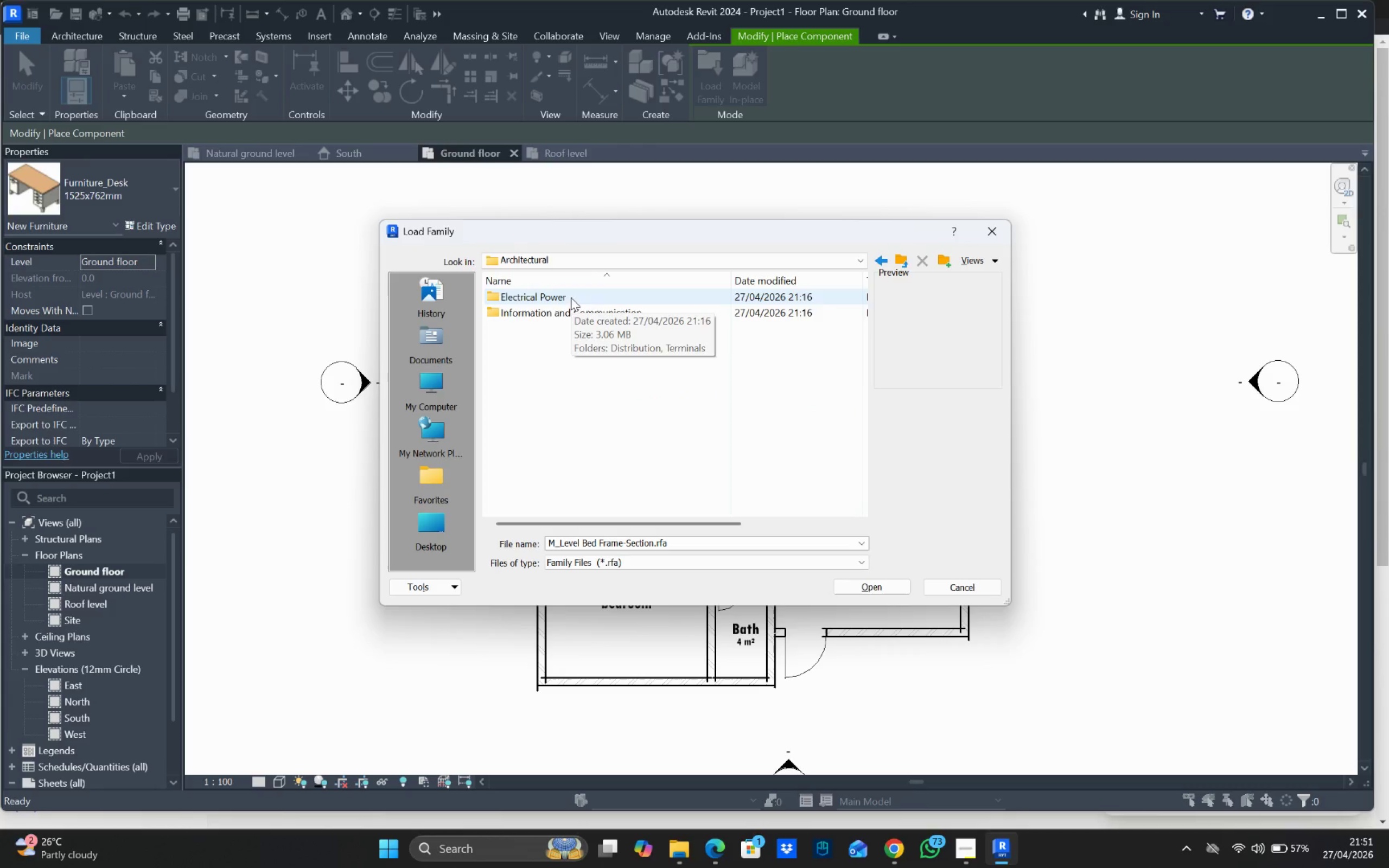 
double_click([571, 317])
 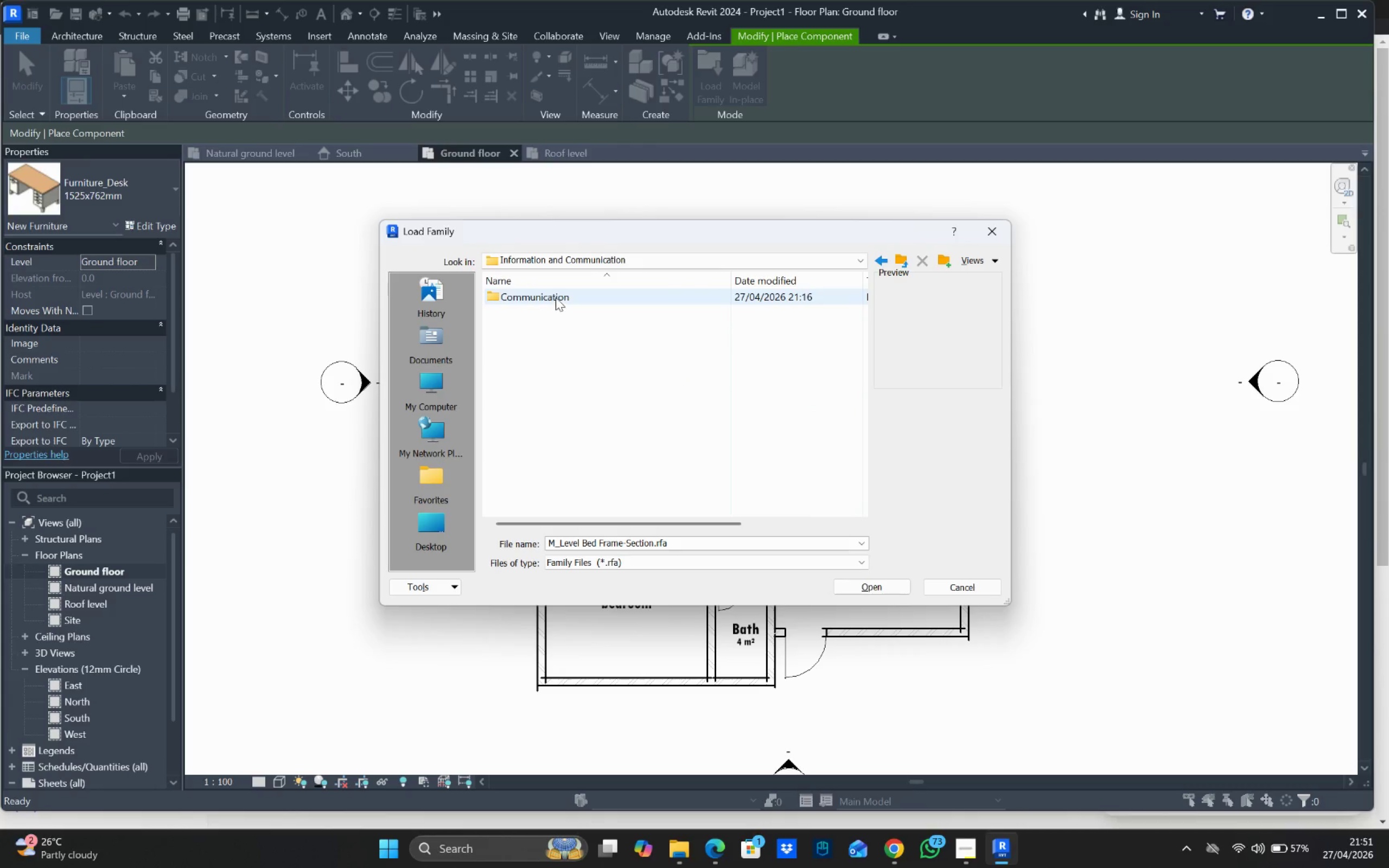 
double_click([556, 296])
 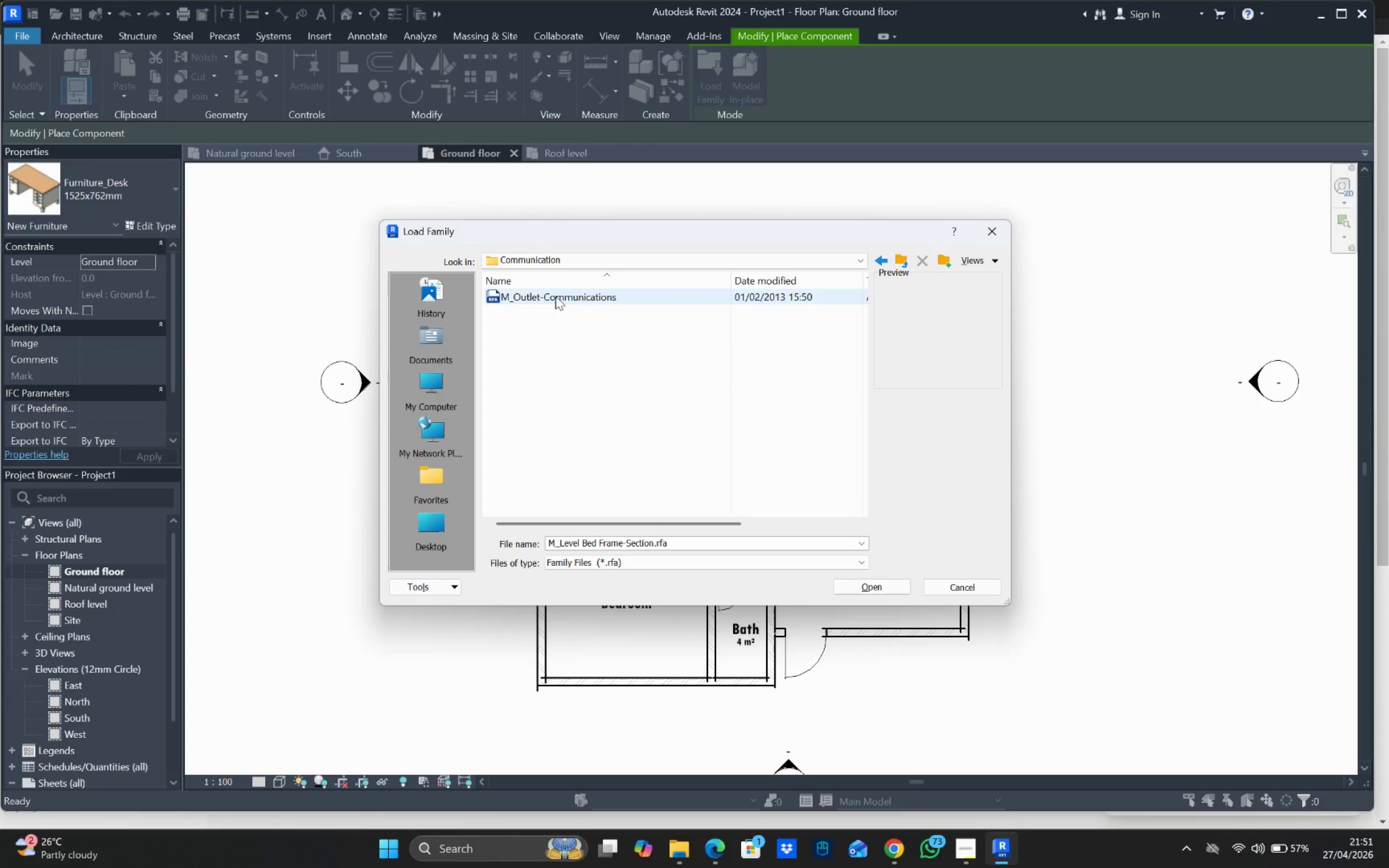 
left_click([556, 296])
 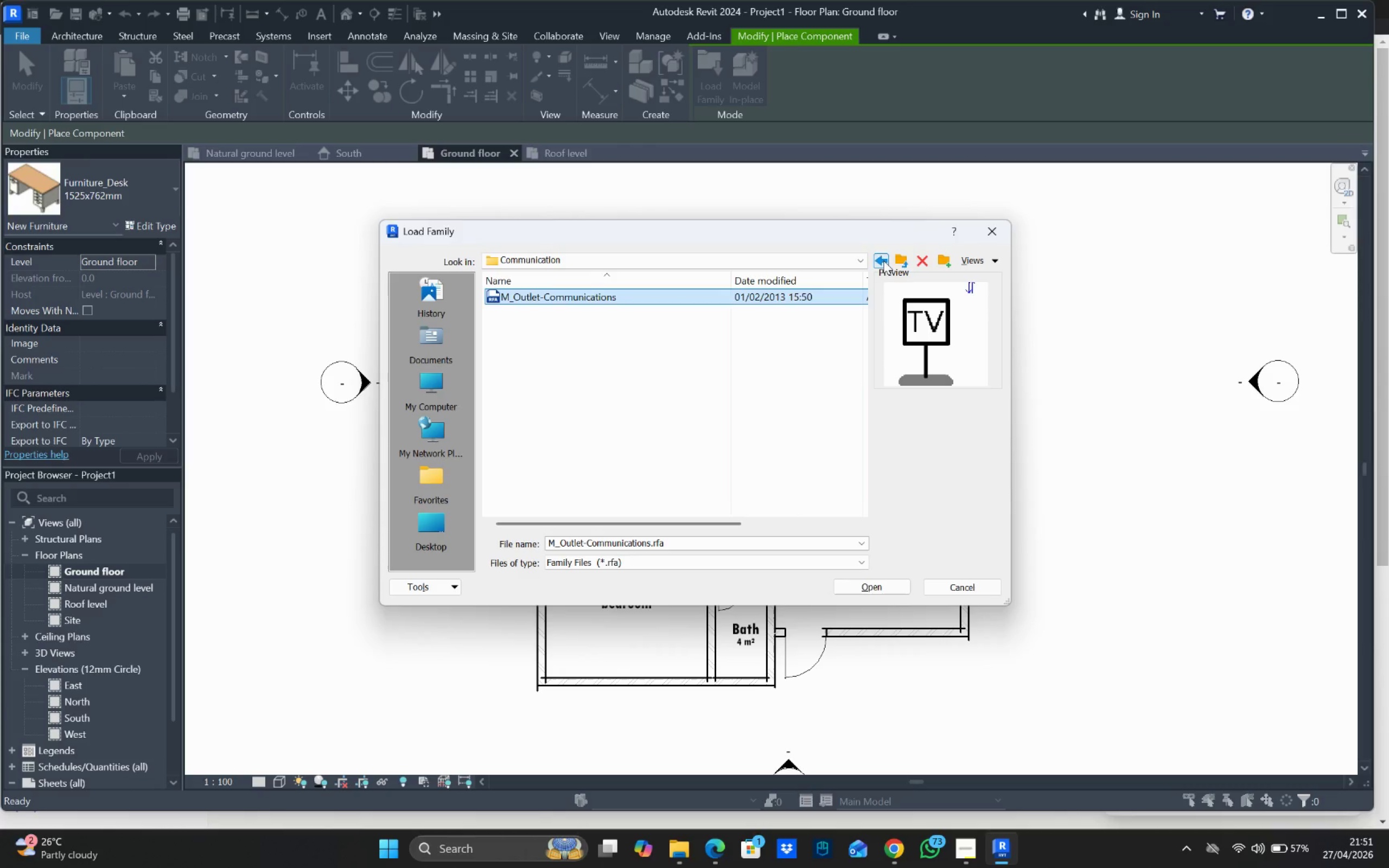 
double_click([882, 259])
 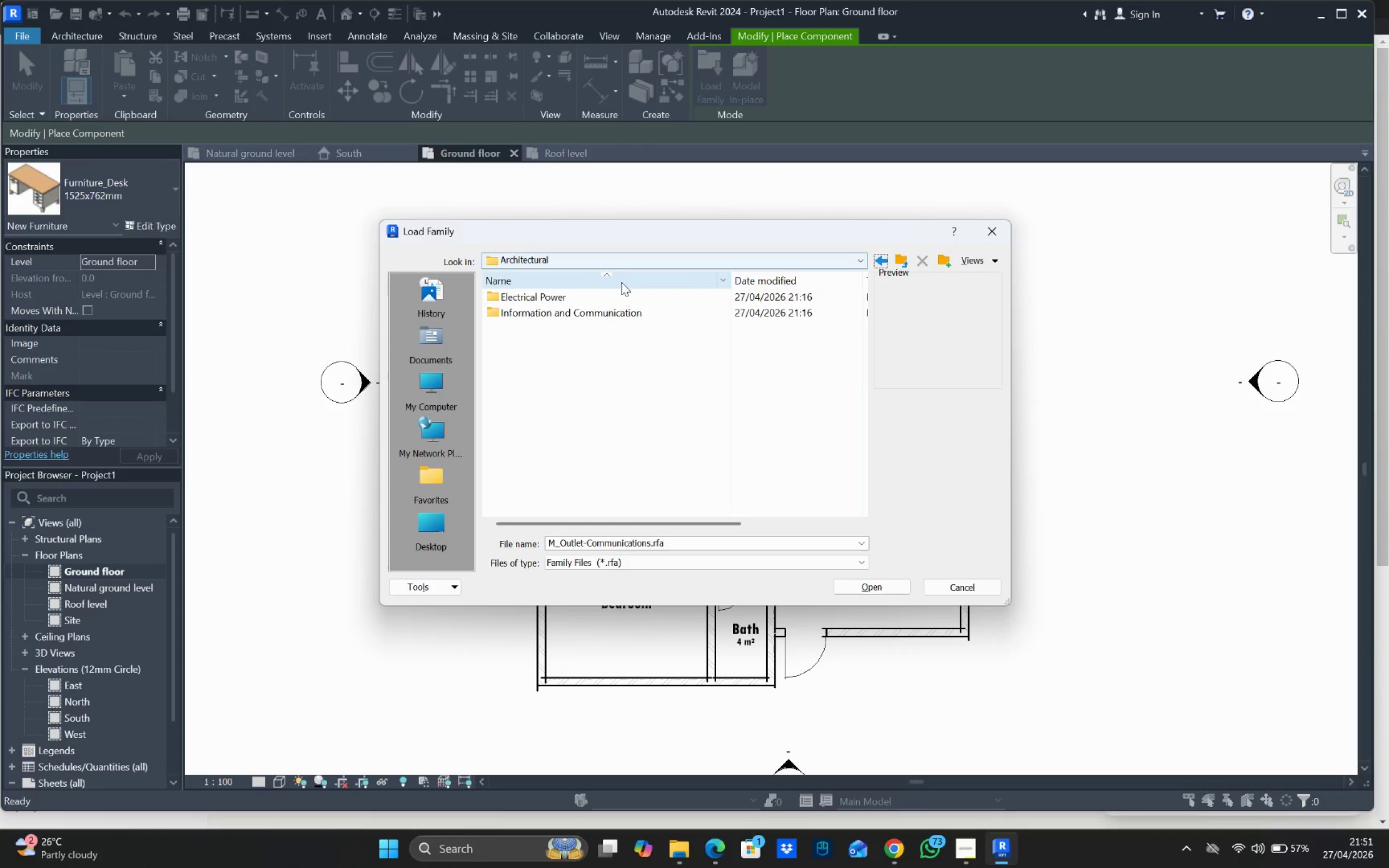 
double_click([588, 292])
 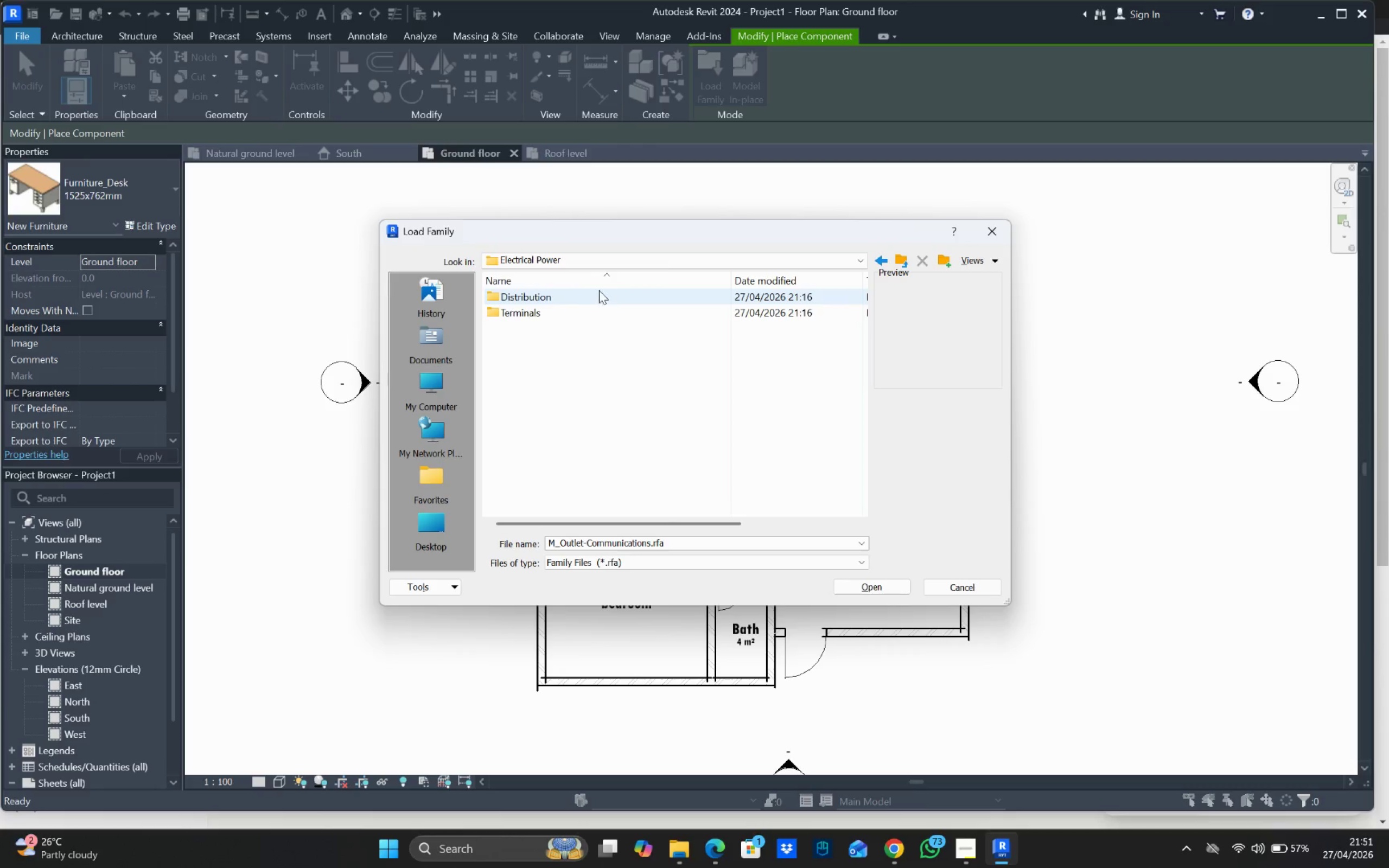 
double_click([601, 291])
 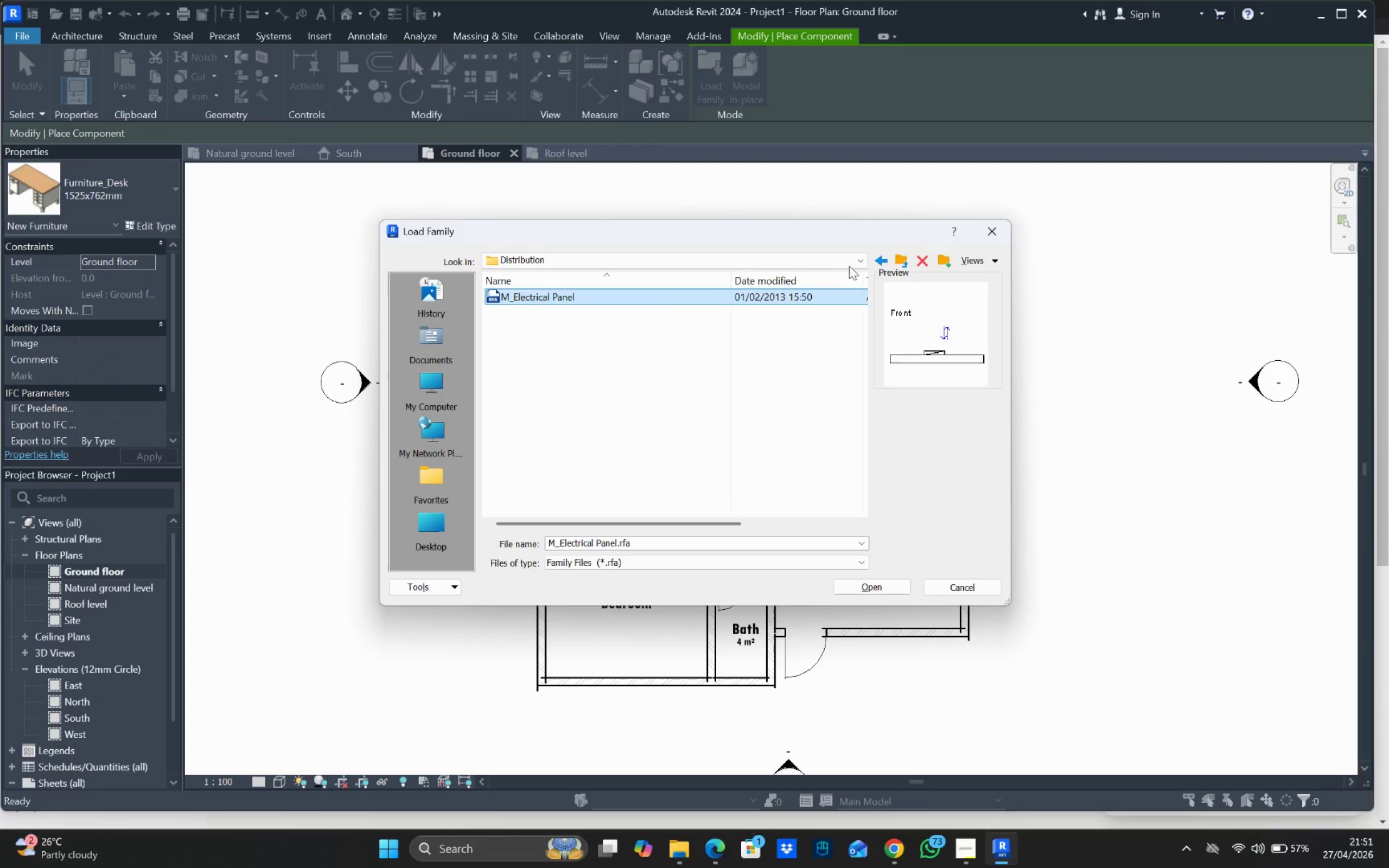 
double_click([879, 258])
 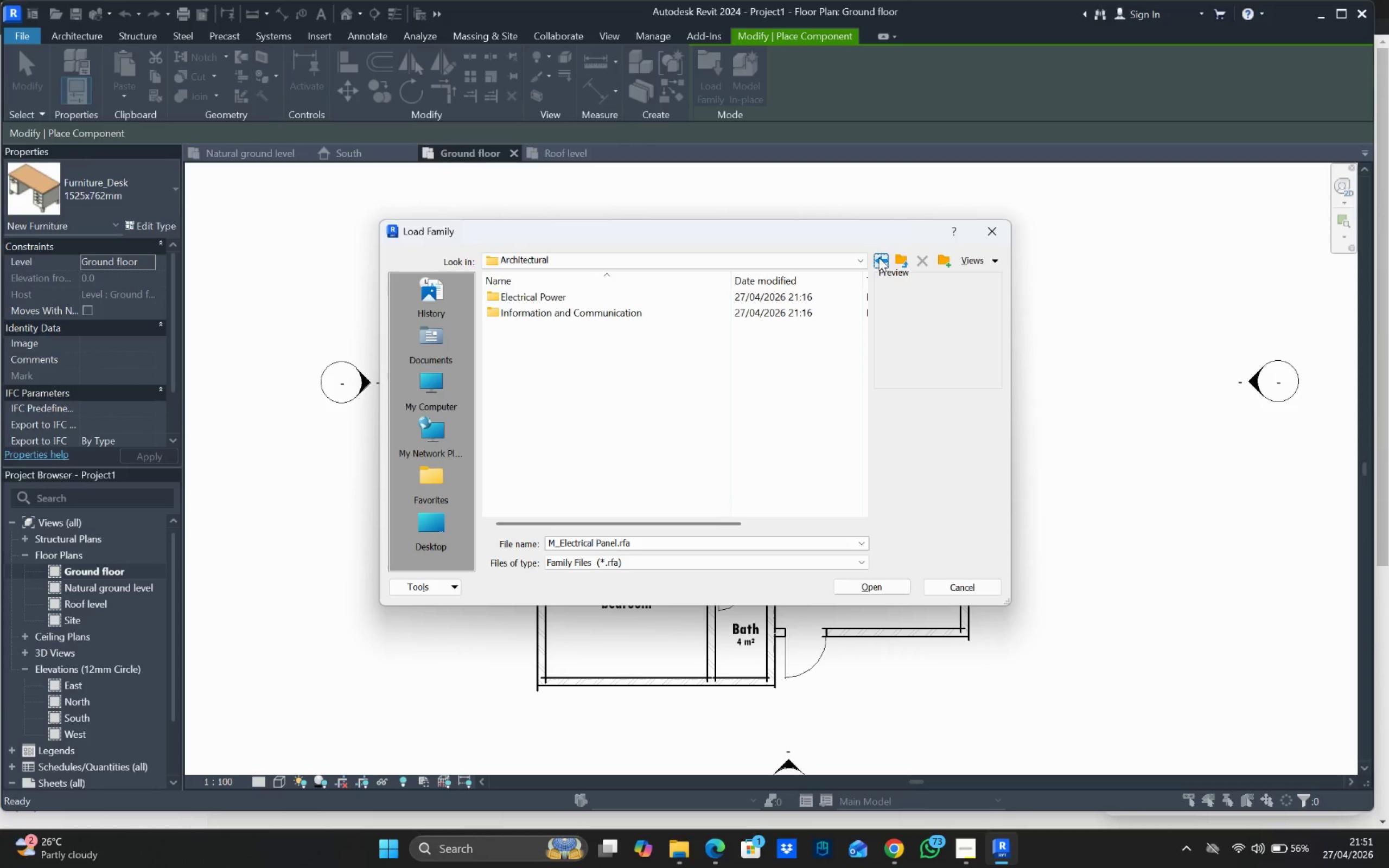 
left_click([879, 258])
 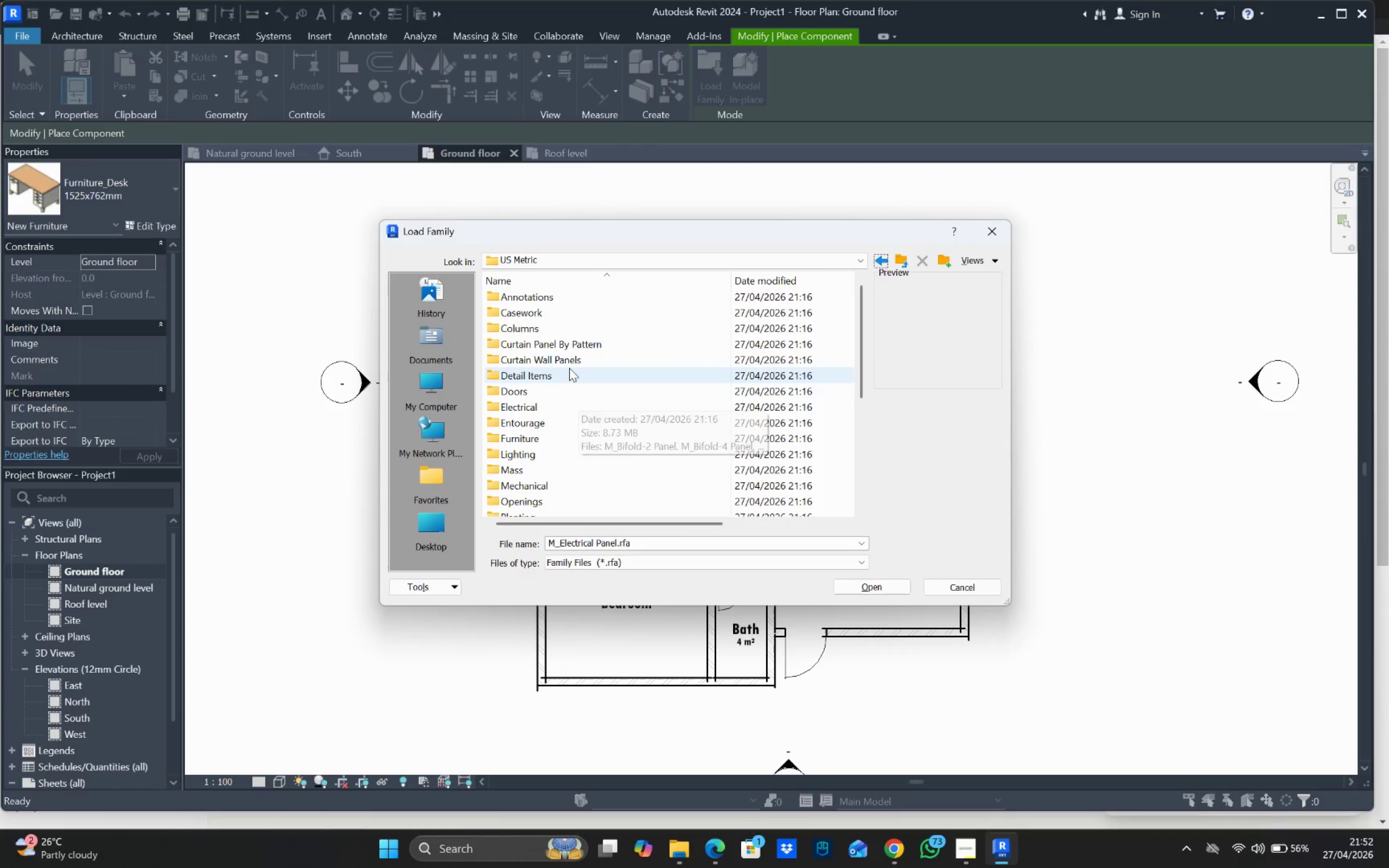 
wait(5.73)
 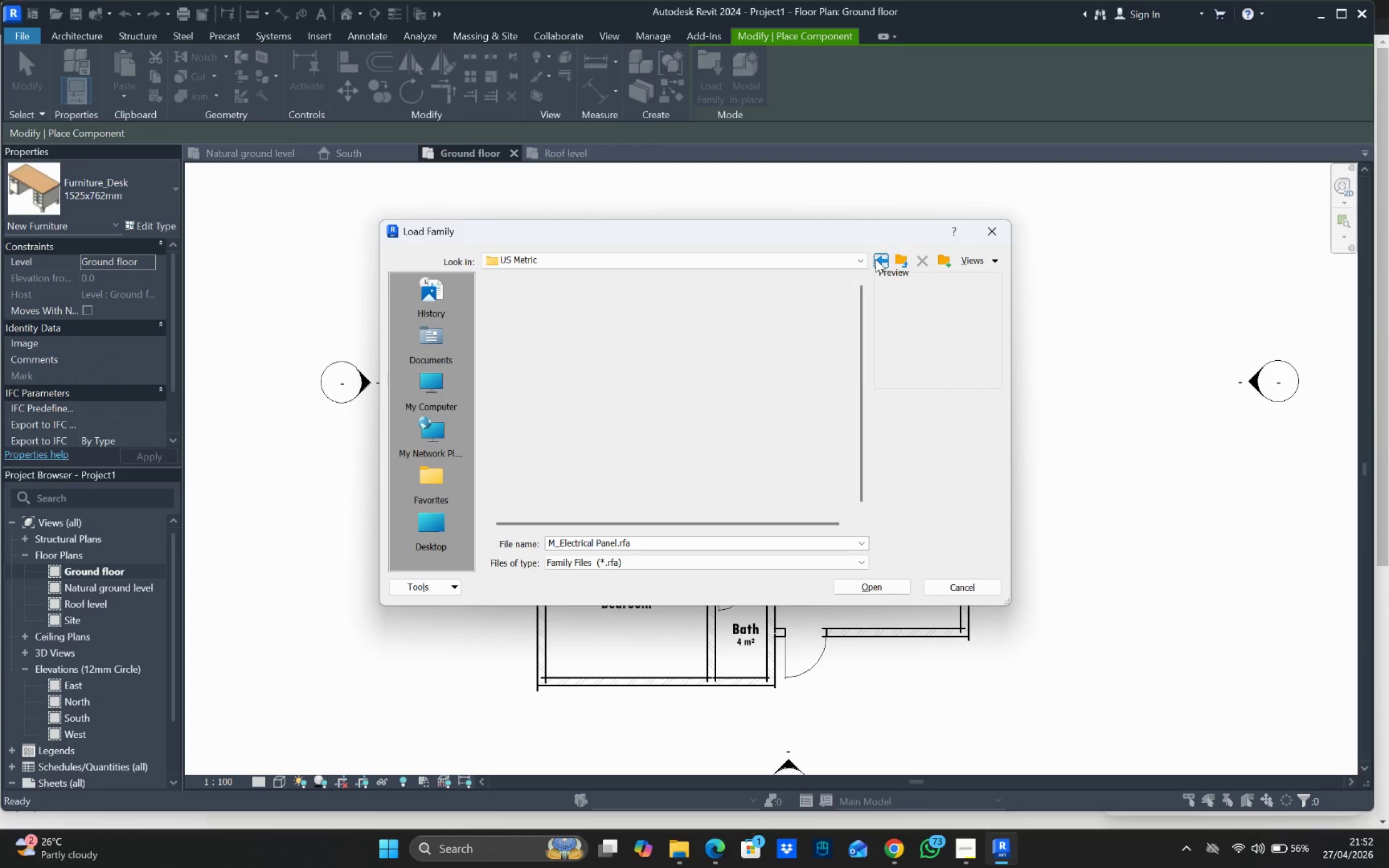 
mouse_move([566, 344])
 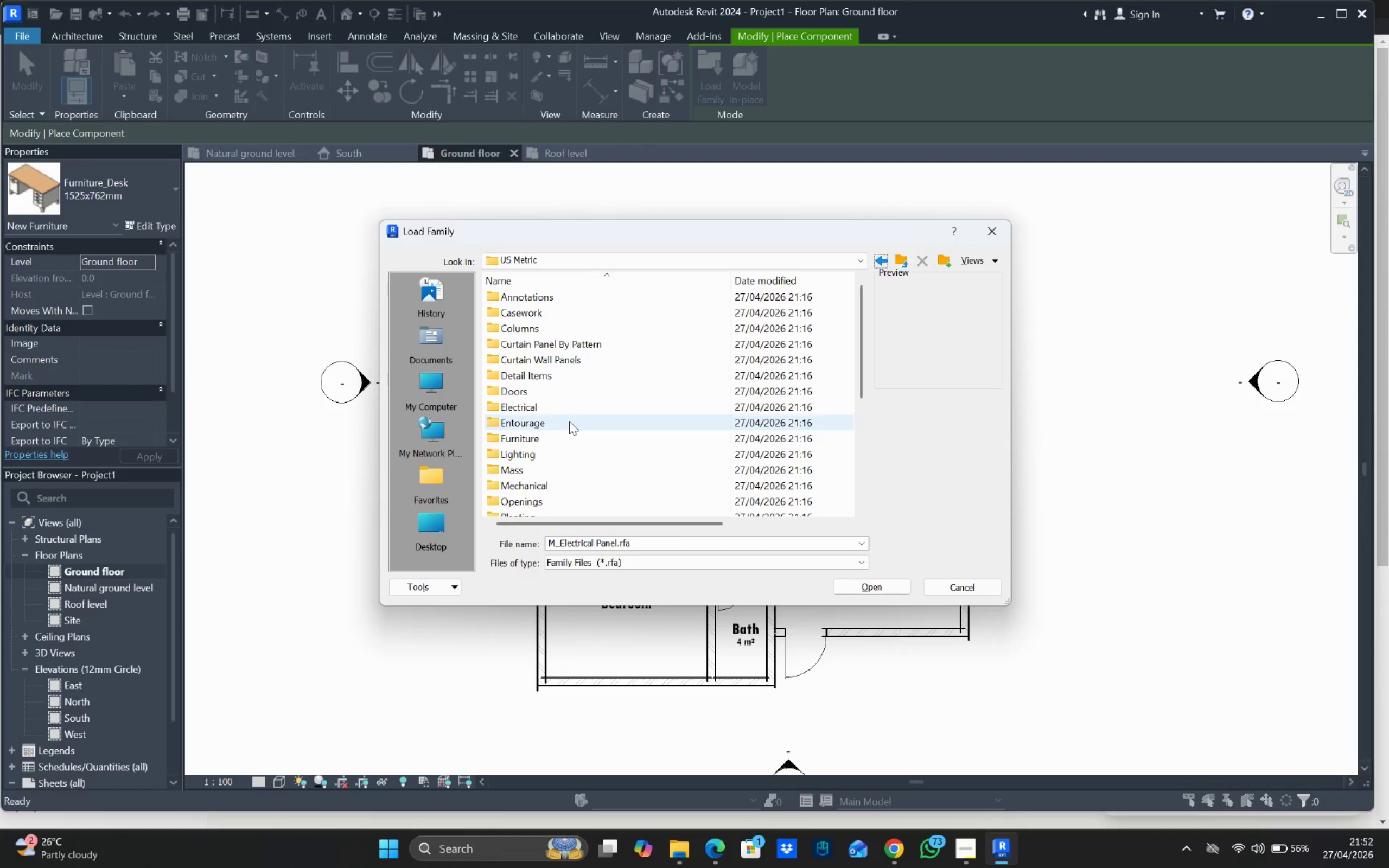 
scroll: coordinate [569, 421], scroll_direction: down, amount: 1.0
 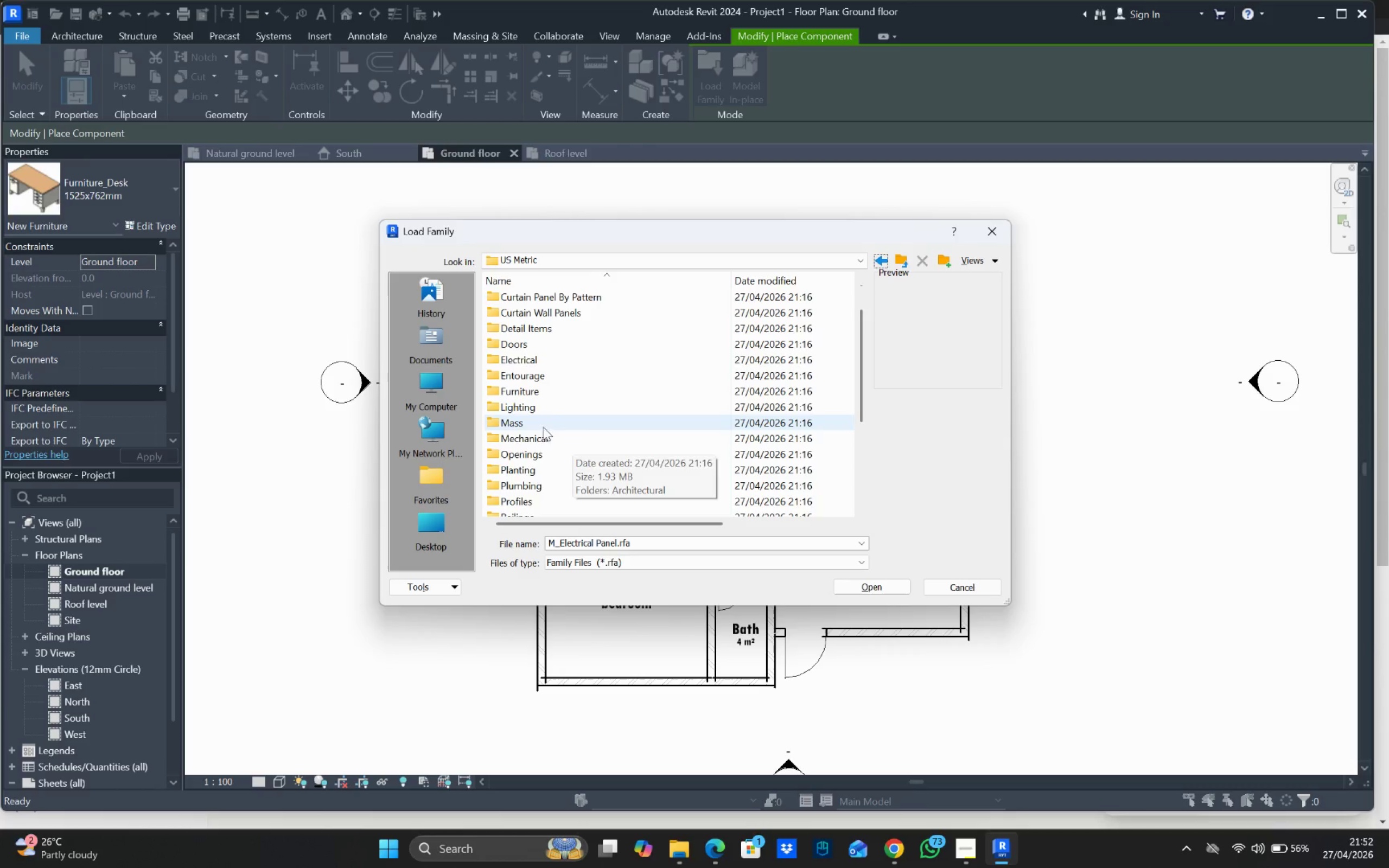 
double_click([525, 484])
 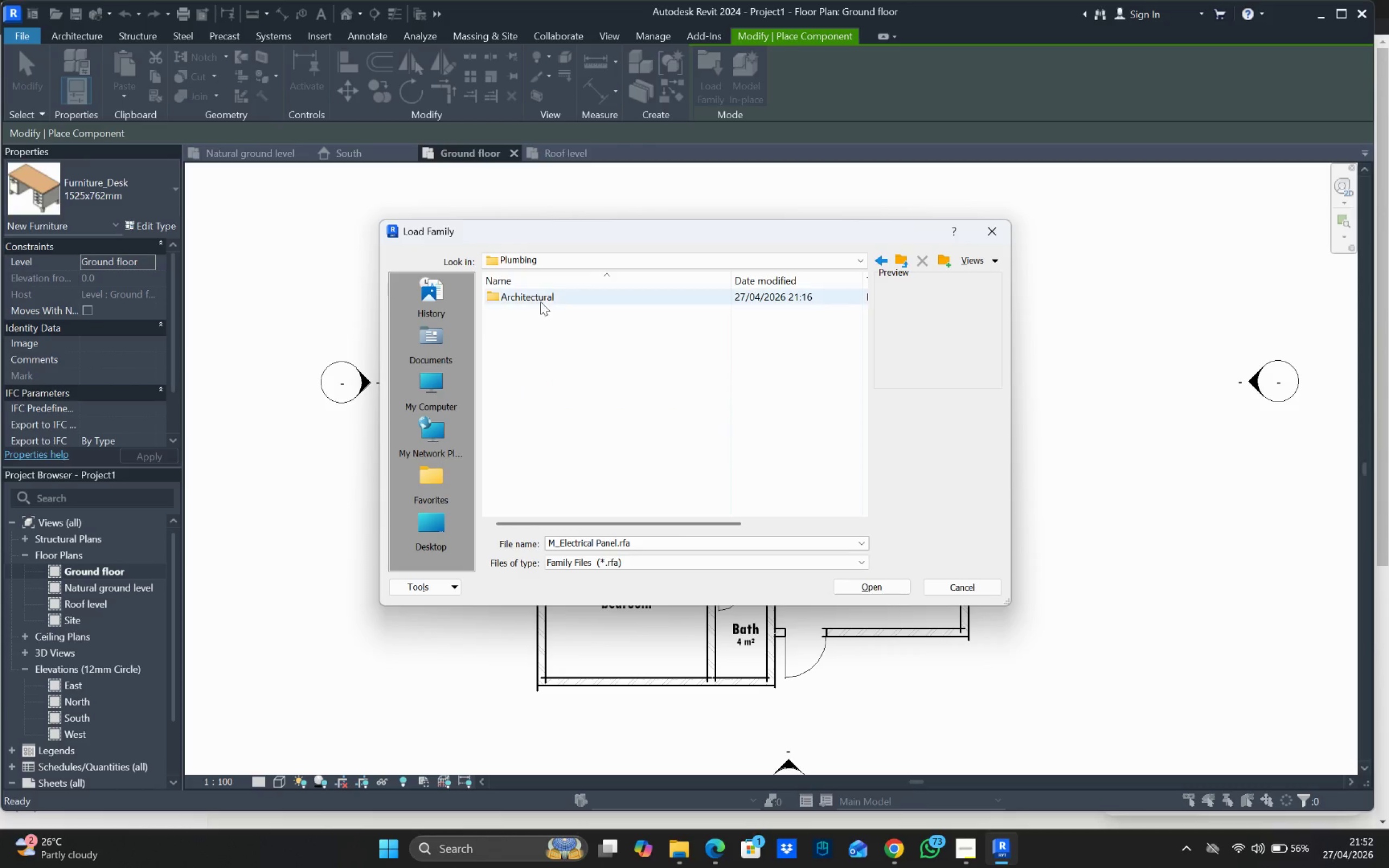 
double_click([546, 289])
 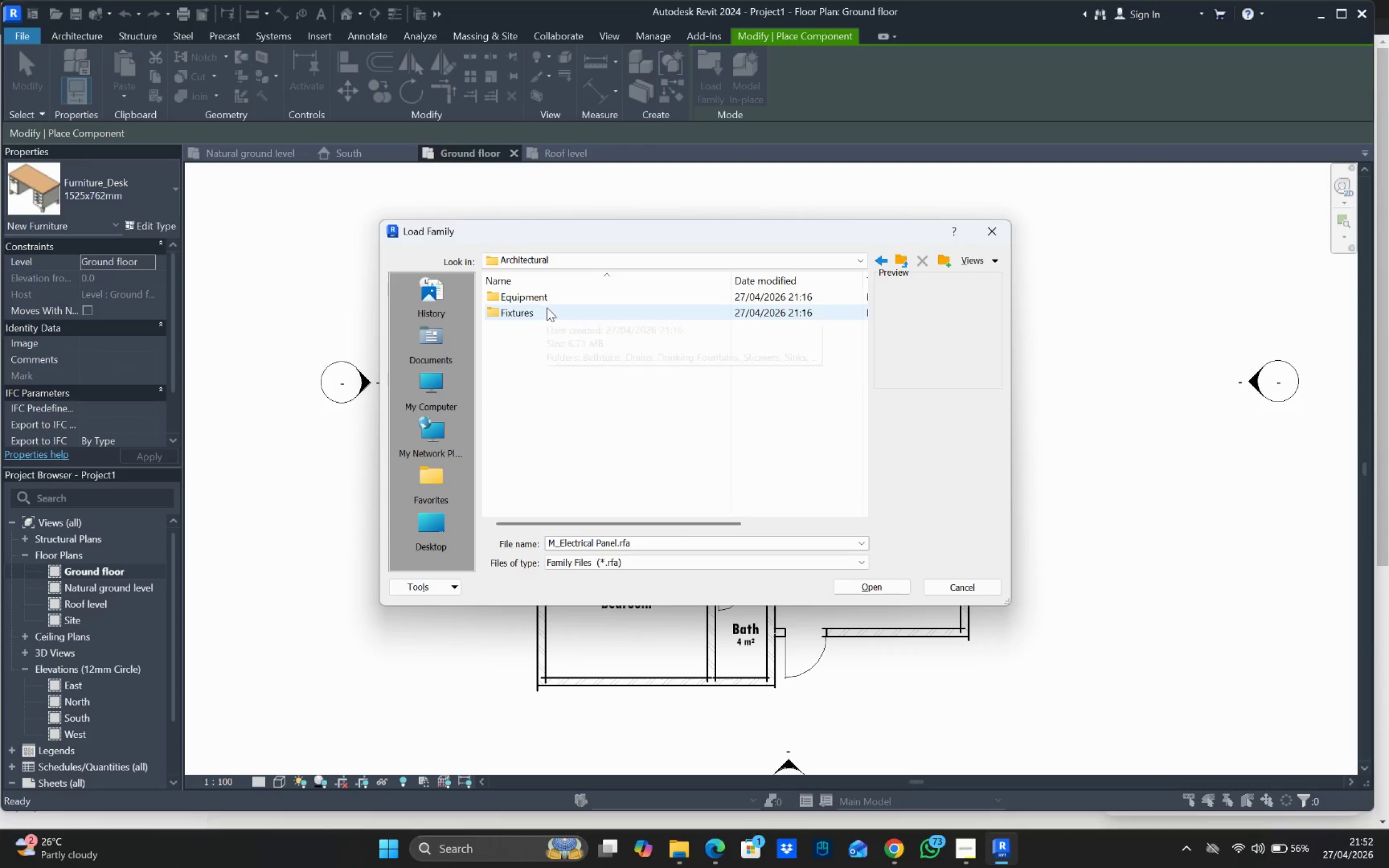 
double_click([552, 297])
 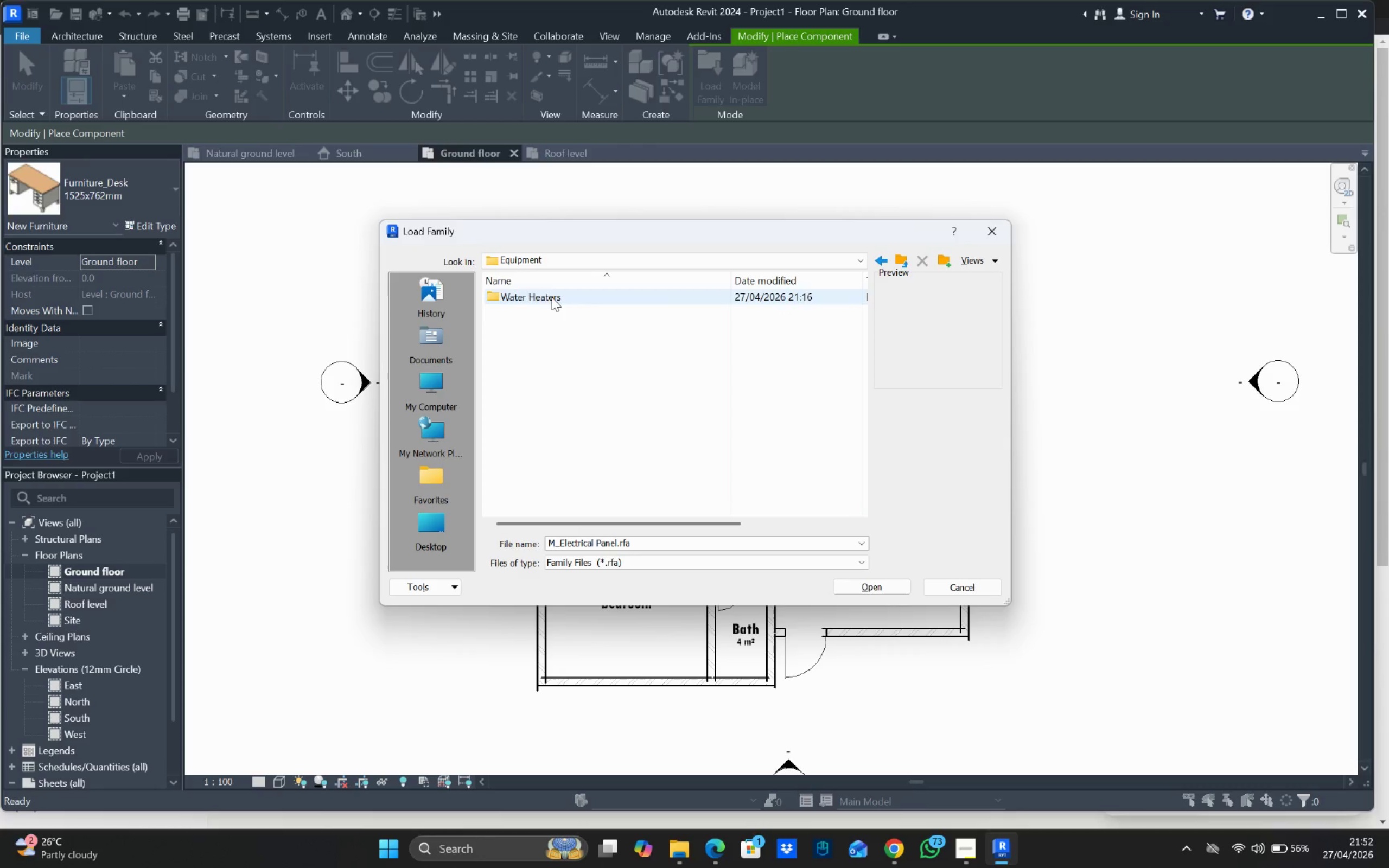 
double_click([552, 297])
 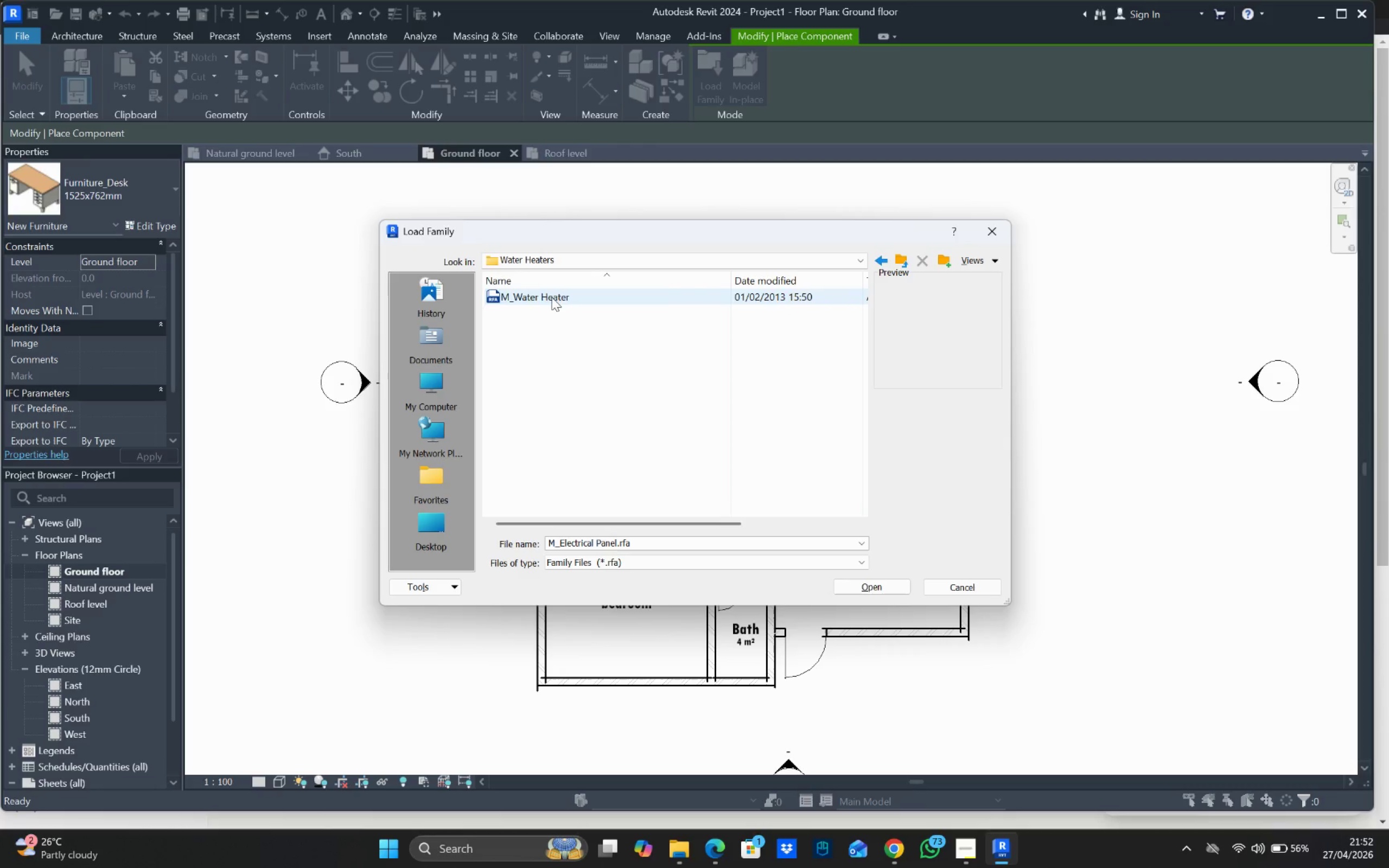 
left_click([552, 297])
 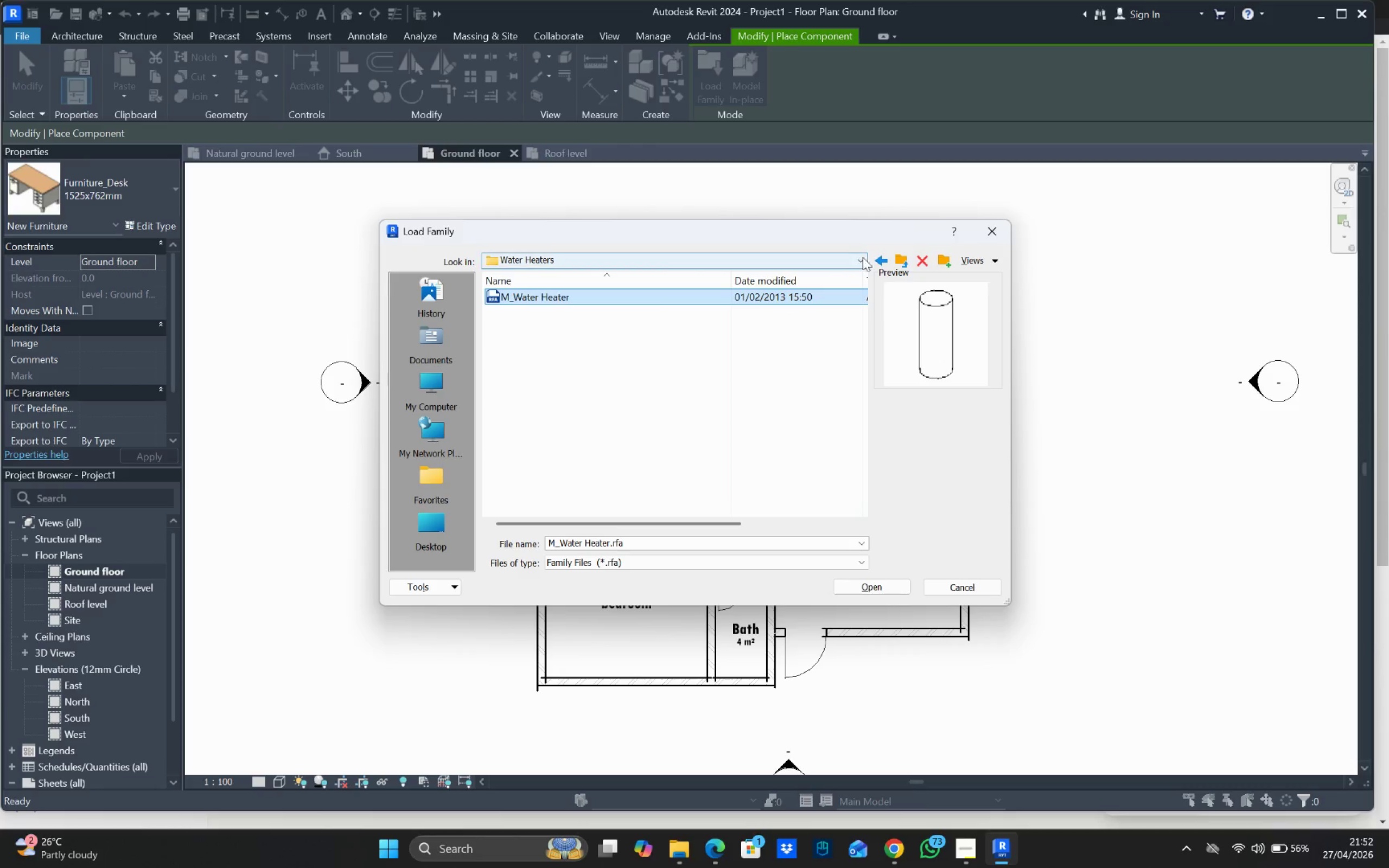 
left_click([882, 261])
 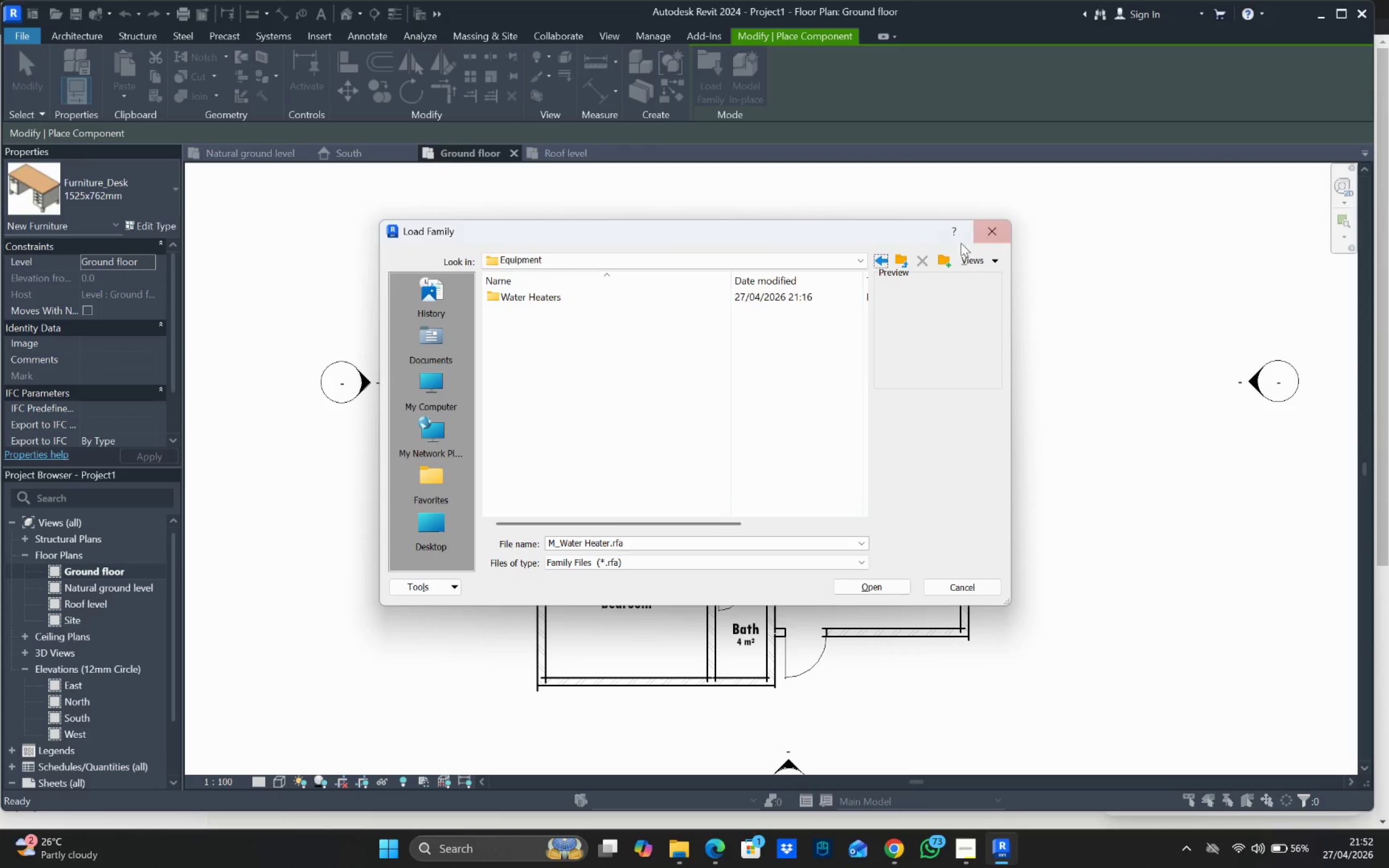 
left_click([886, 257])
 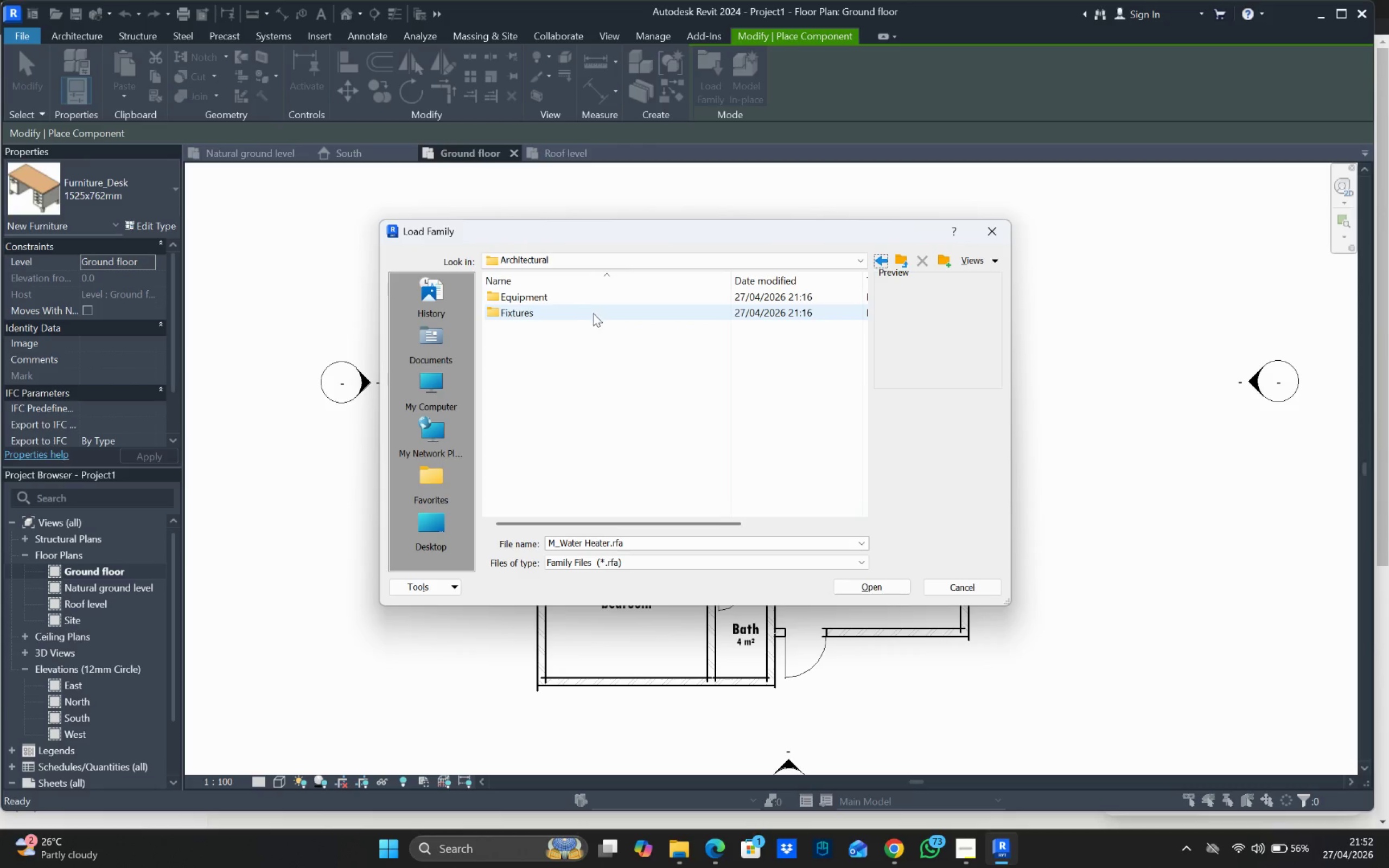 
left_click([596, 316])
 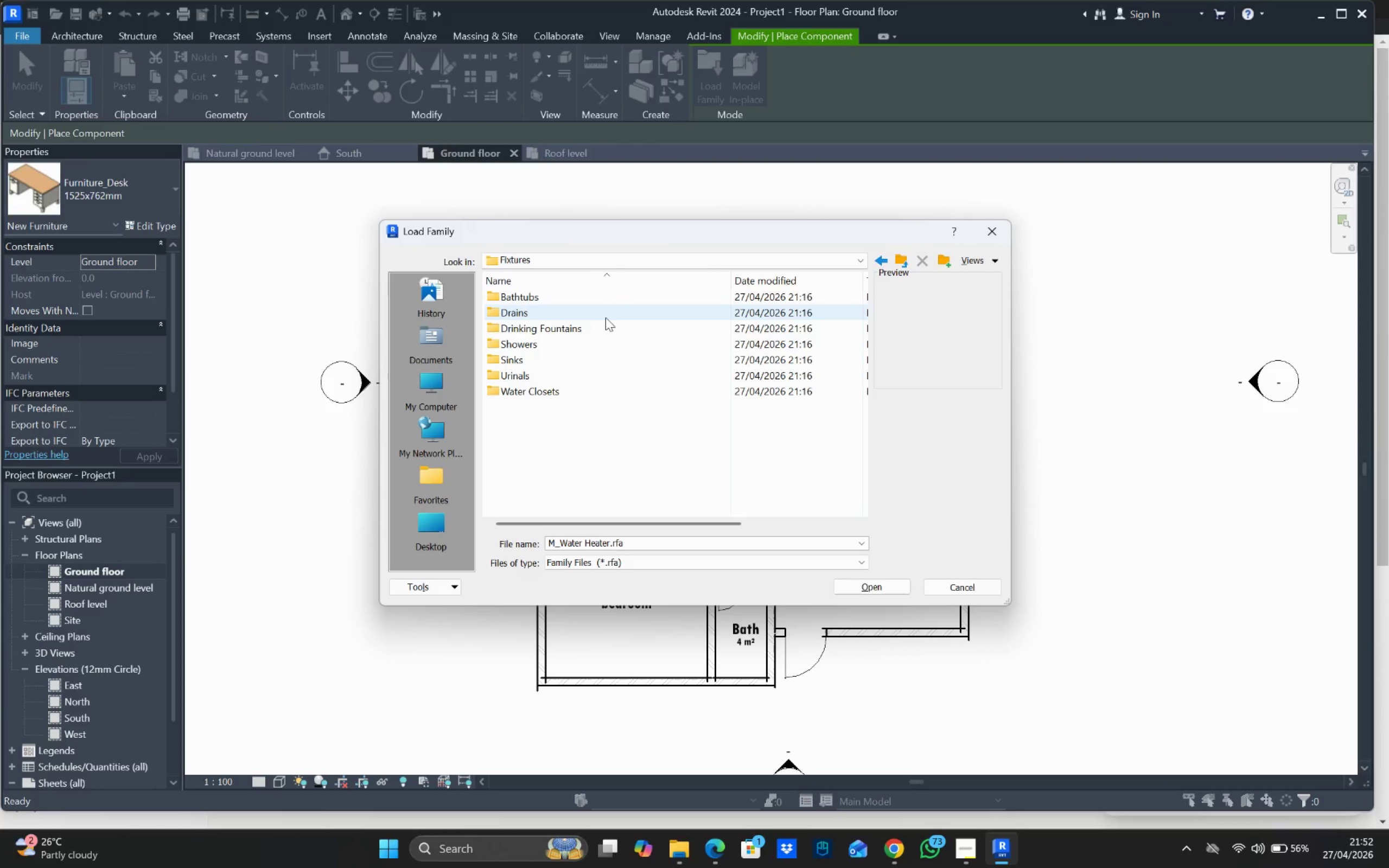 
double_click([608, 315])
 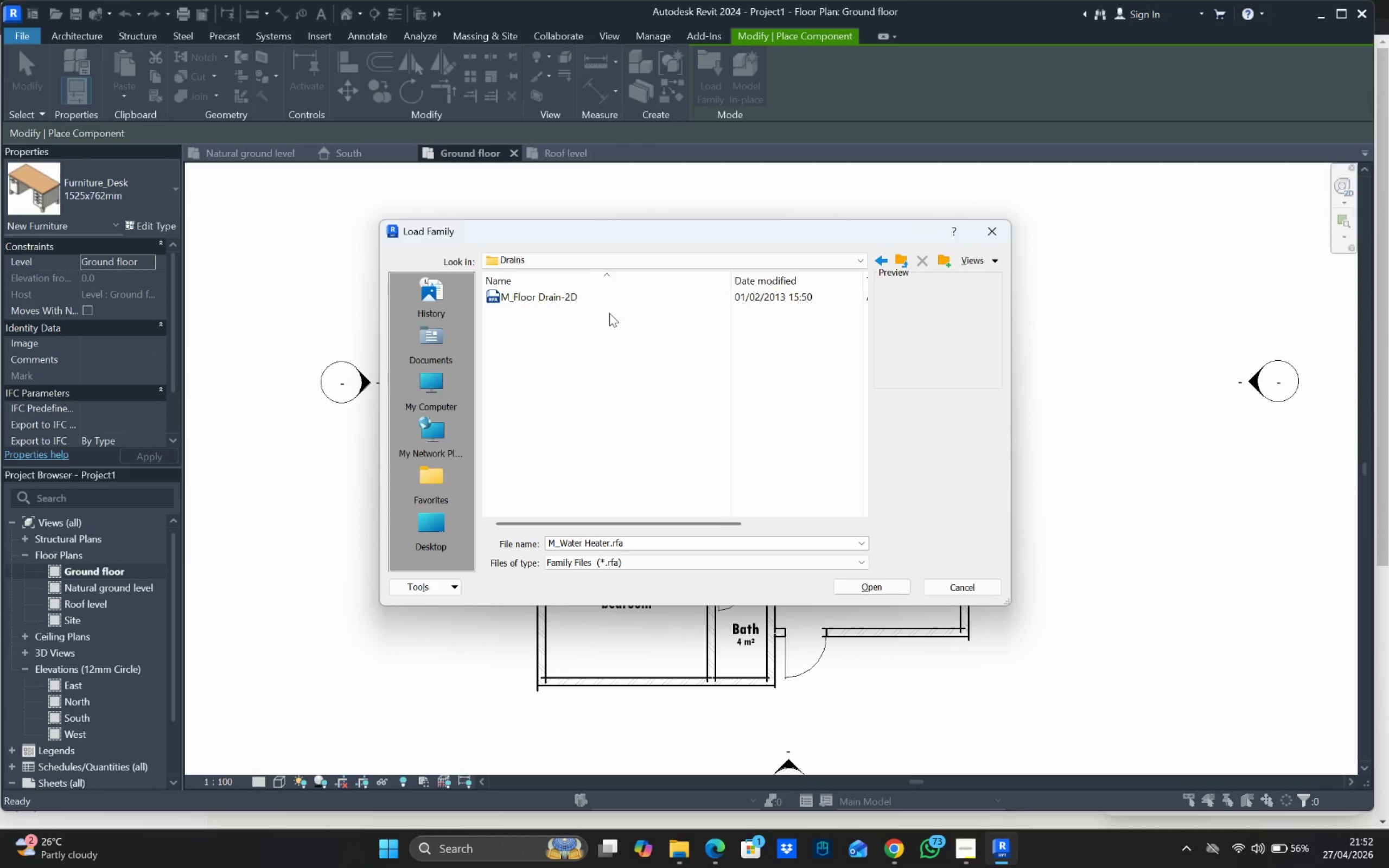 
left_click([576, 293])
 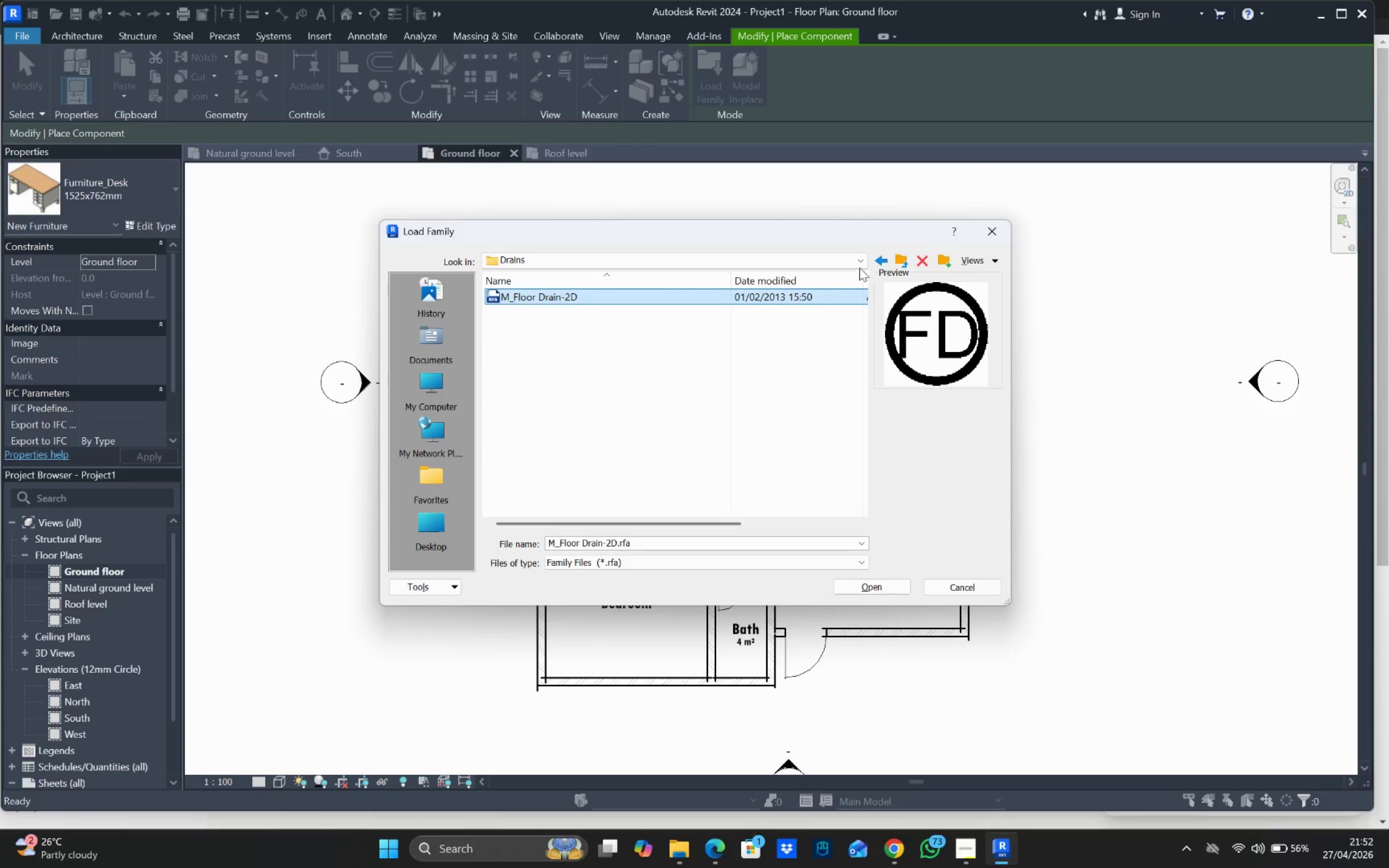 
left_click([876, 259])
 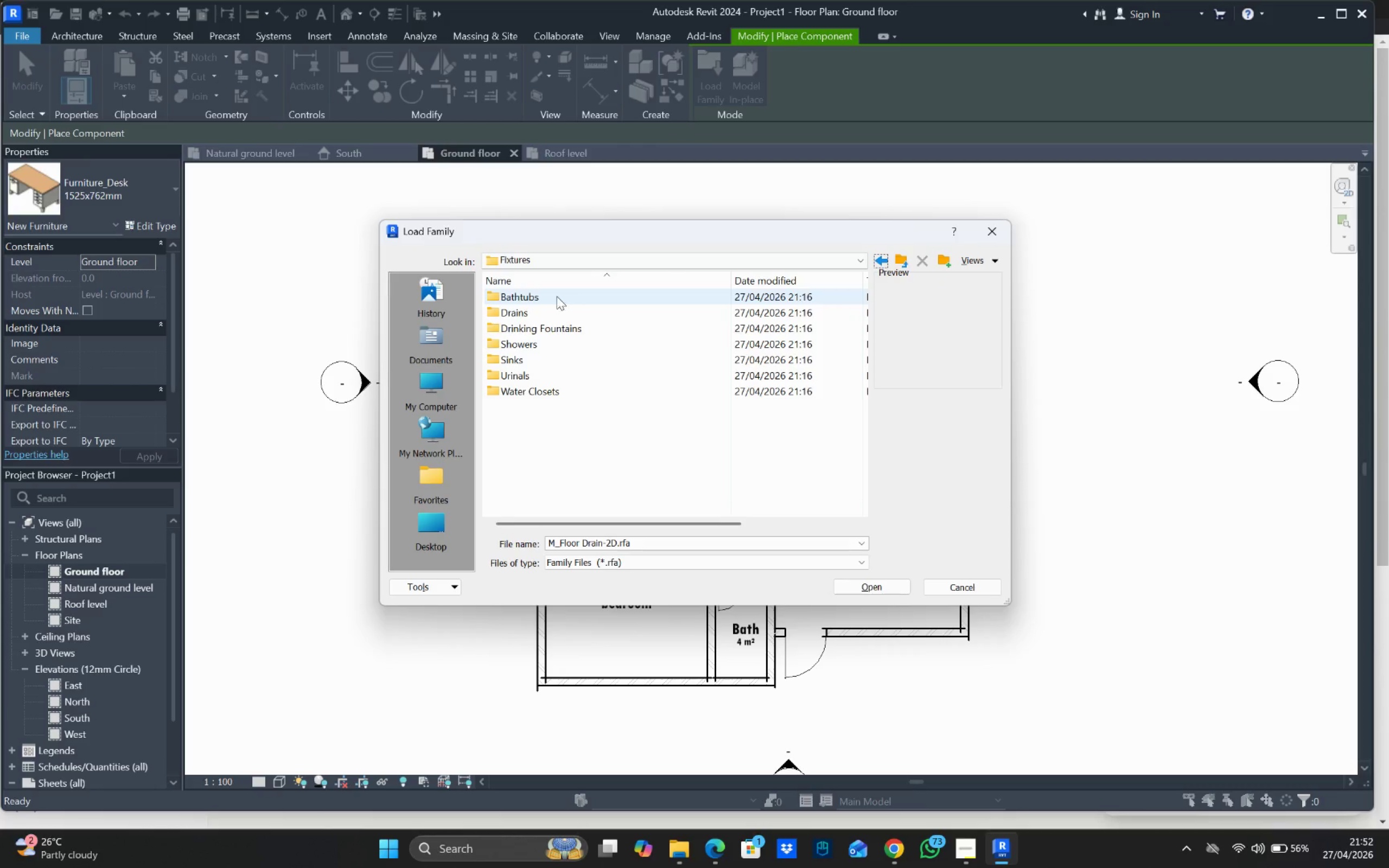 
double_click([557, 295])
 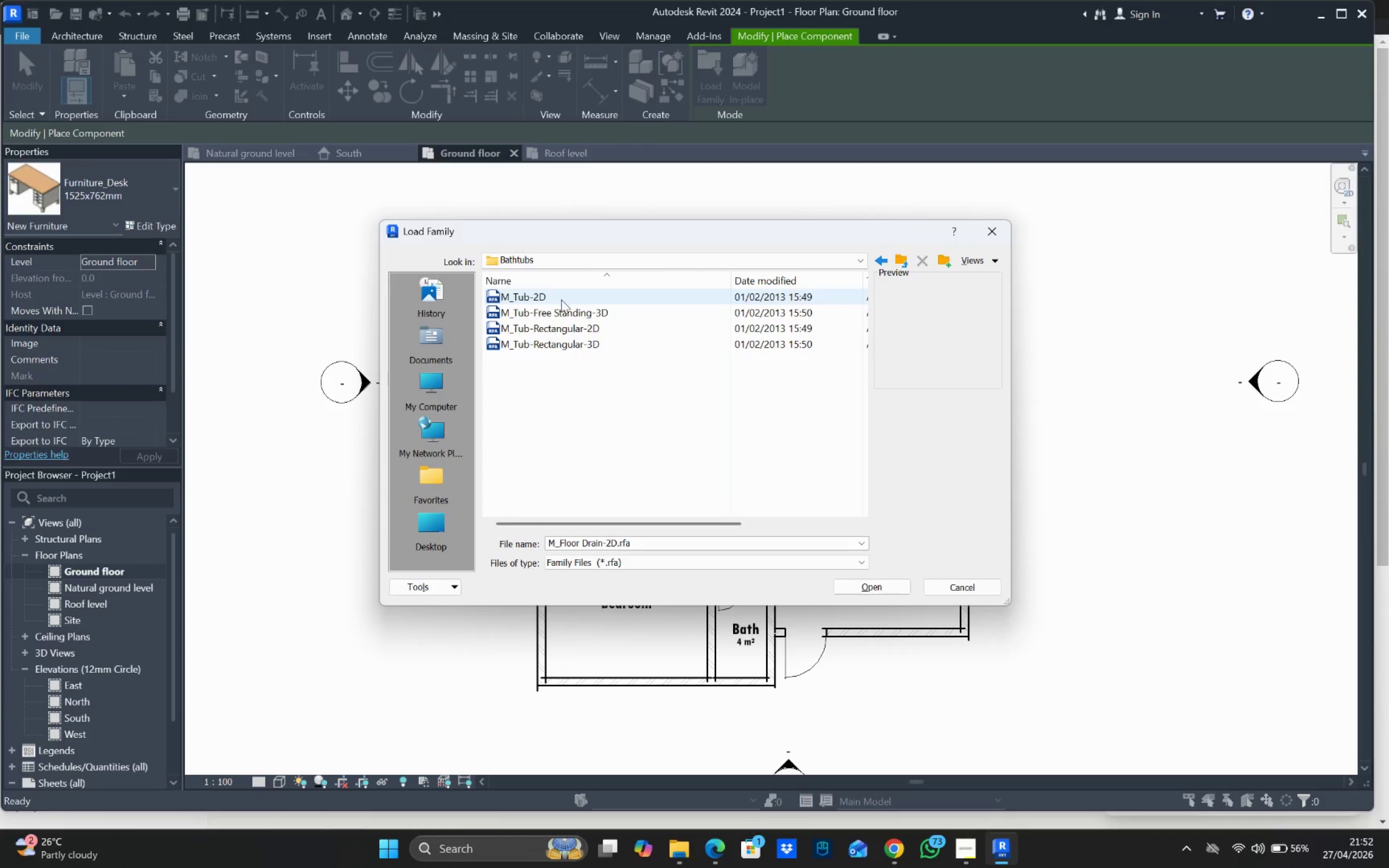 
left_click([566, 296])
 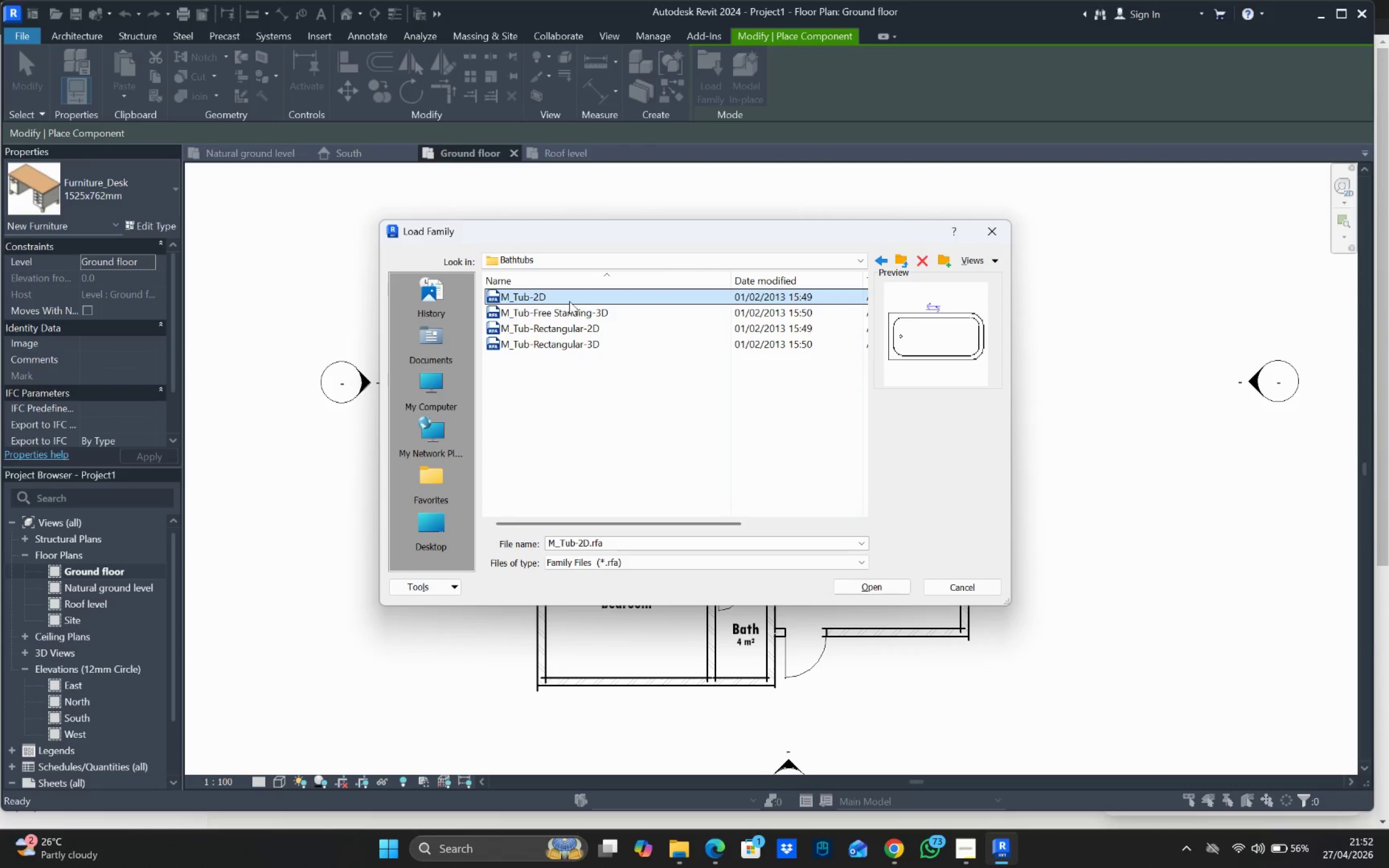 
left_click([574, 310])
 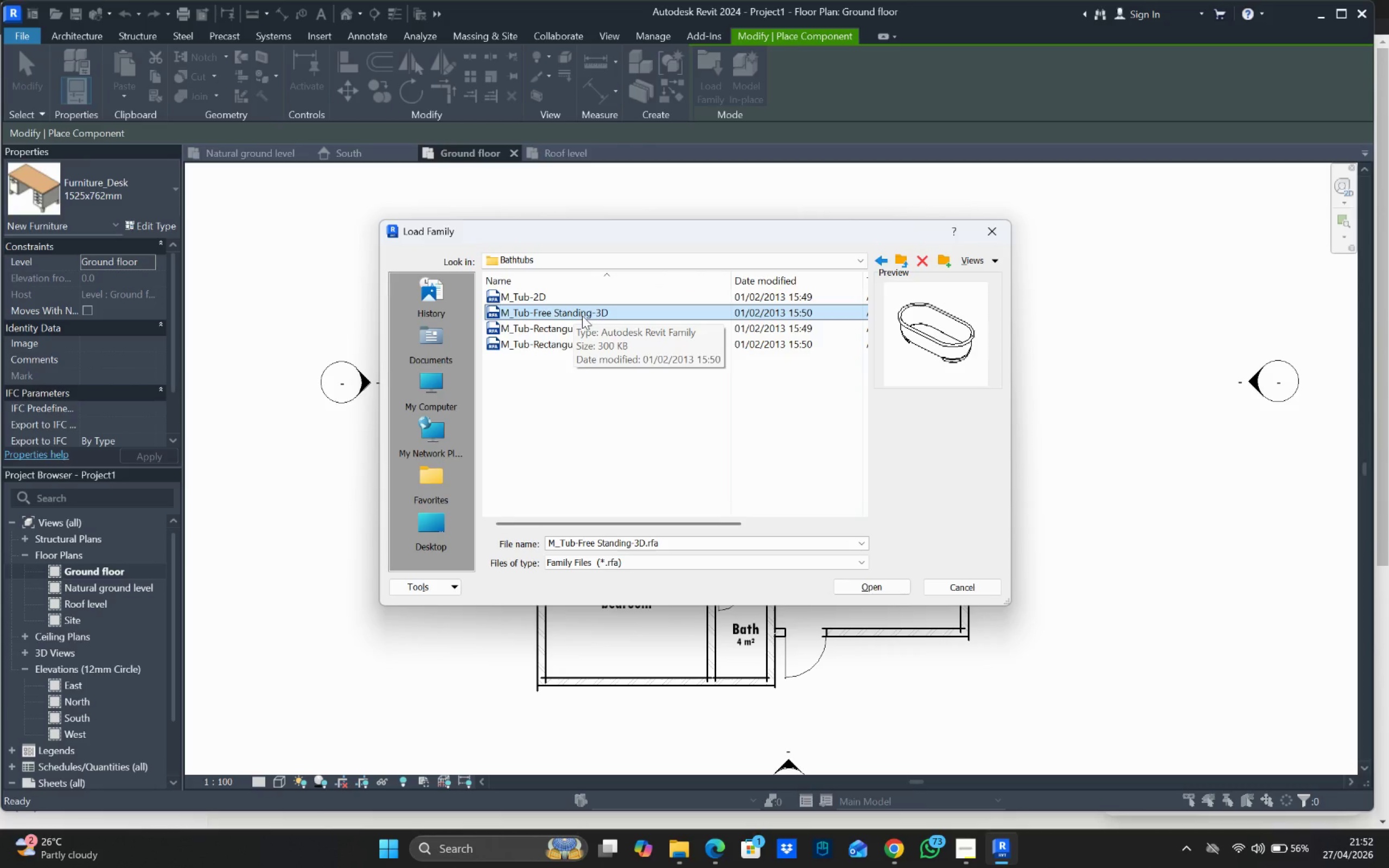 
wait(7.09)
 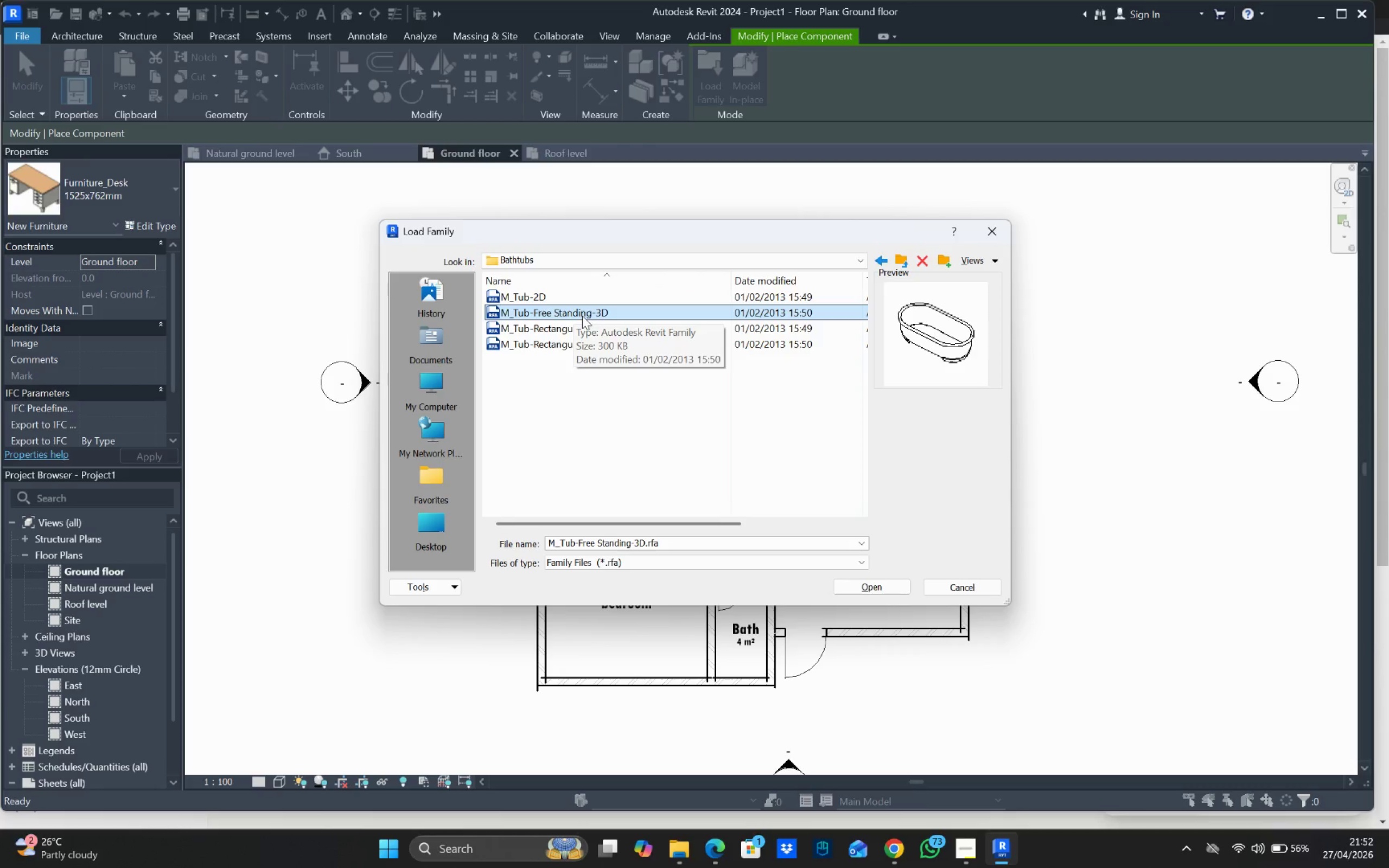 
left_click([575, 330])
 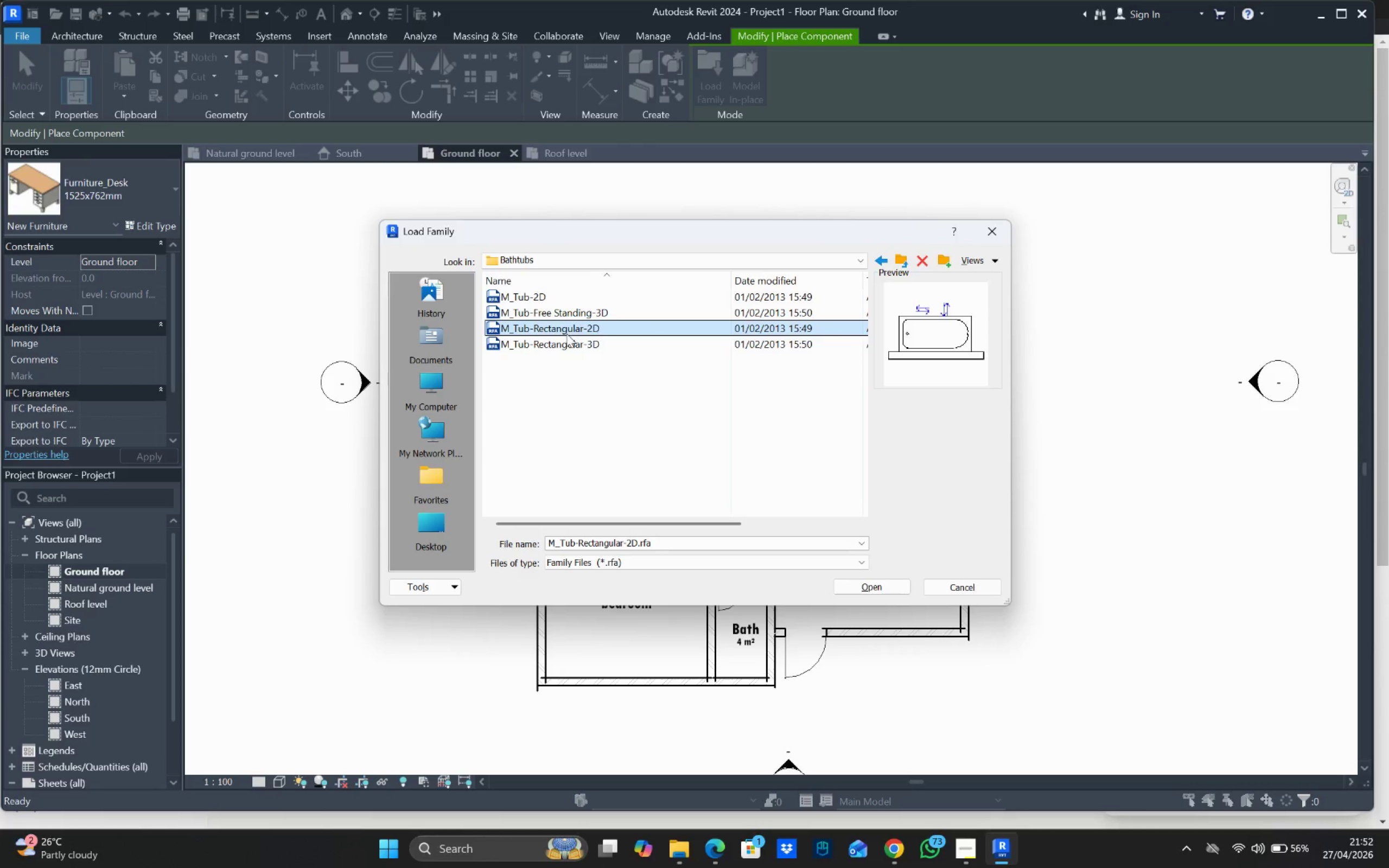 
left_click([571, 346])
 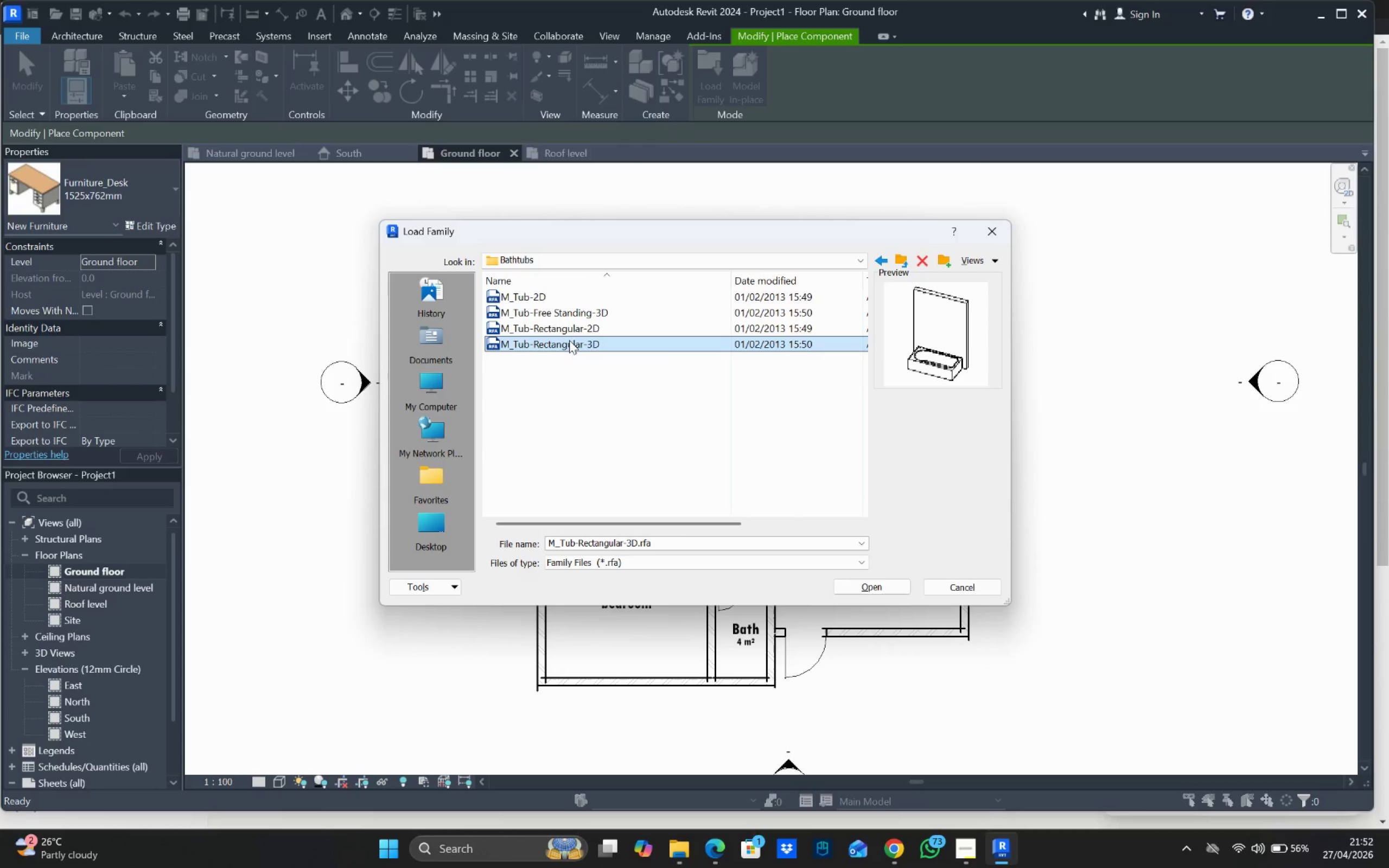 
left_click([568, 328])
 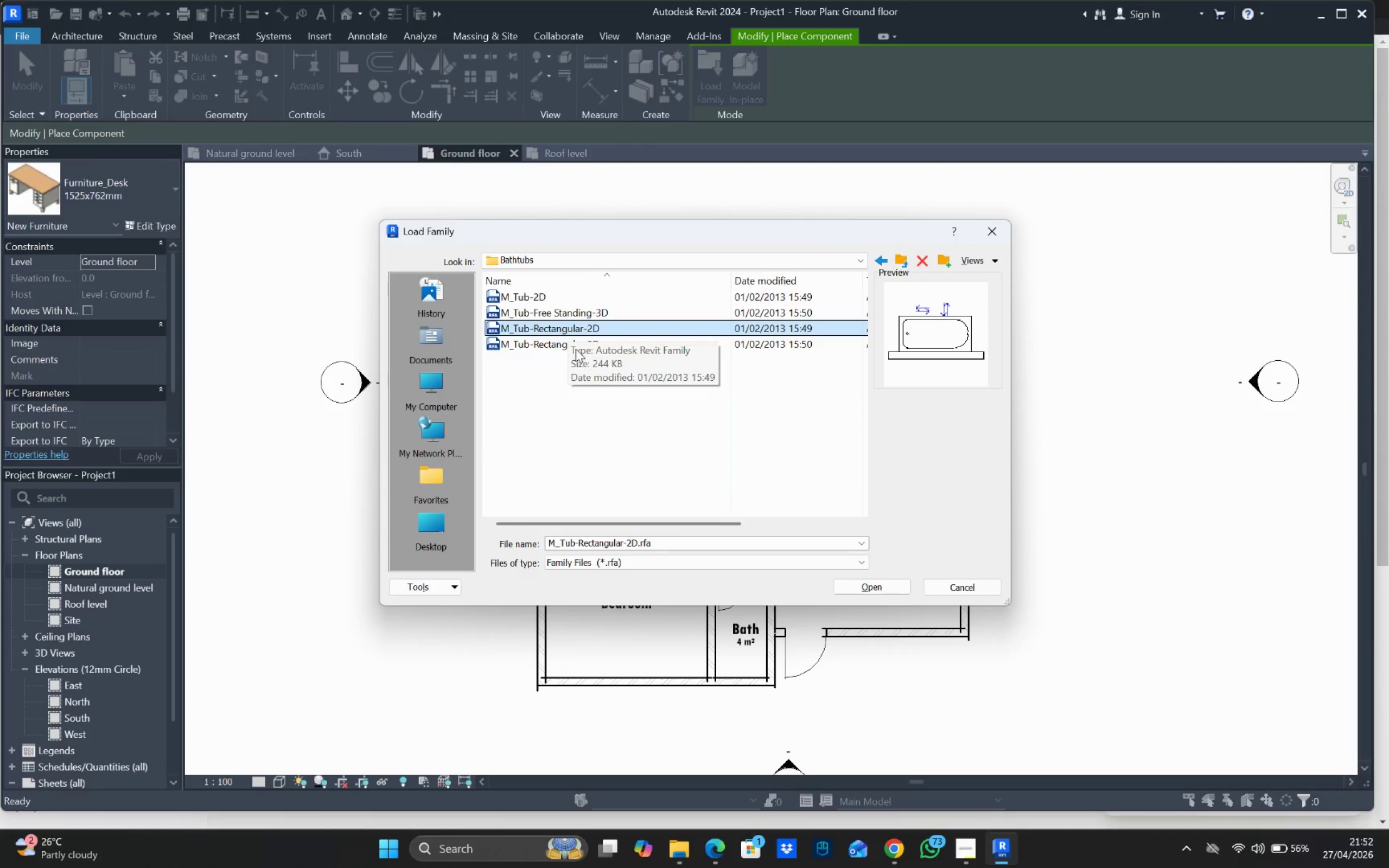 
left_click([581, 312])
 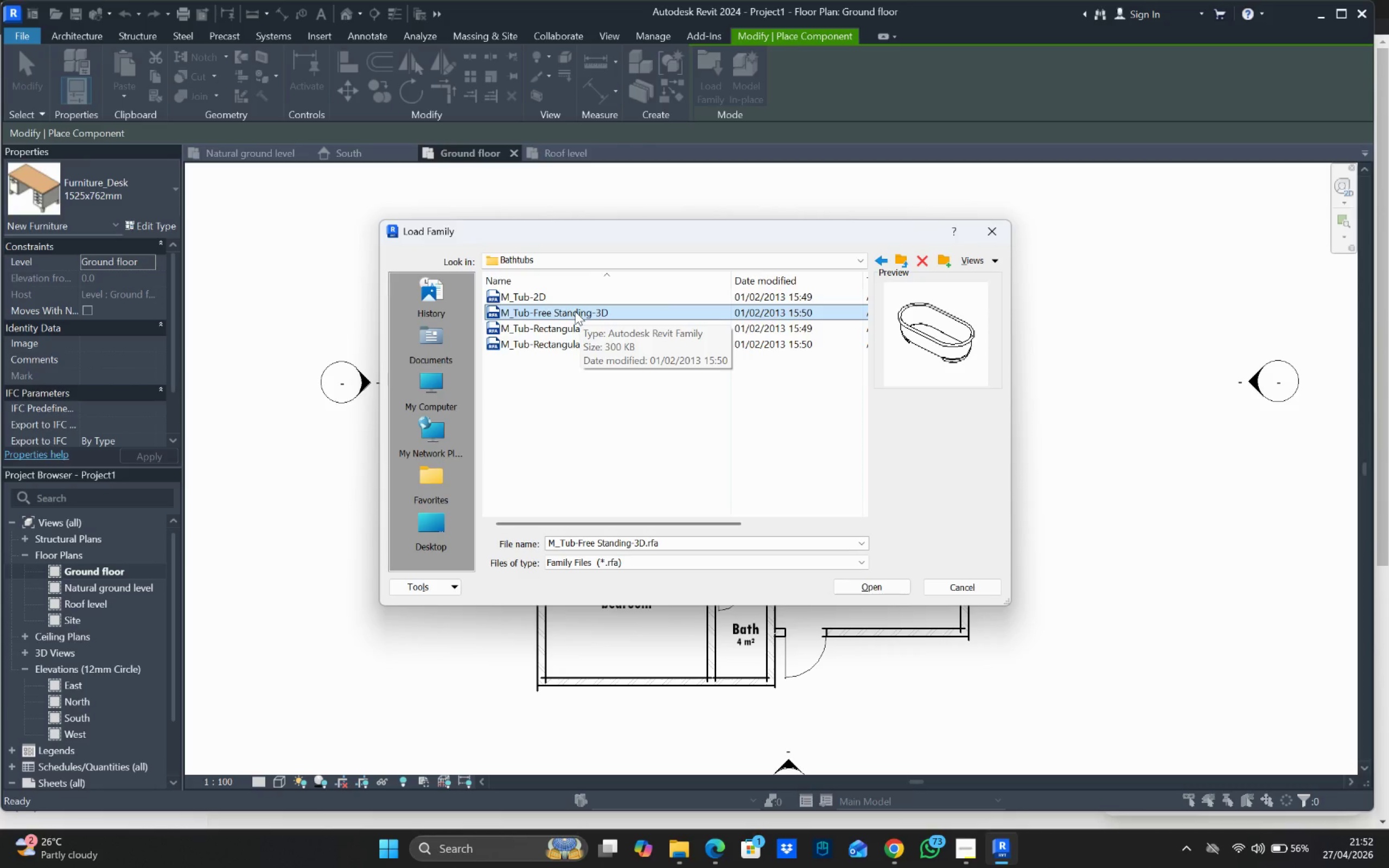 
left_click([566, 297])
 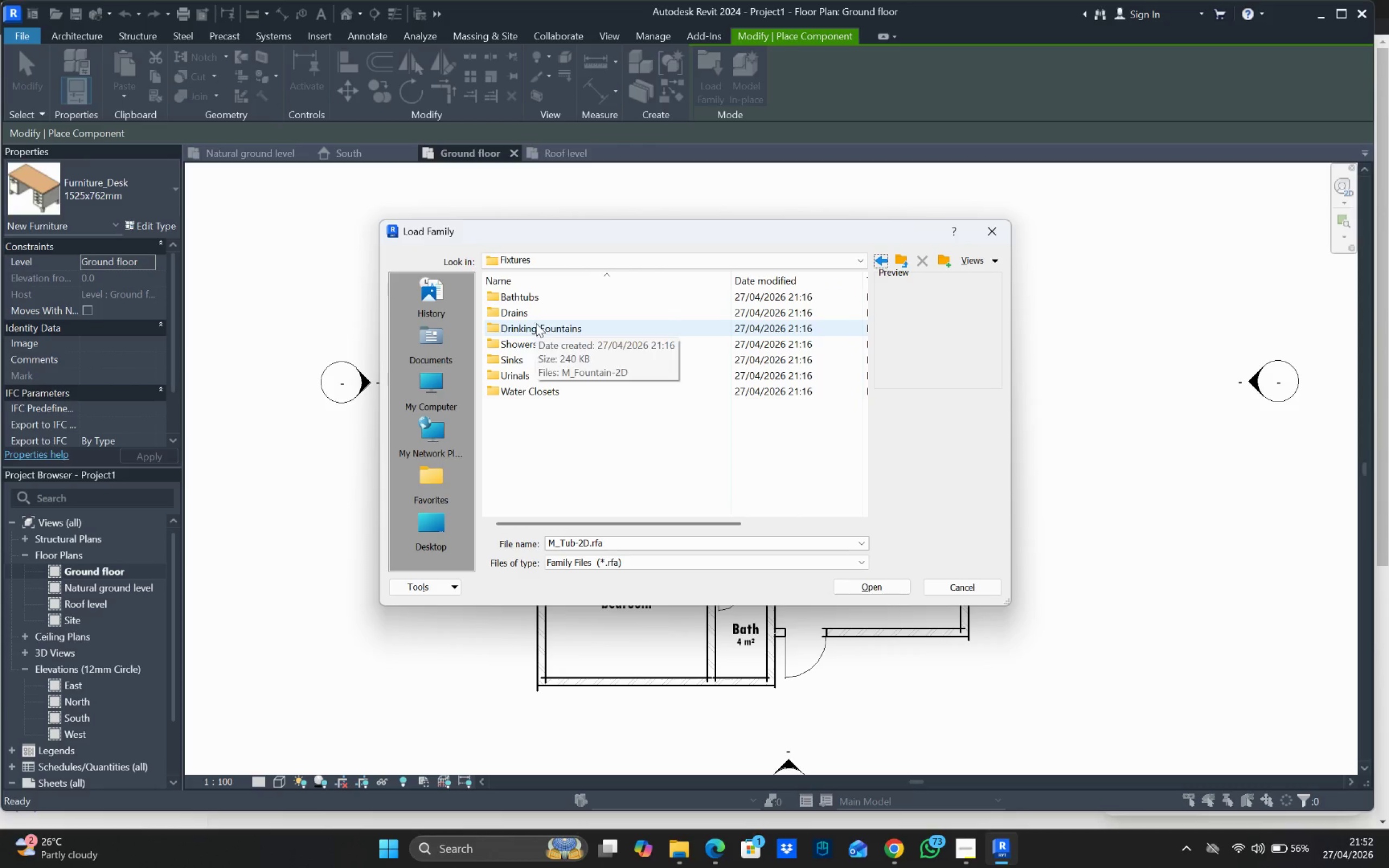 
wait(7.7)
 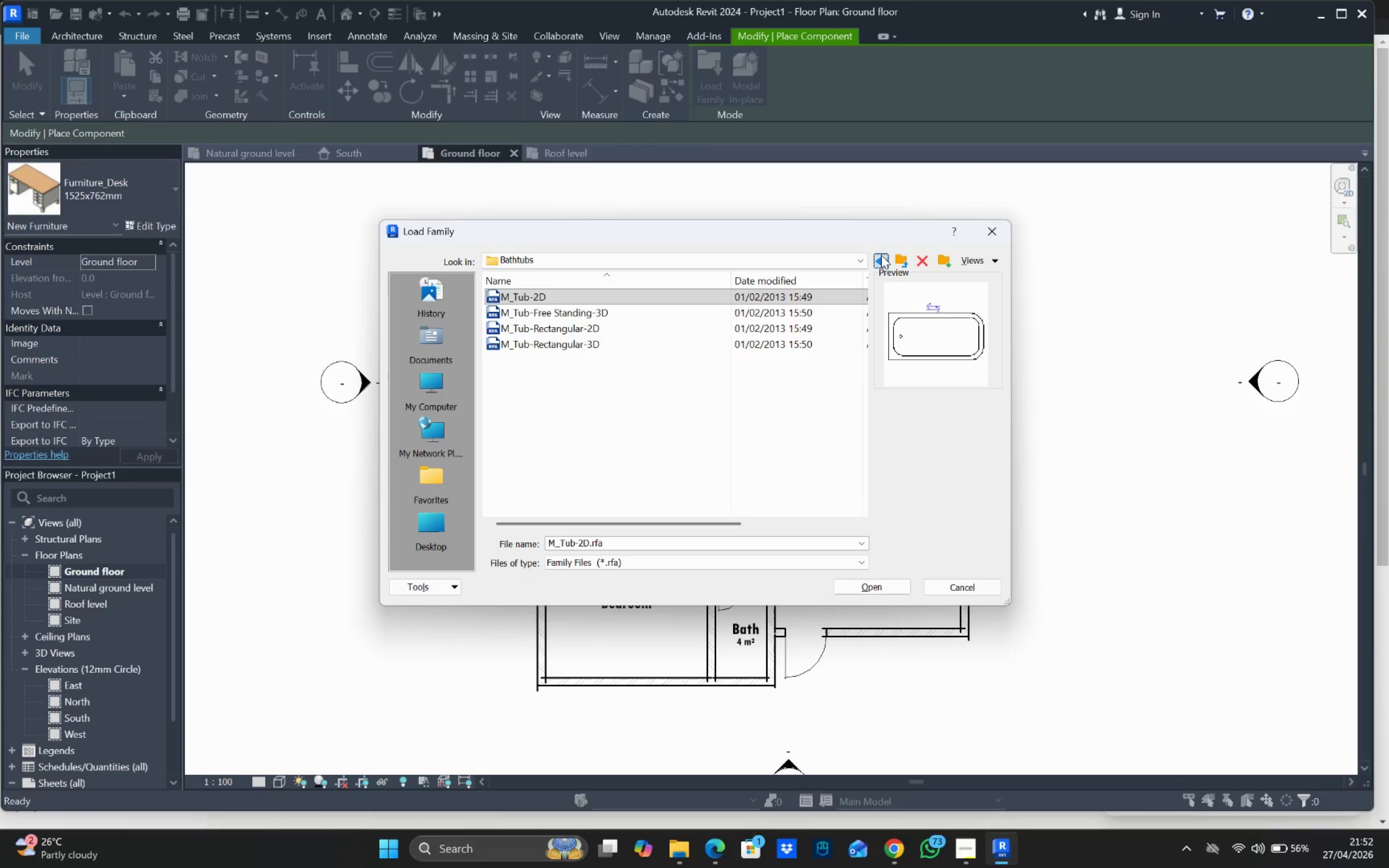 
double_click([518, 347])
 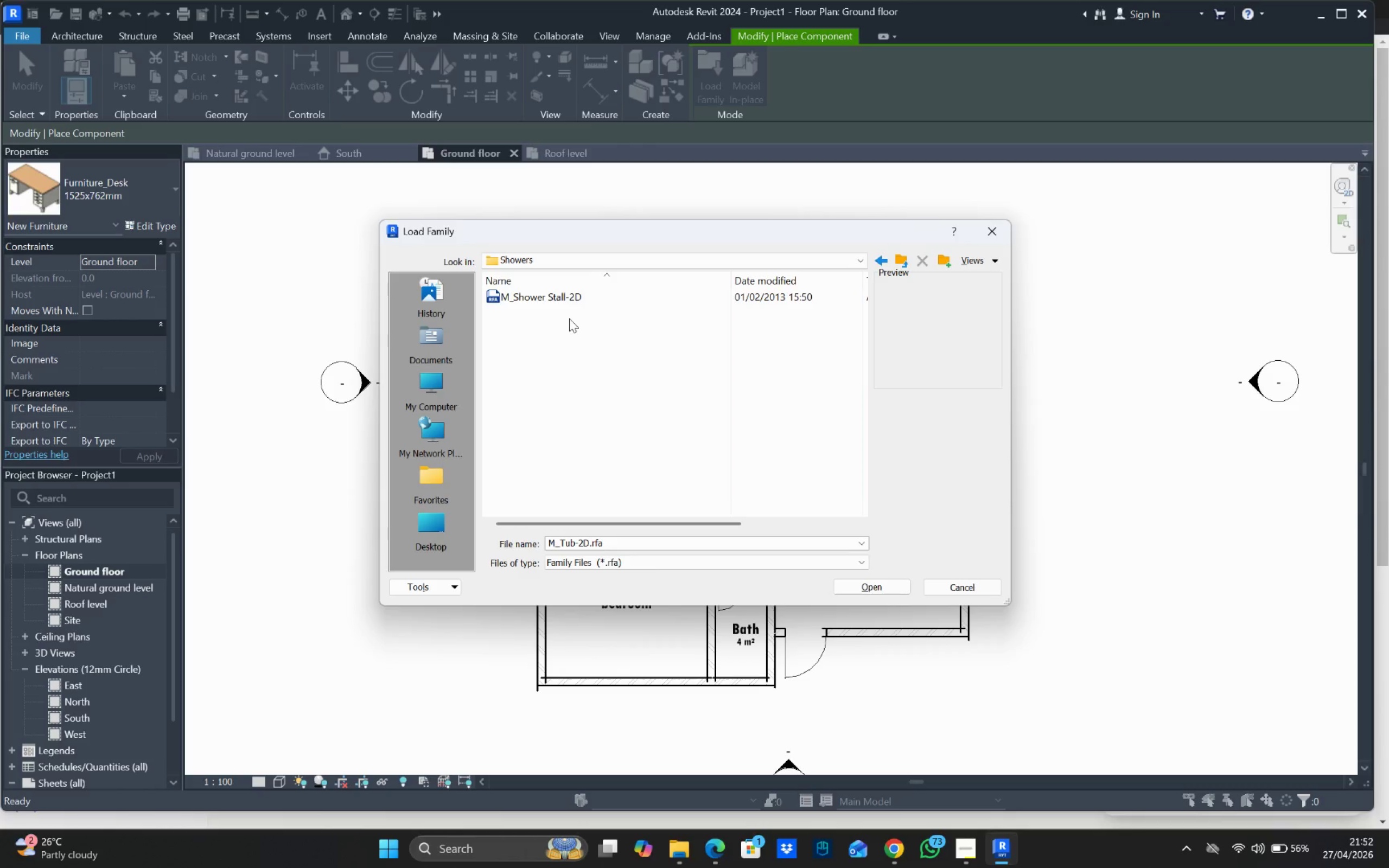 
left_click([569, 294])
 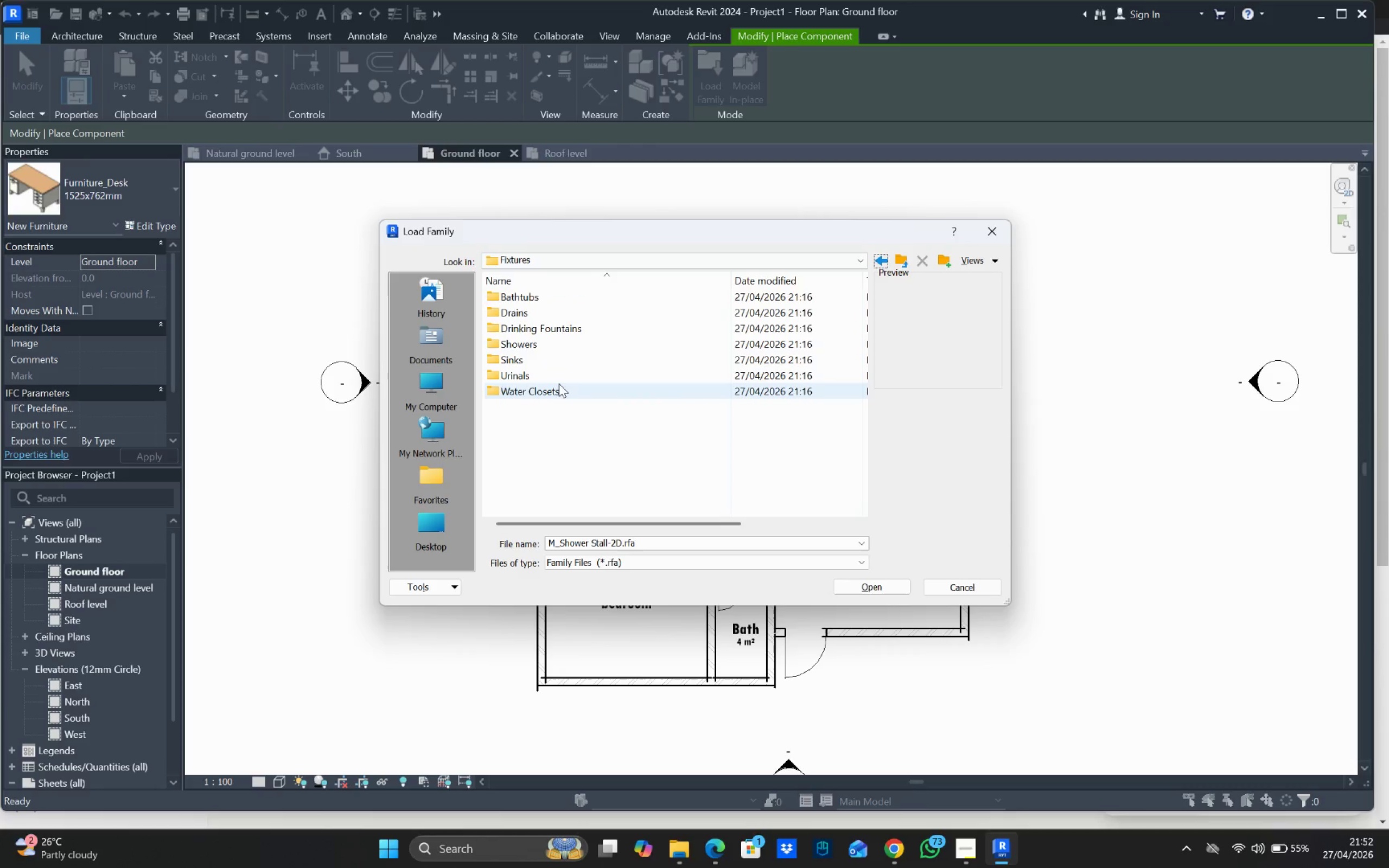 
double_click([550, 376])
 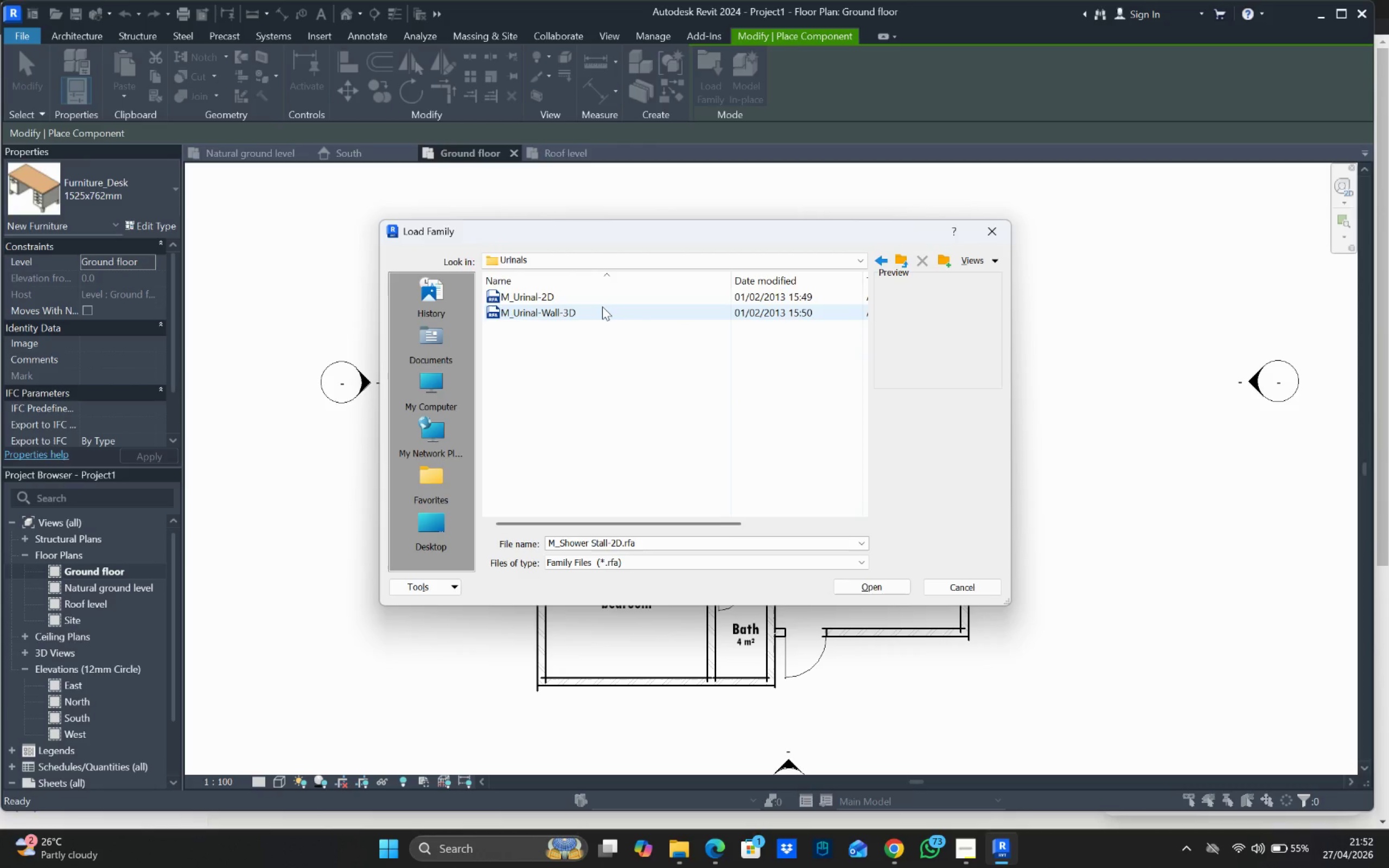 
left_click([601, 296])
 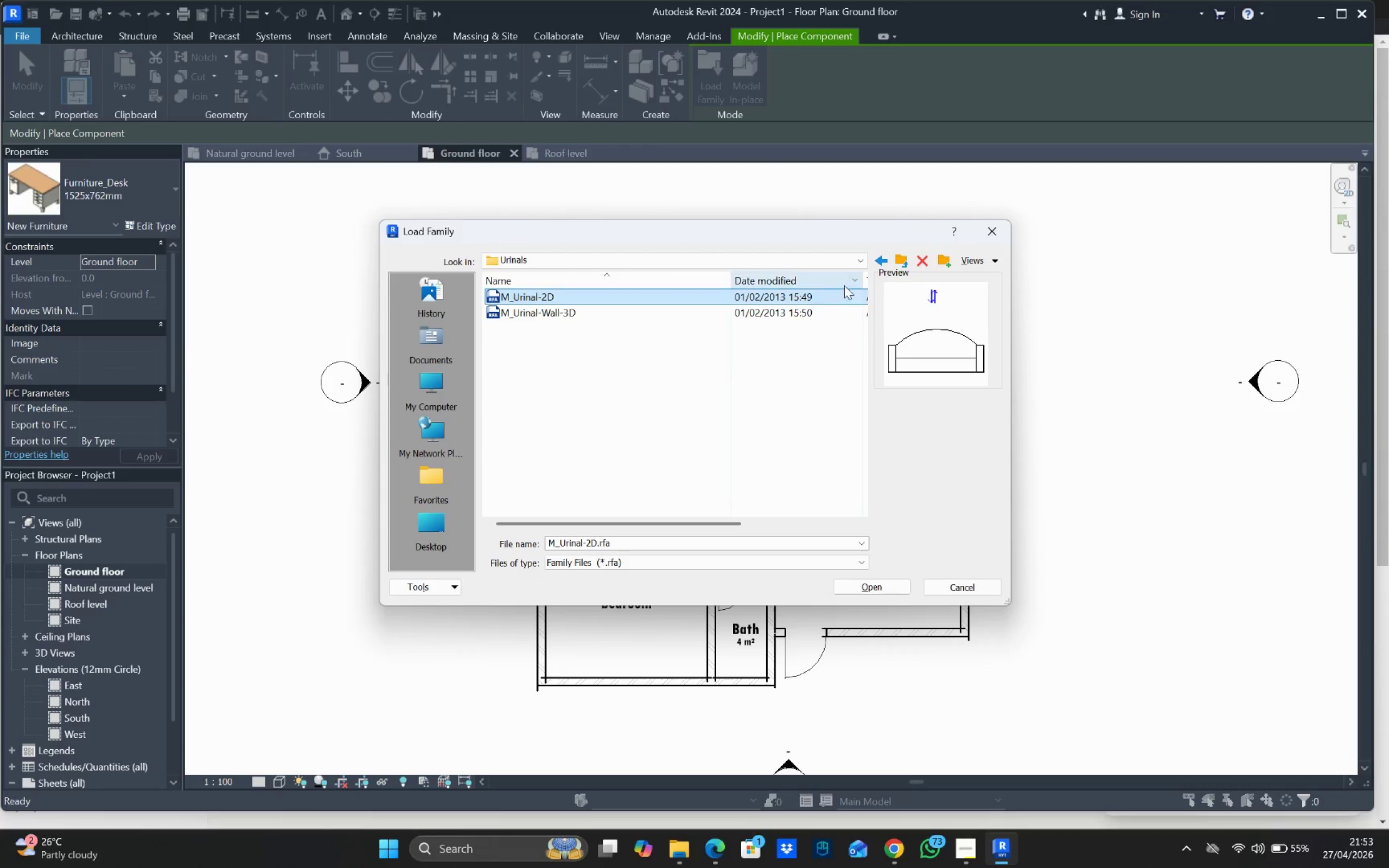 
left_click([878, 261])
 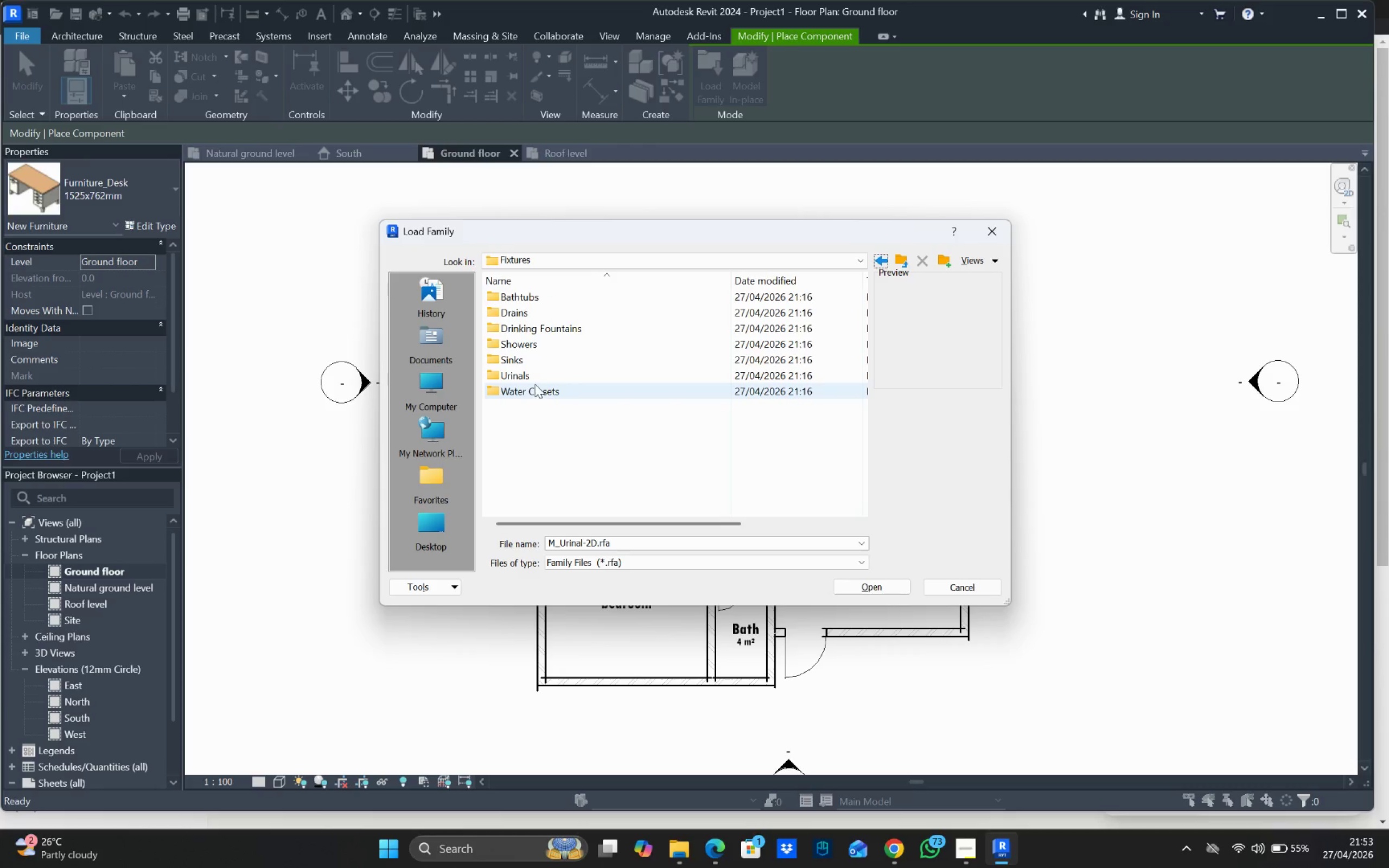 
double_click([541, 391])
 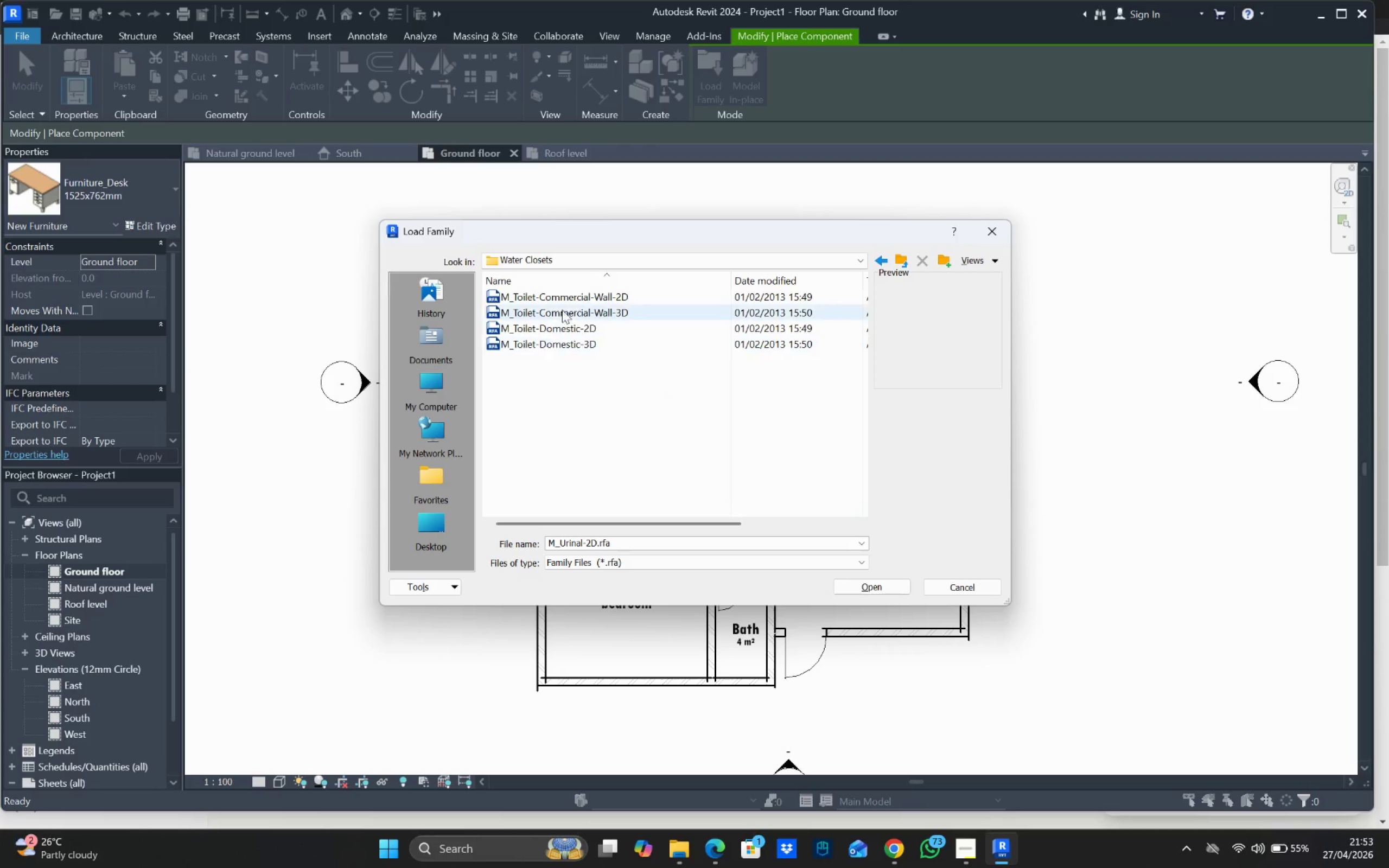 
left_click([564, 295])
 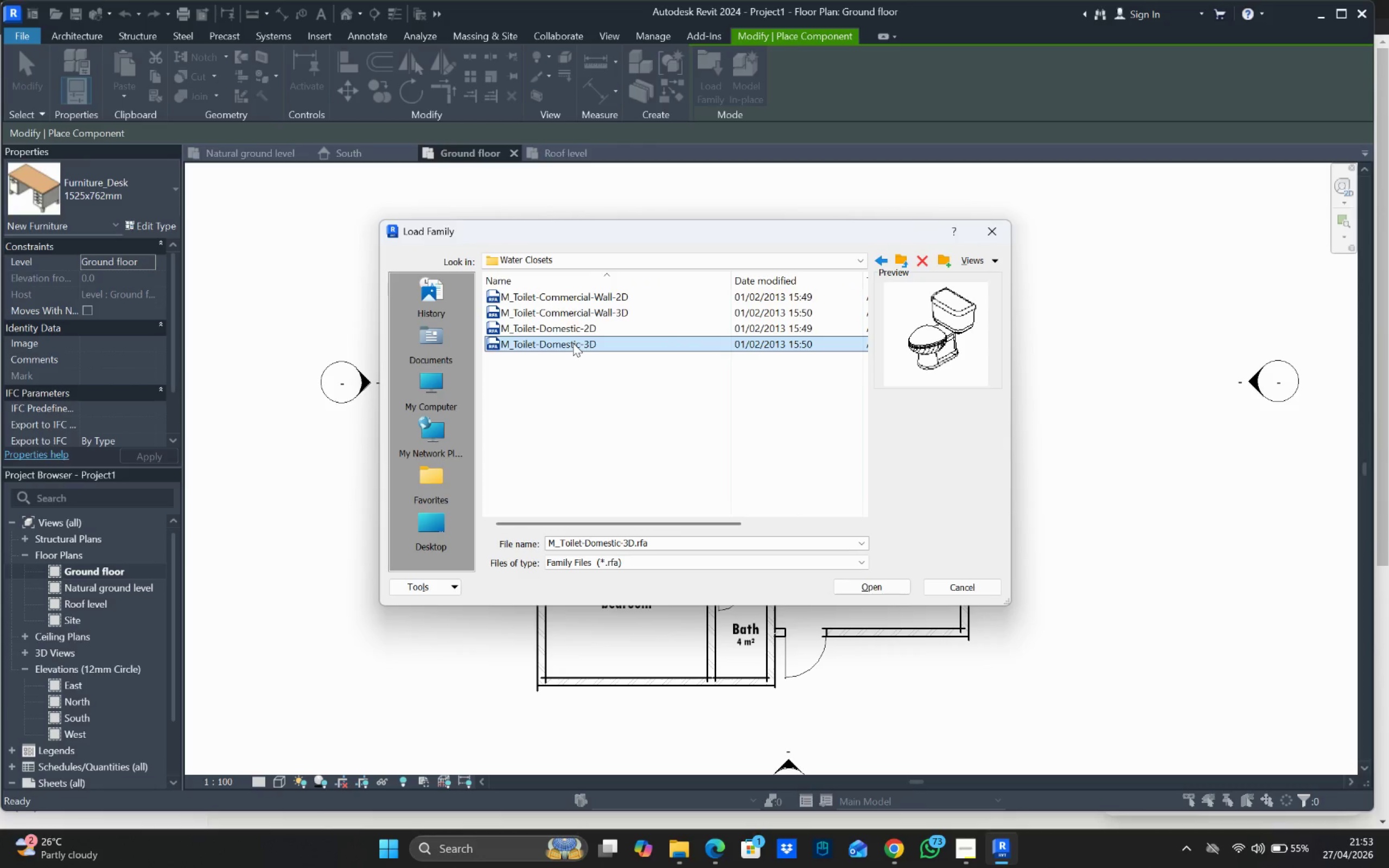 
left_click([573, 327])
 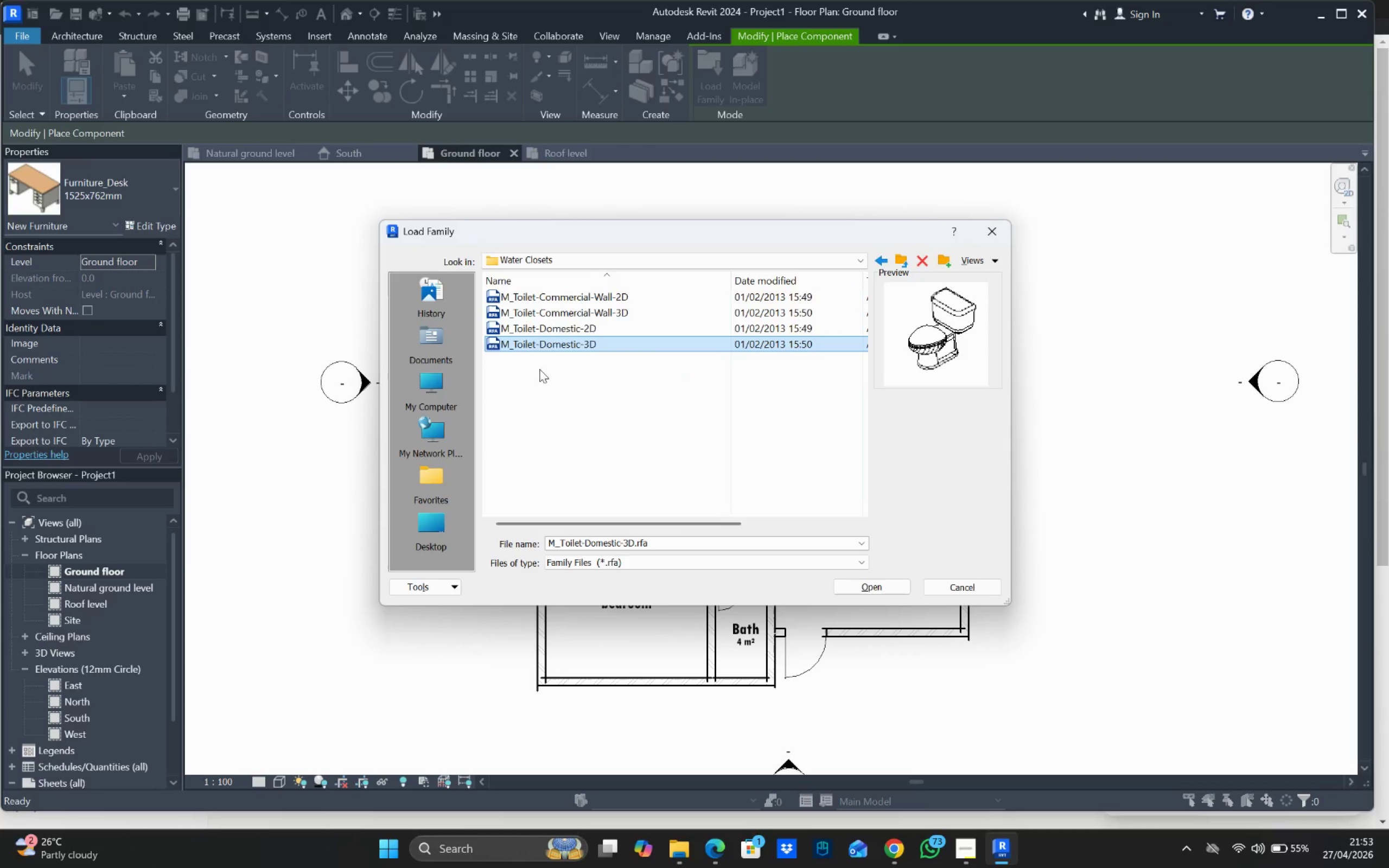 
wait(8.45)
 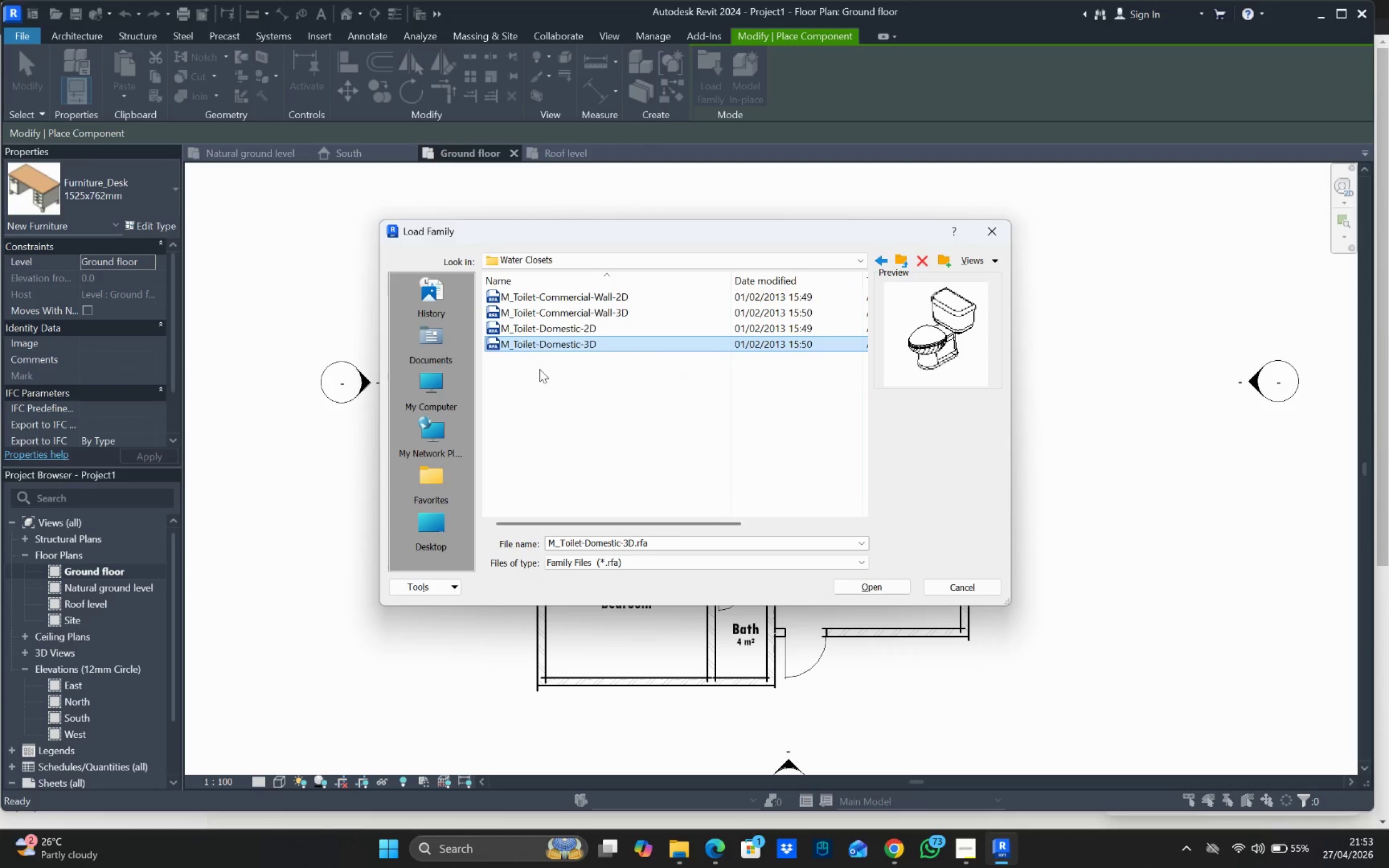 
scroll: coordinate [560, 497], scroll_direction: up, amount: 6.0
 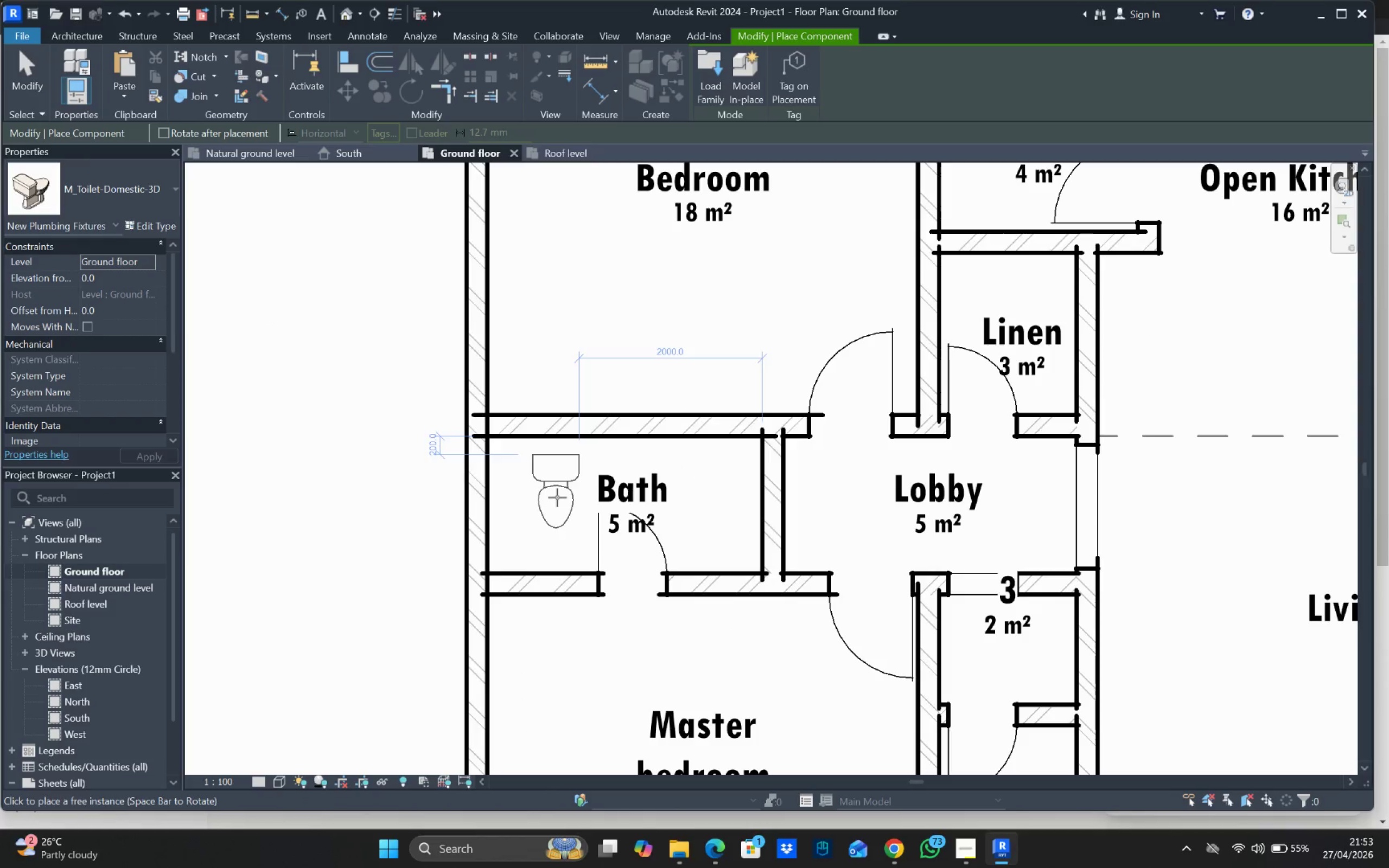 
key(Space)
 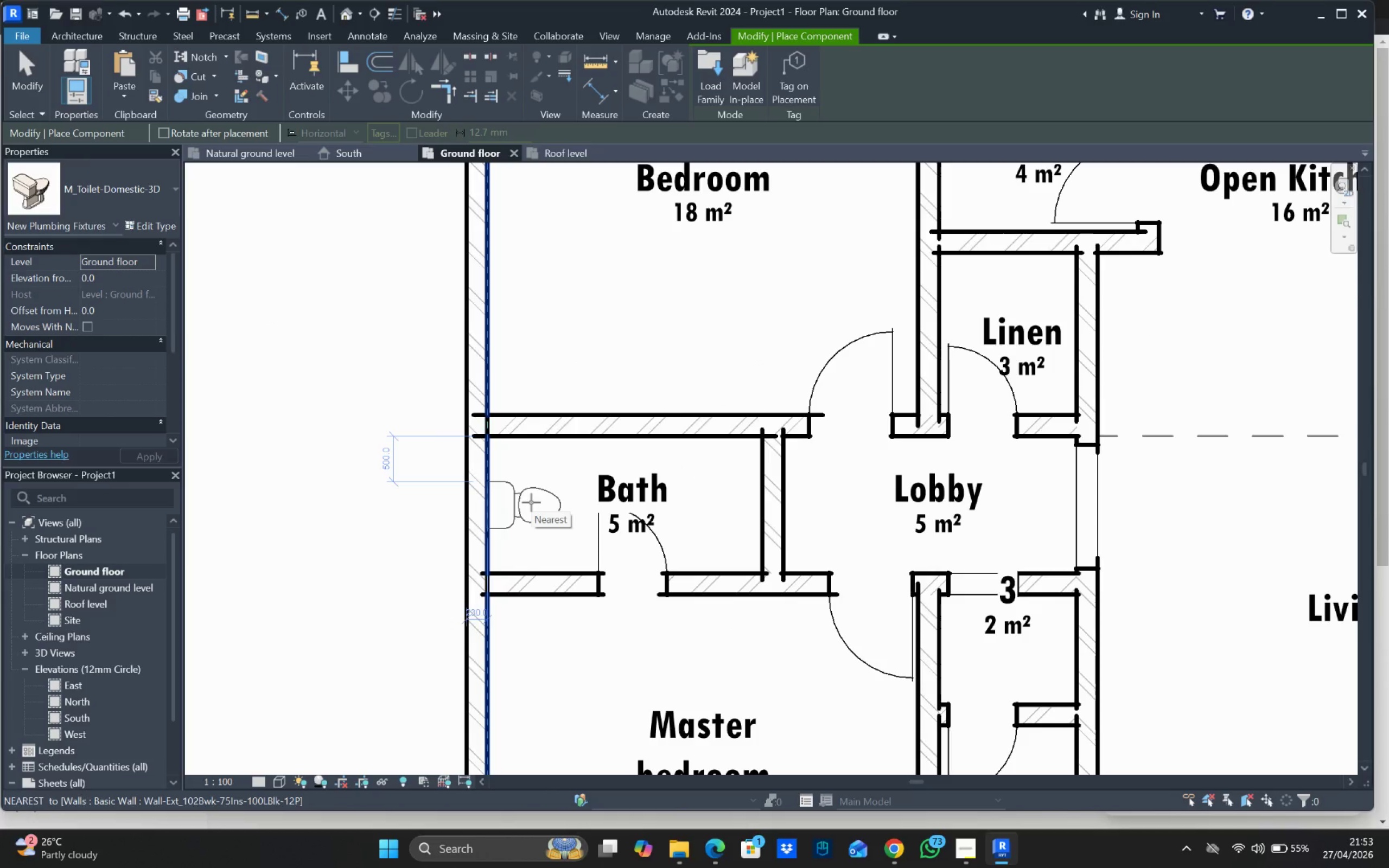 
left_click([531, 502])
 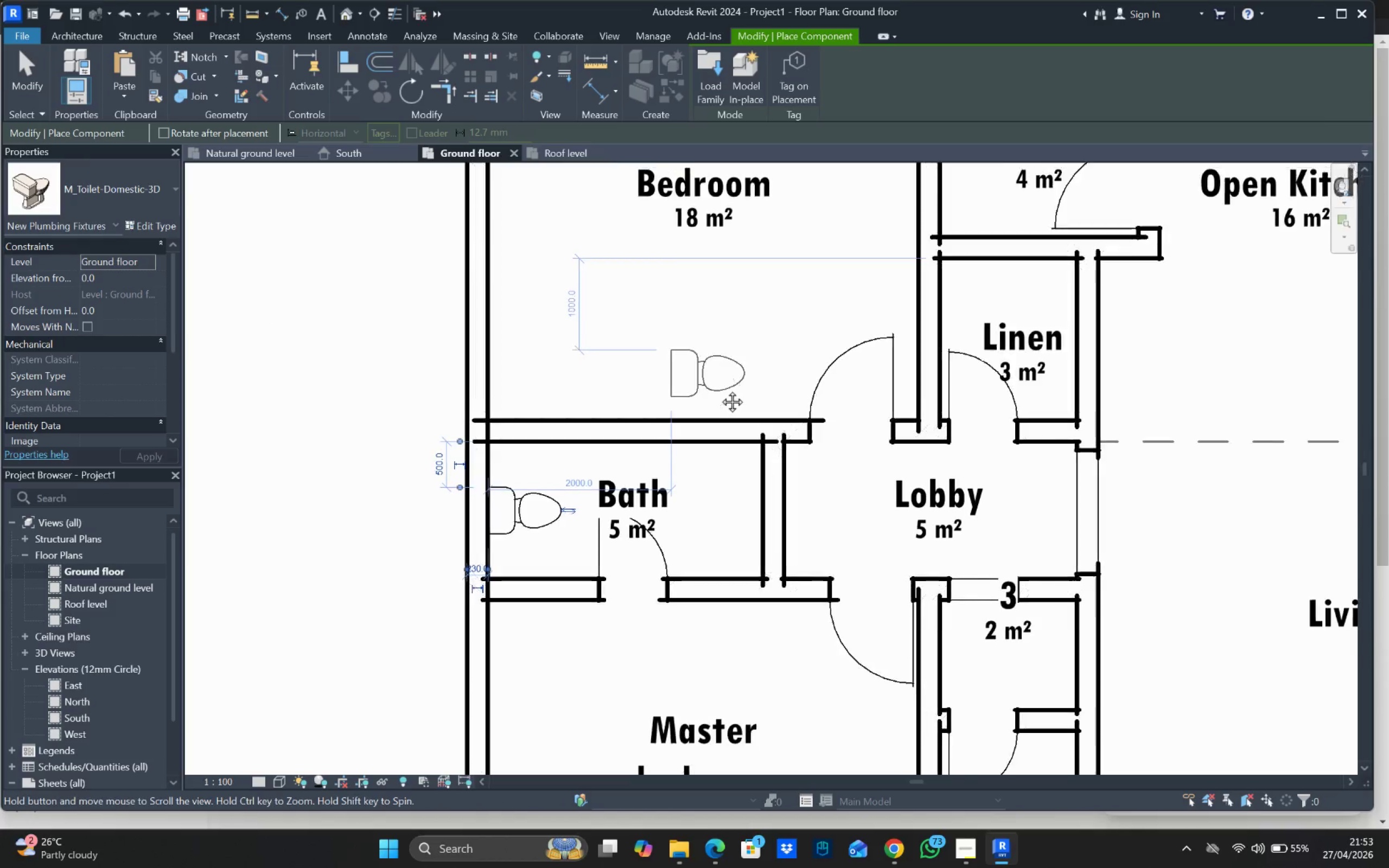 
scroll: coordinate [773, 507], scroll_direction: down, amount: 4.0
 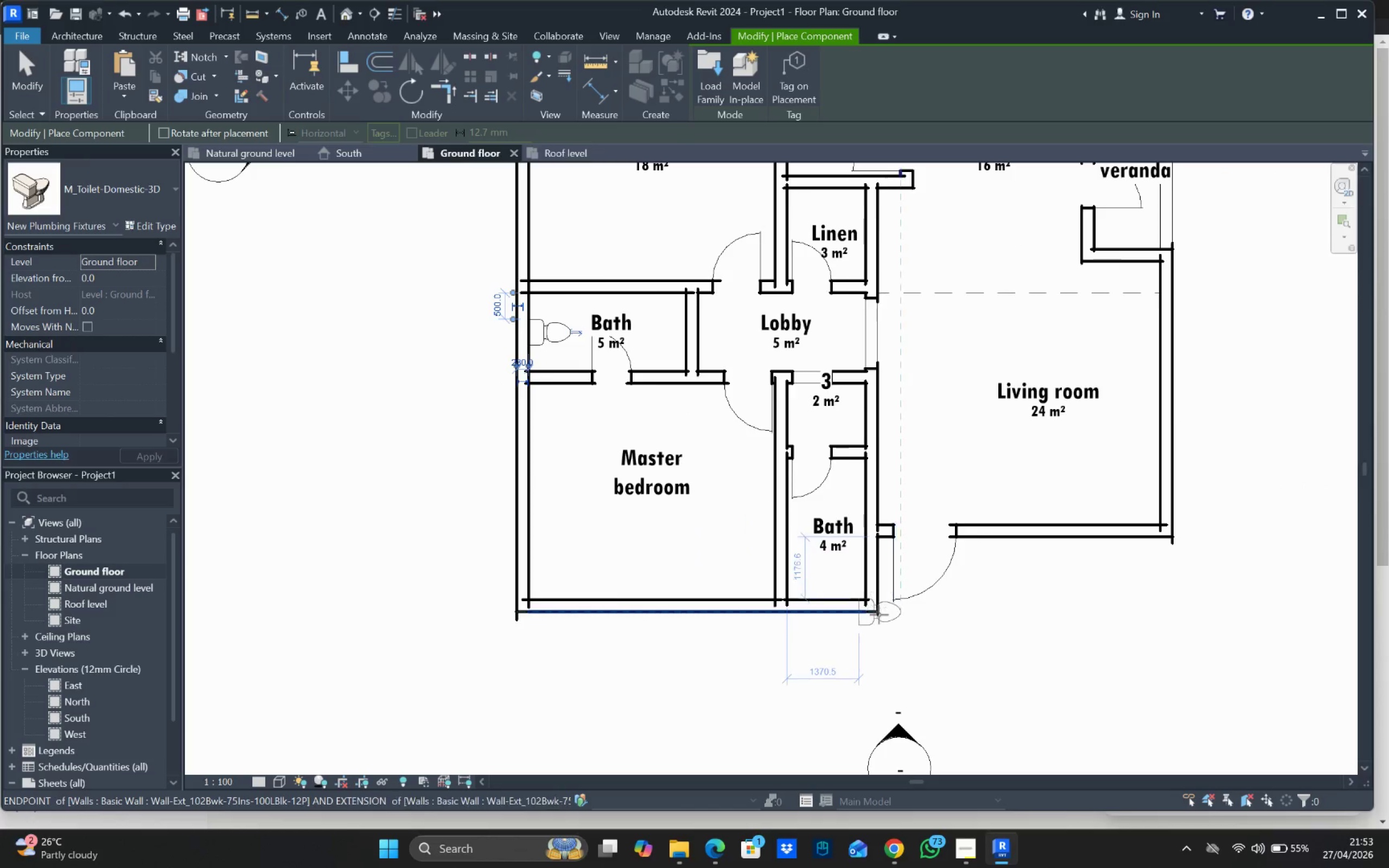 
key(Space)
 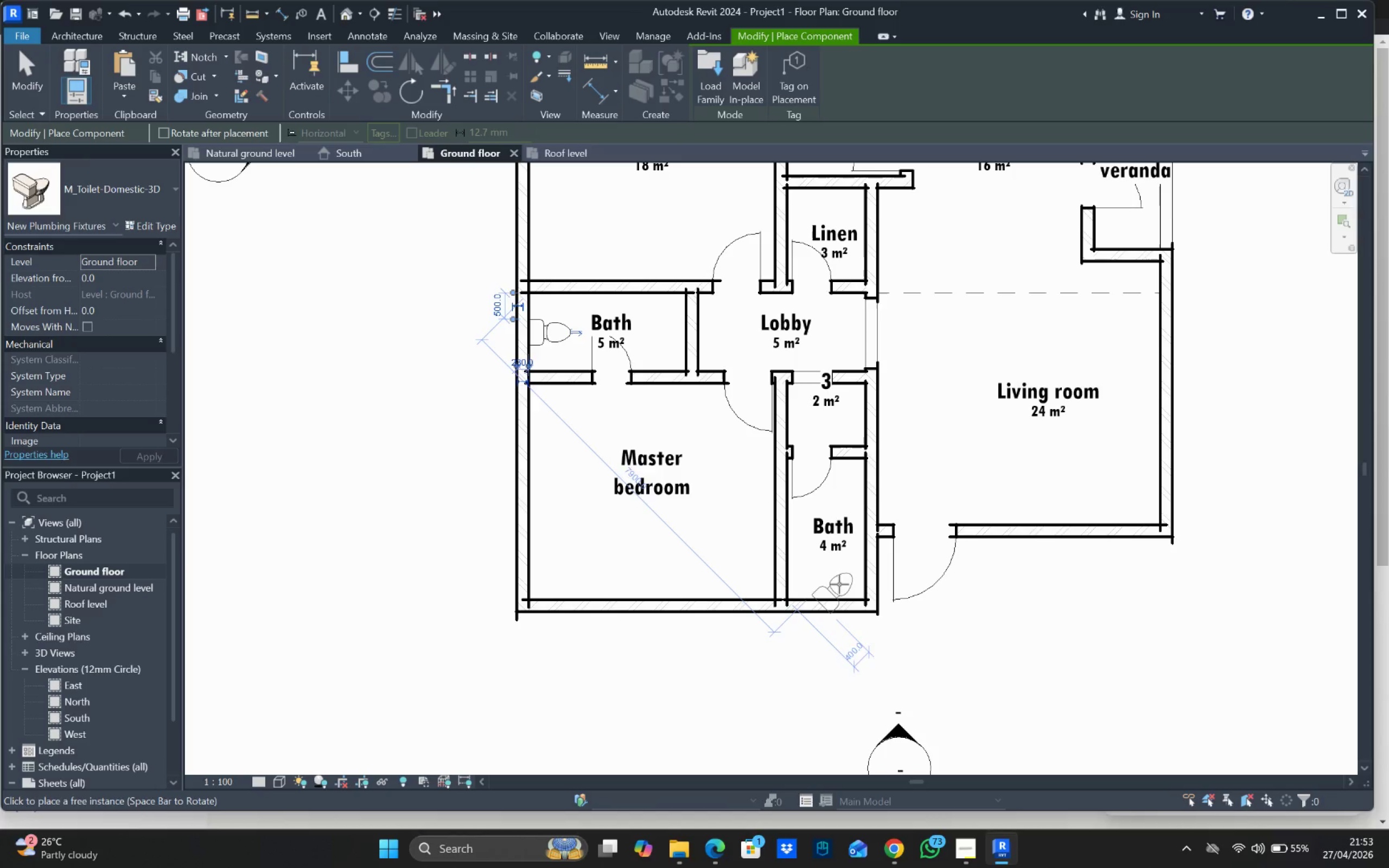 
key(Space)
 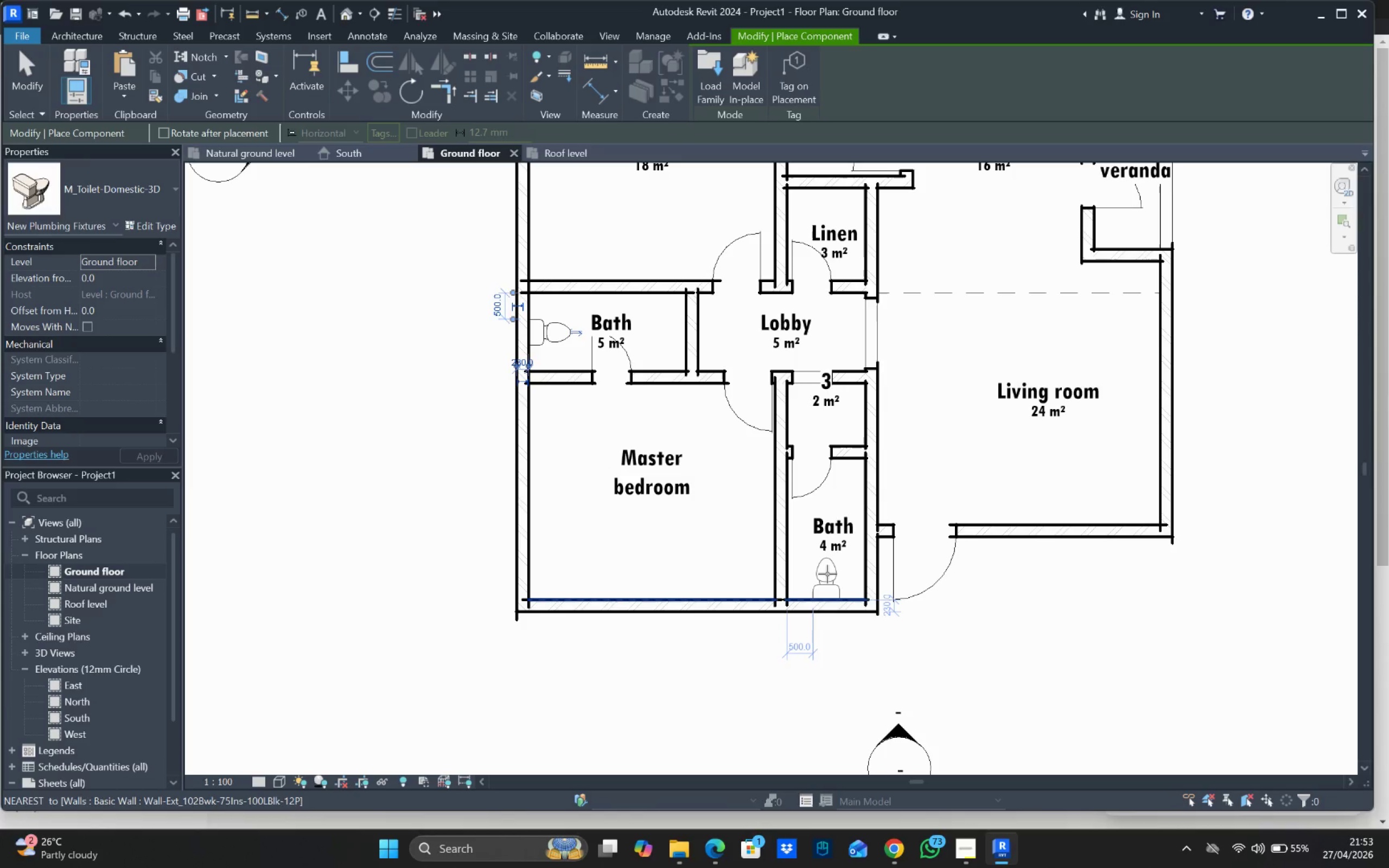 
left_click([827, 574])
 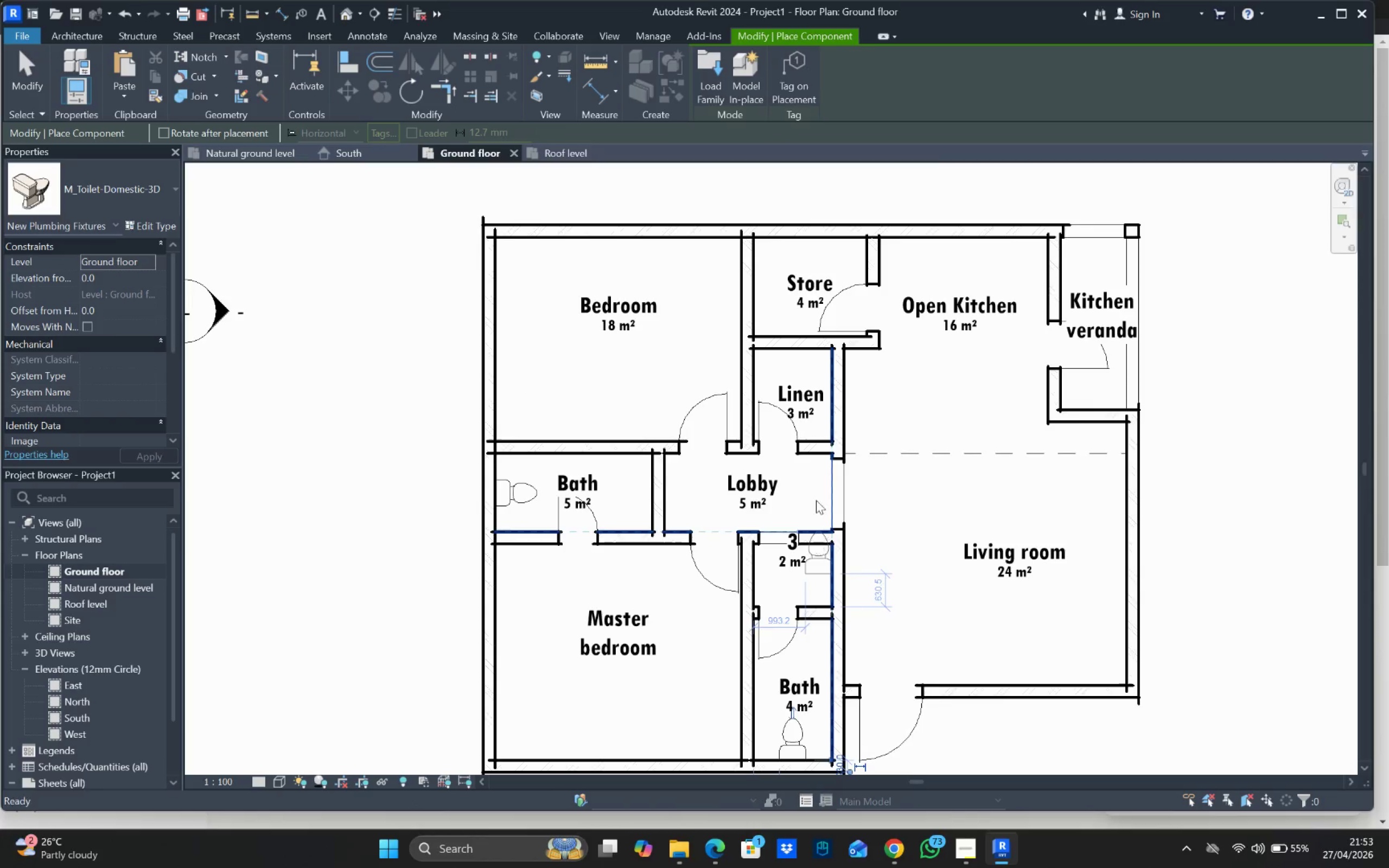 
scroll: coordinate [806, 427], scroll_direction: down, amount: 4.0
 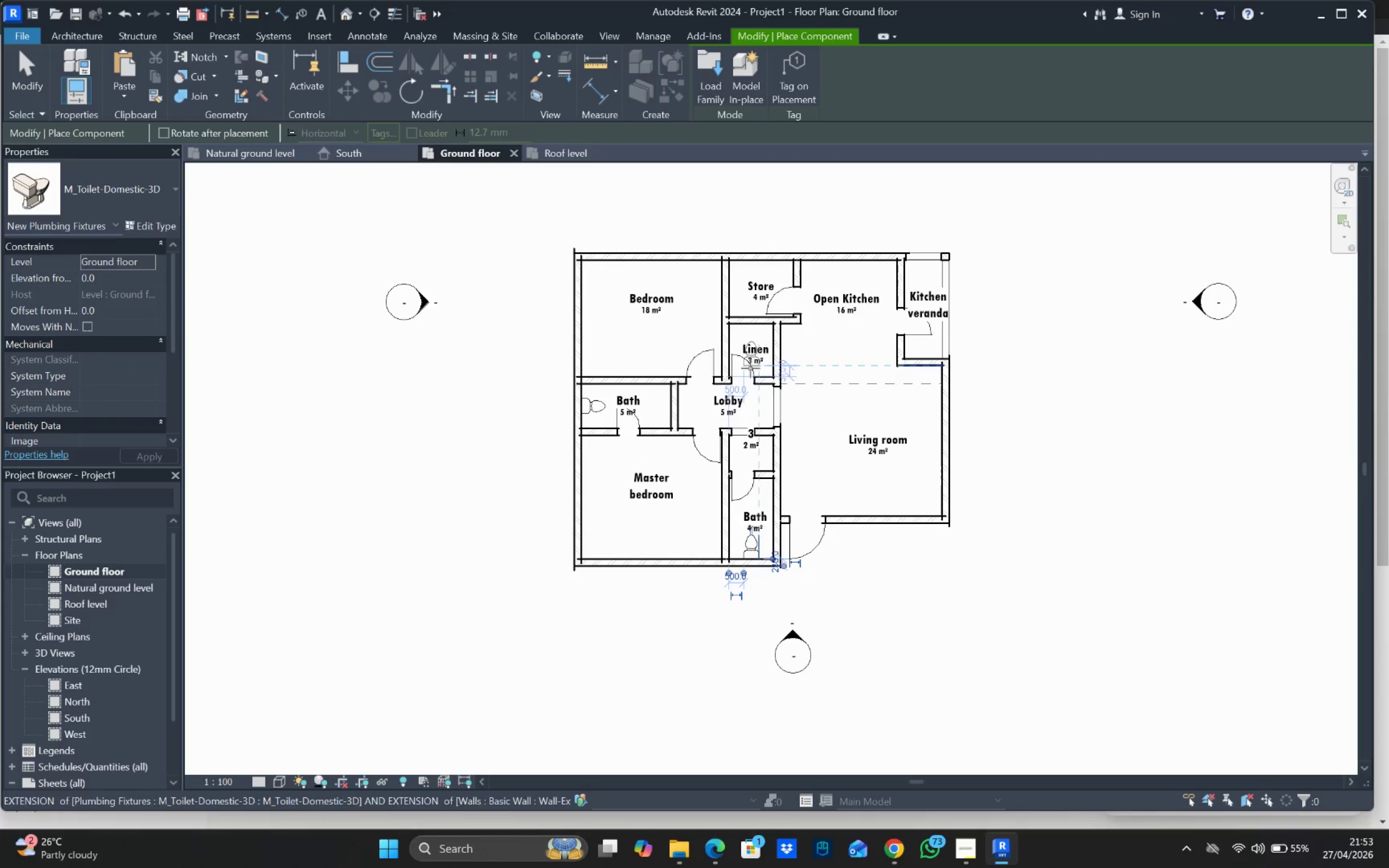 
key(Escape)
 